 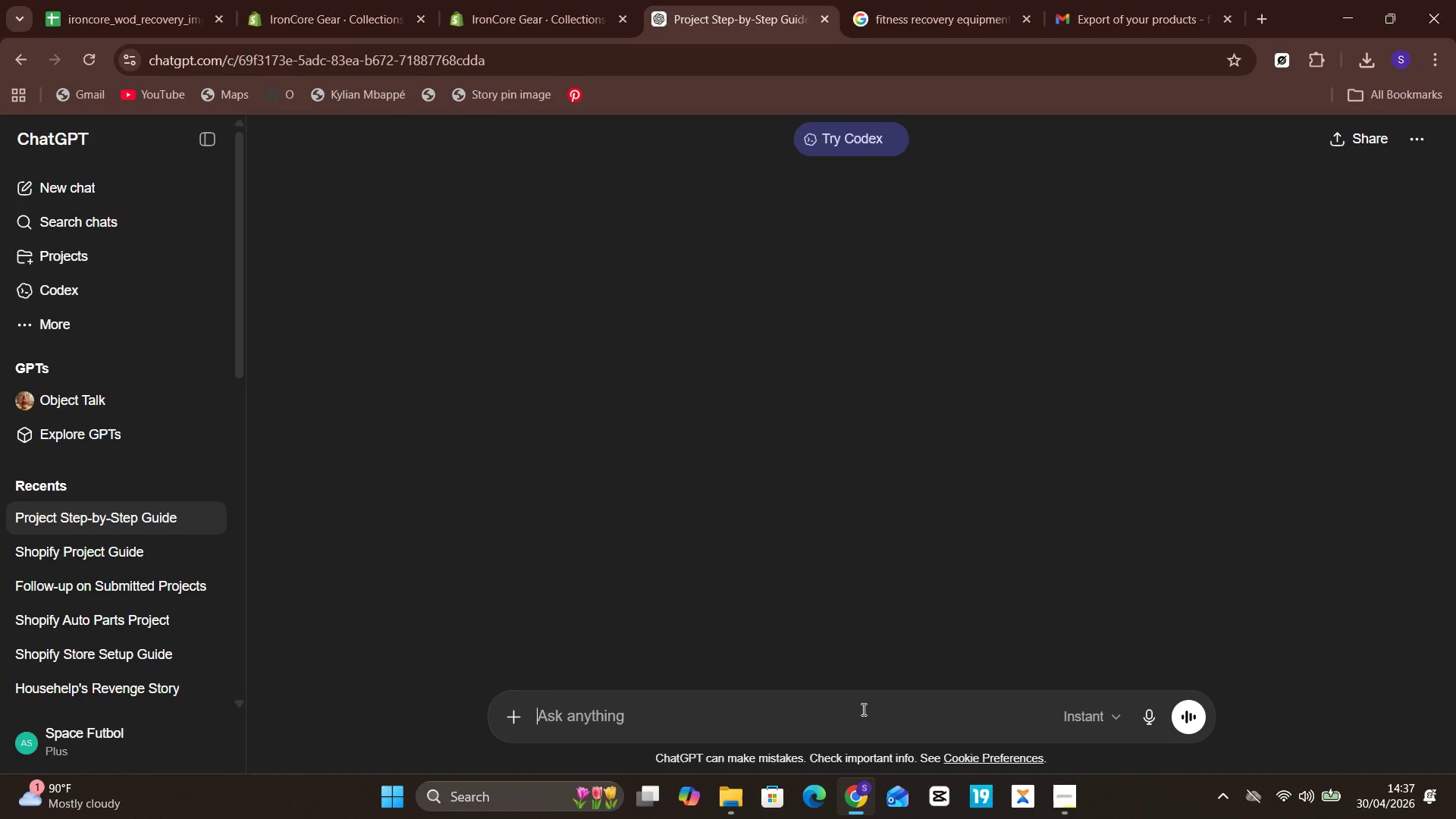 
type(give me a description for the wod de)
key(Backspace)
type(iscovery description)
 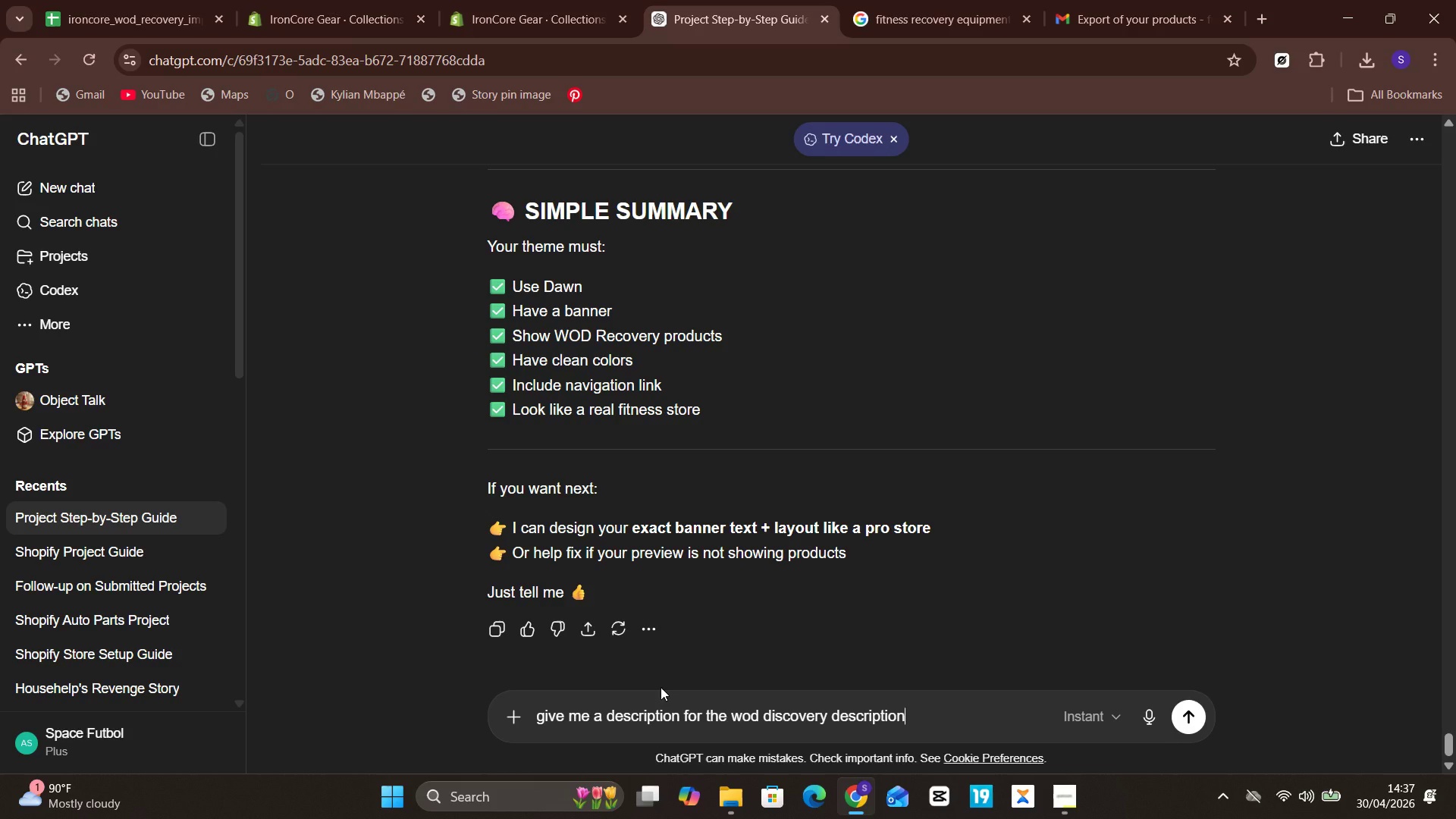 
key(Enter)
 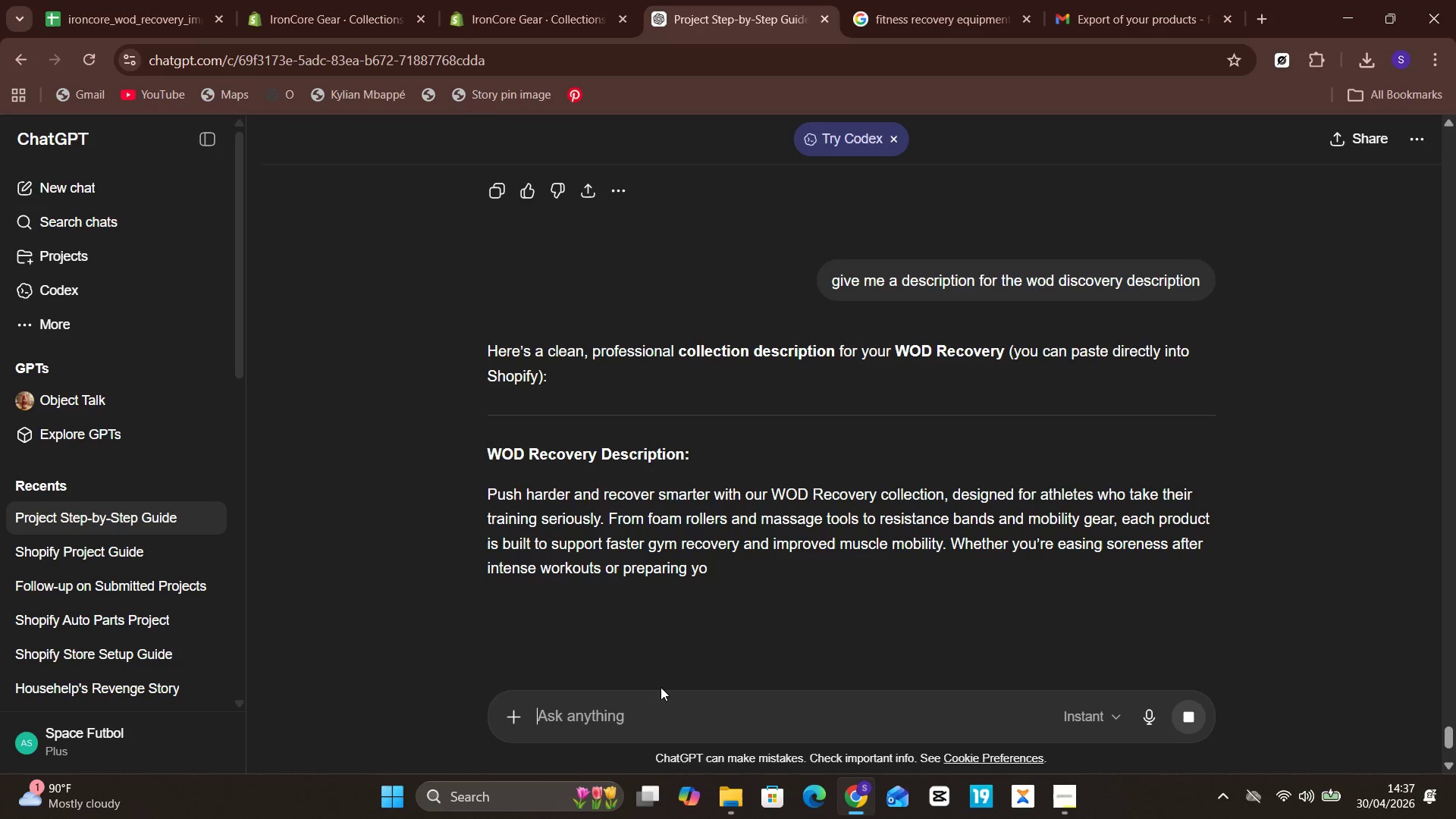 
wait(9.89)
 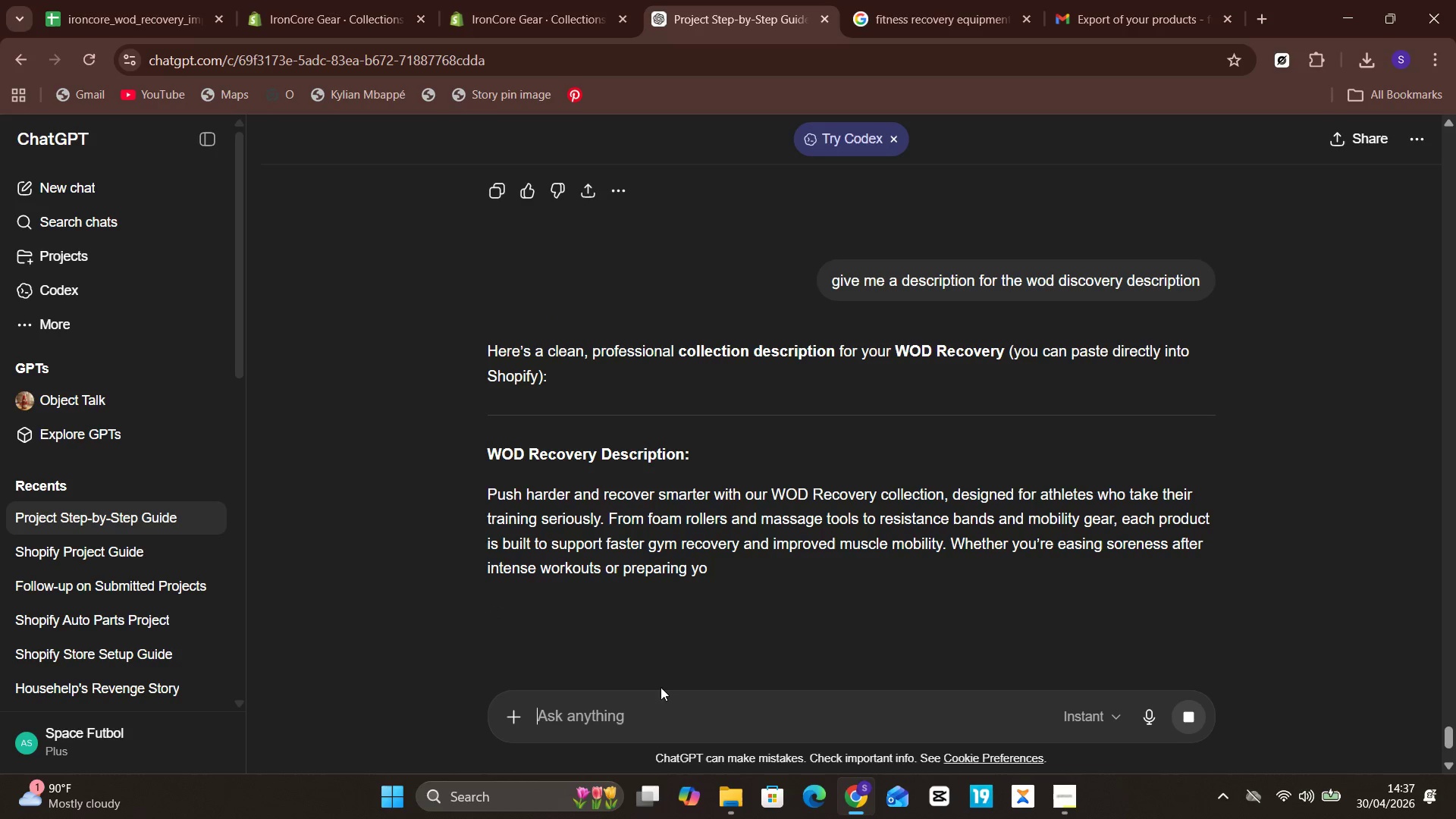 
left_click_drag(start_coordinate=[792, 456], to_coordinate=[479, 349])
 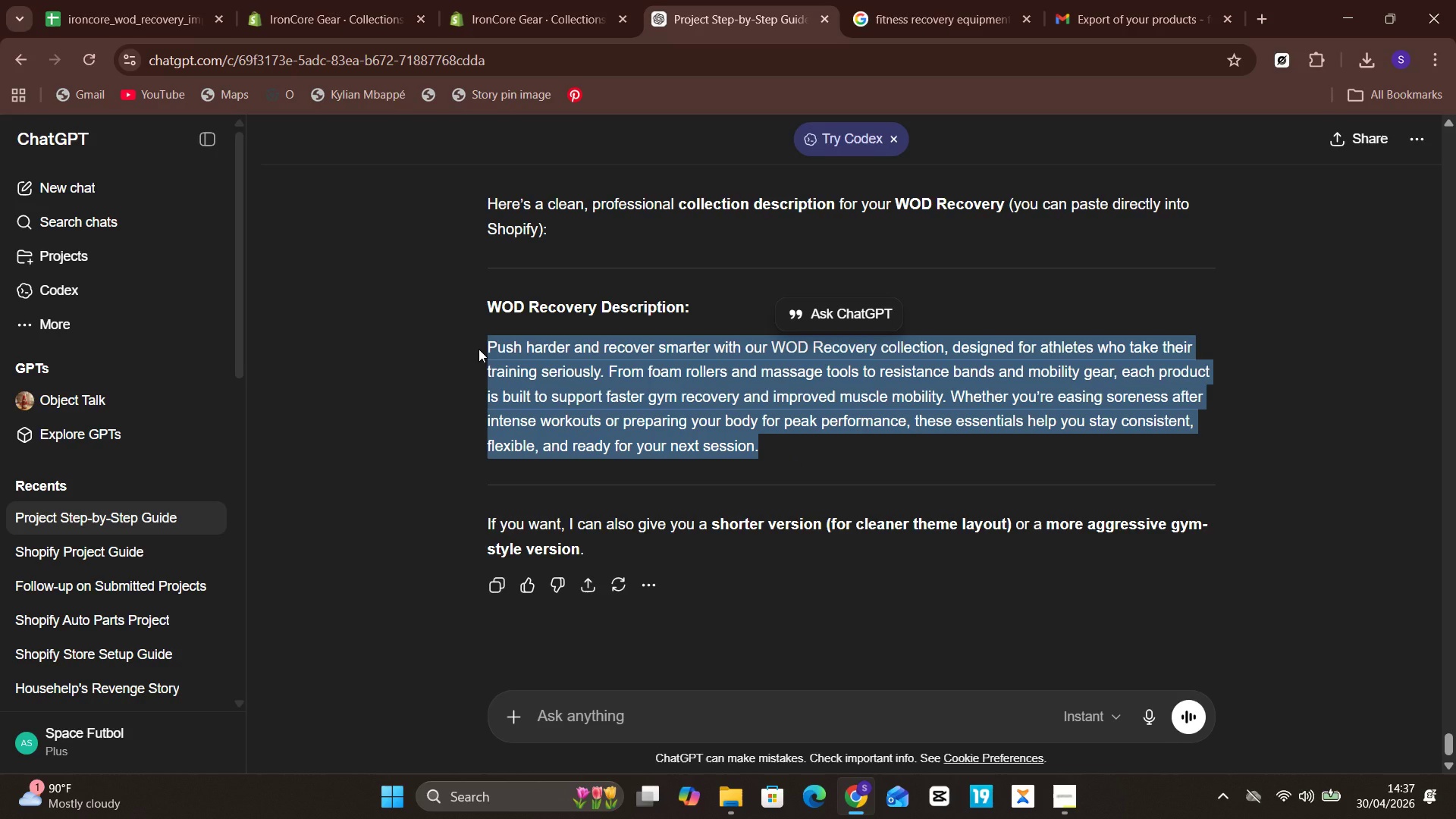 
key(Control+C)
 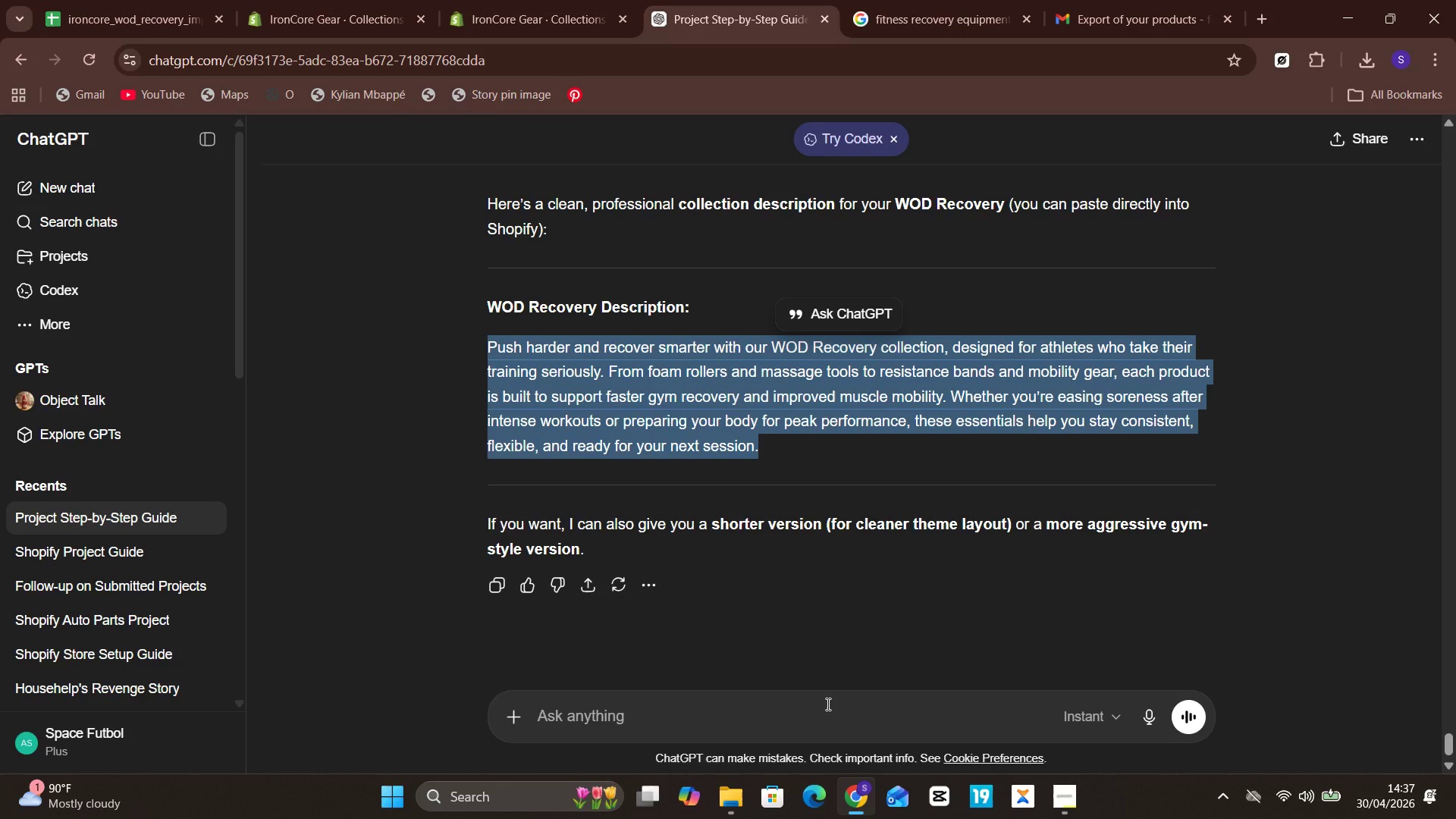 
wait(9.38)
 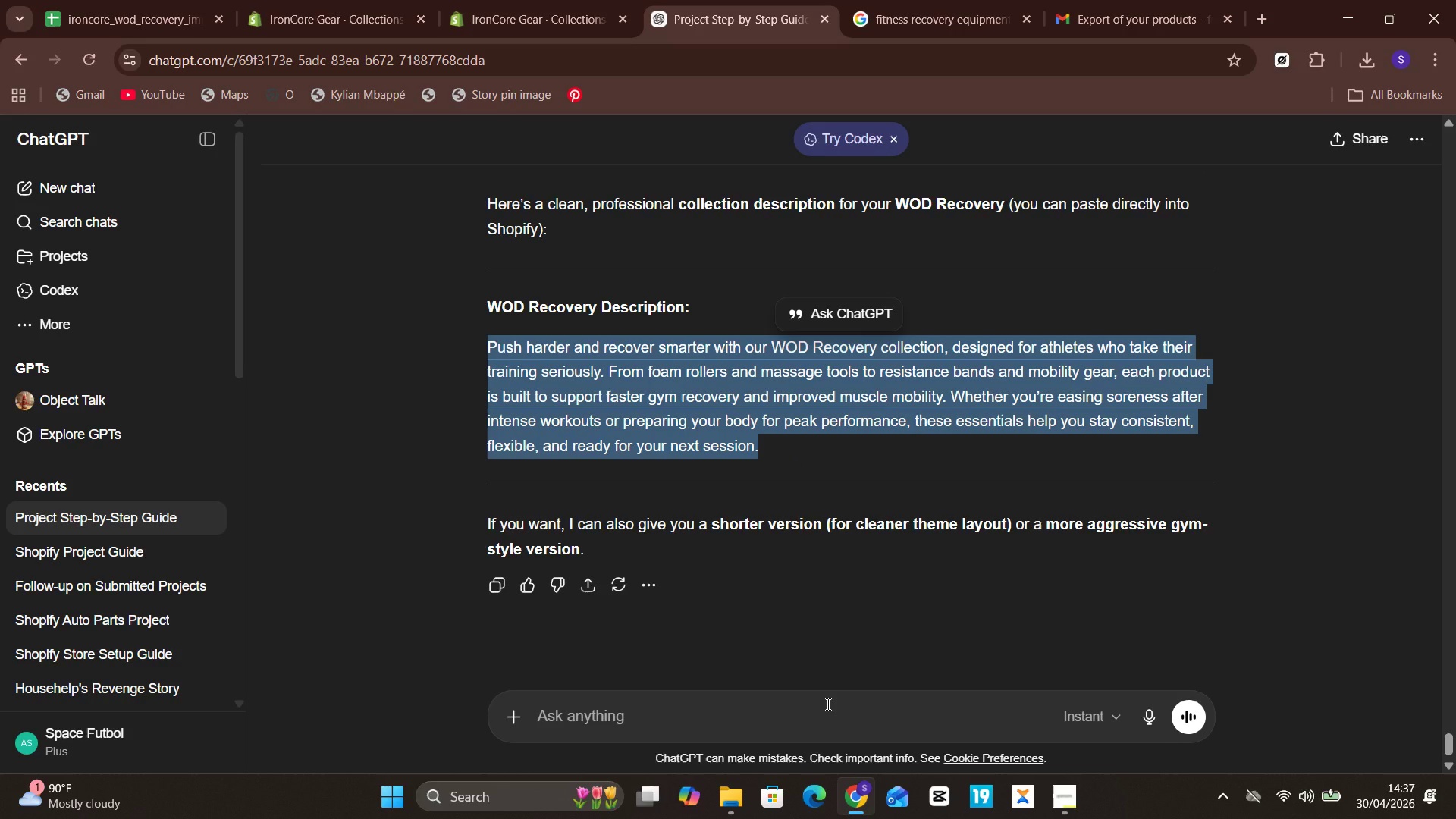 
left_click([520, 0])
 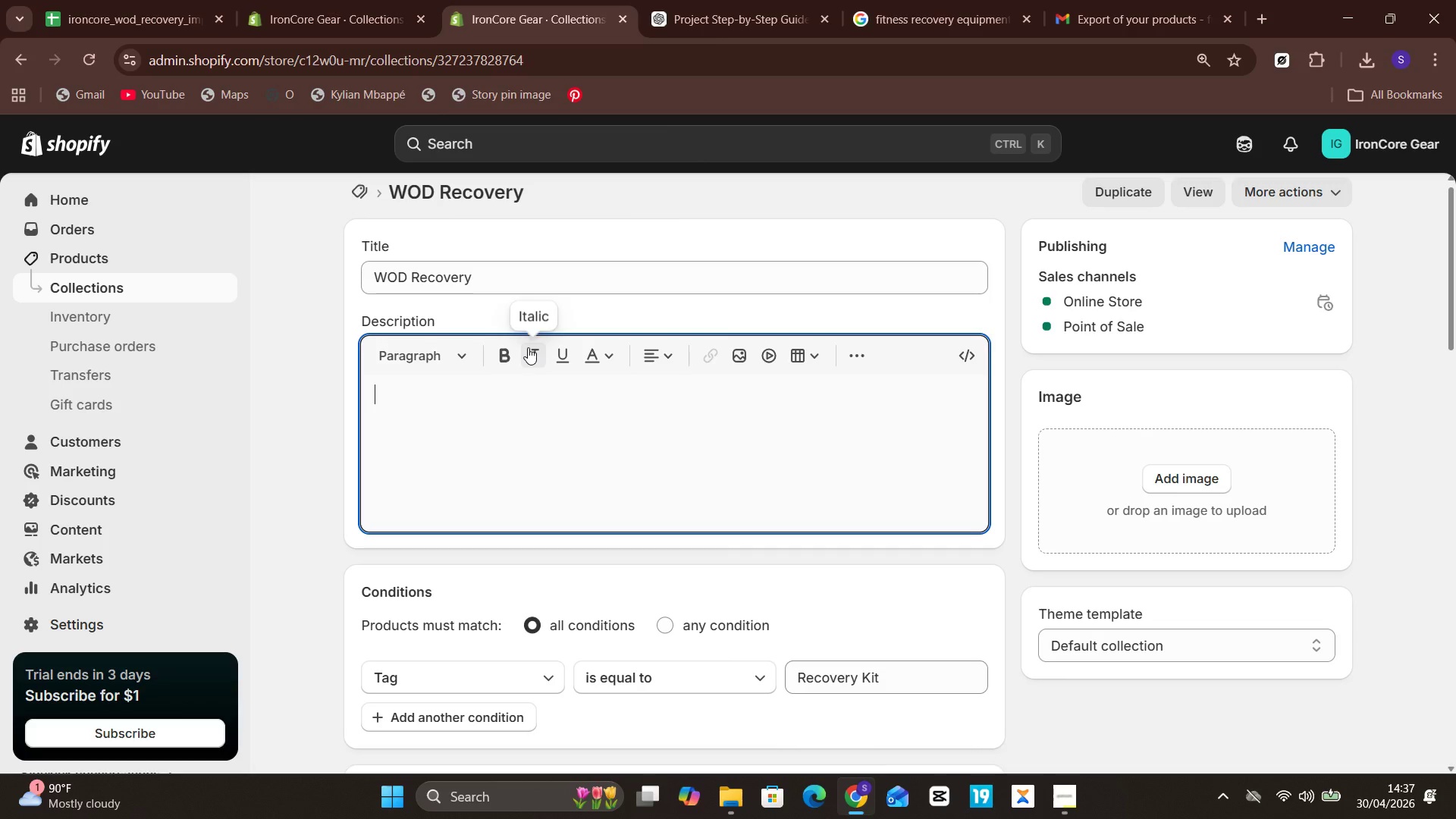 
key(Control+V)
 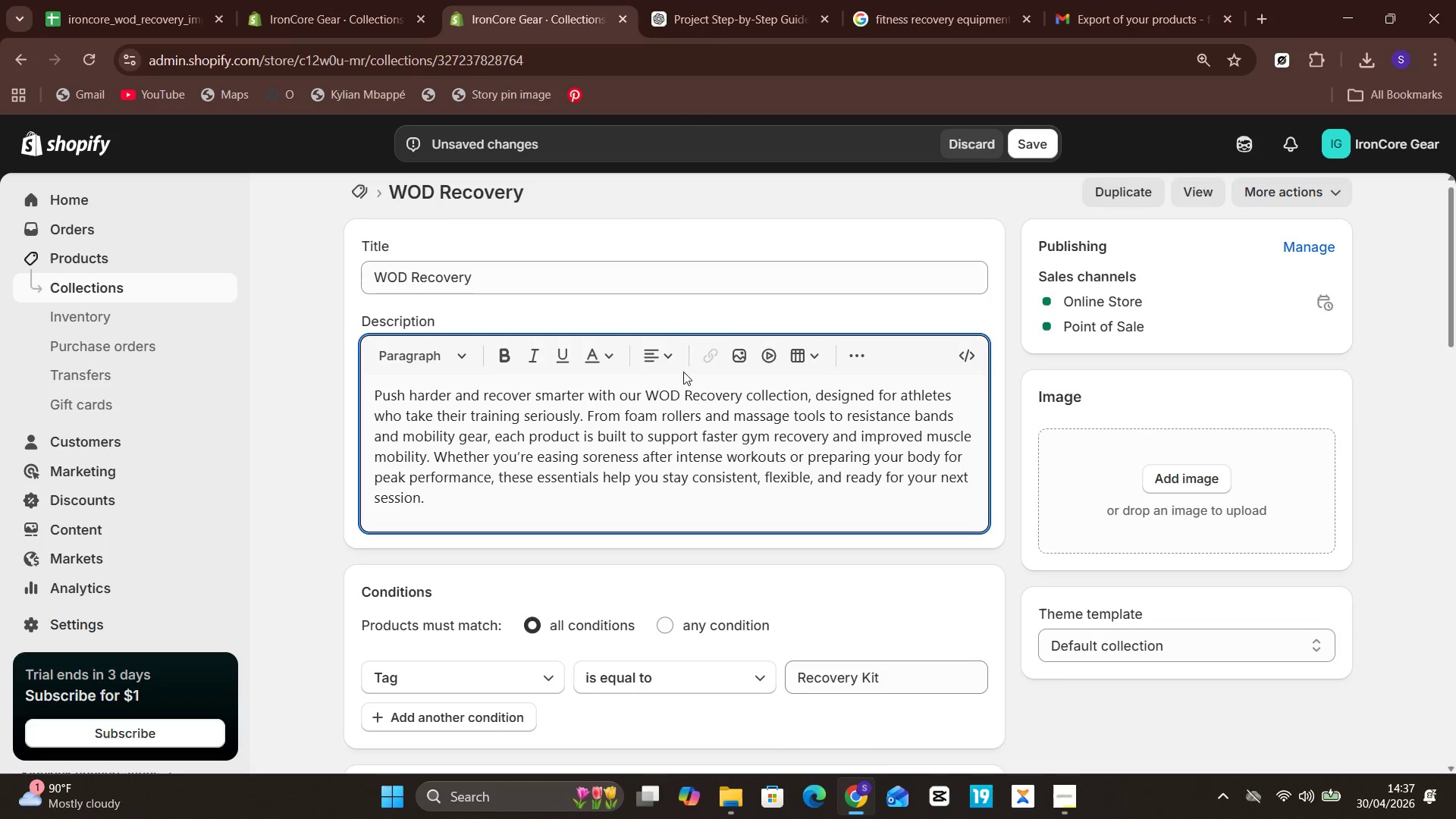 
hold_key(key=Unknown, duration=0.83)
 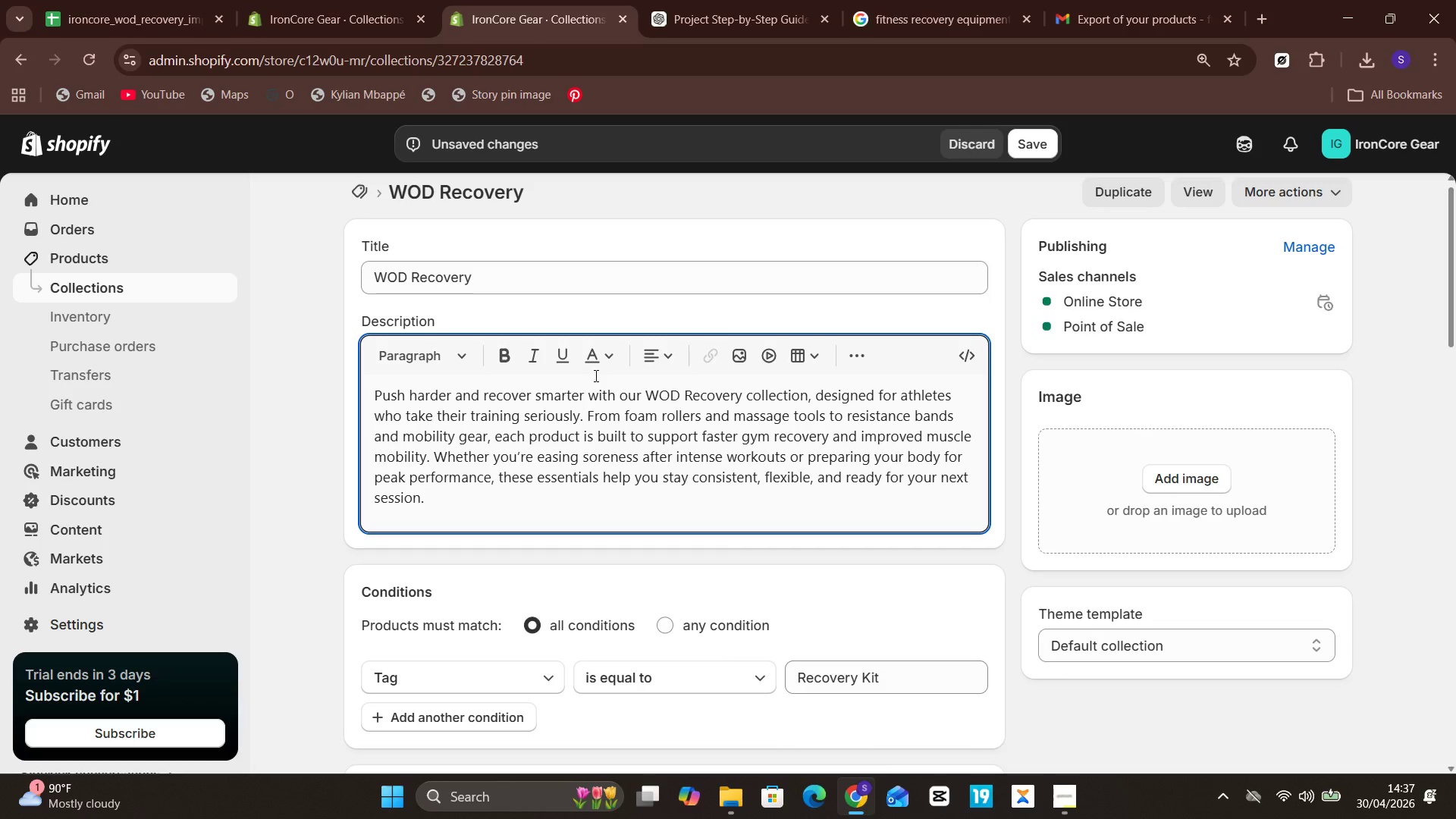 
hold_key(key=ArrowUp, duration=0.8)
 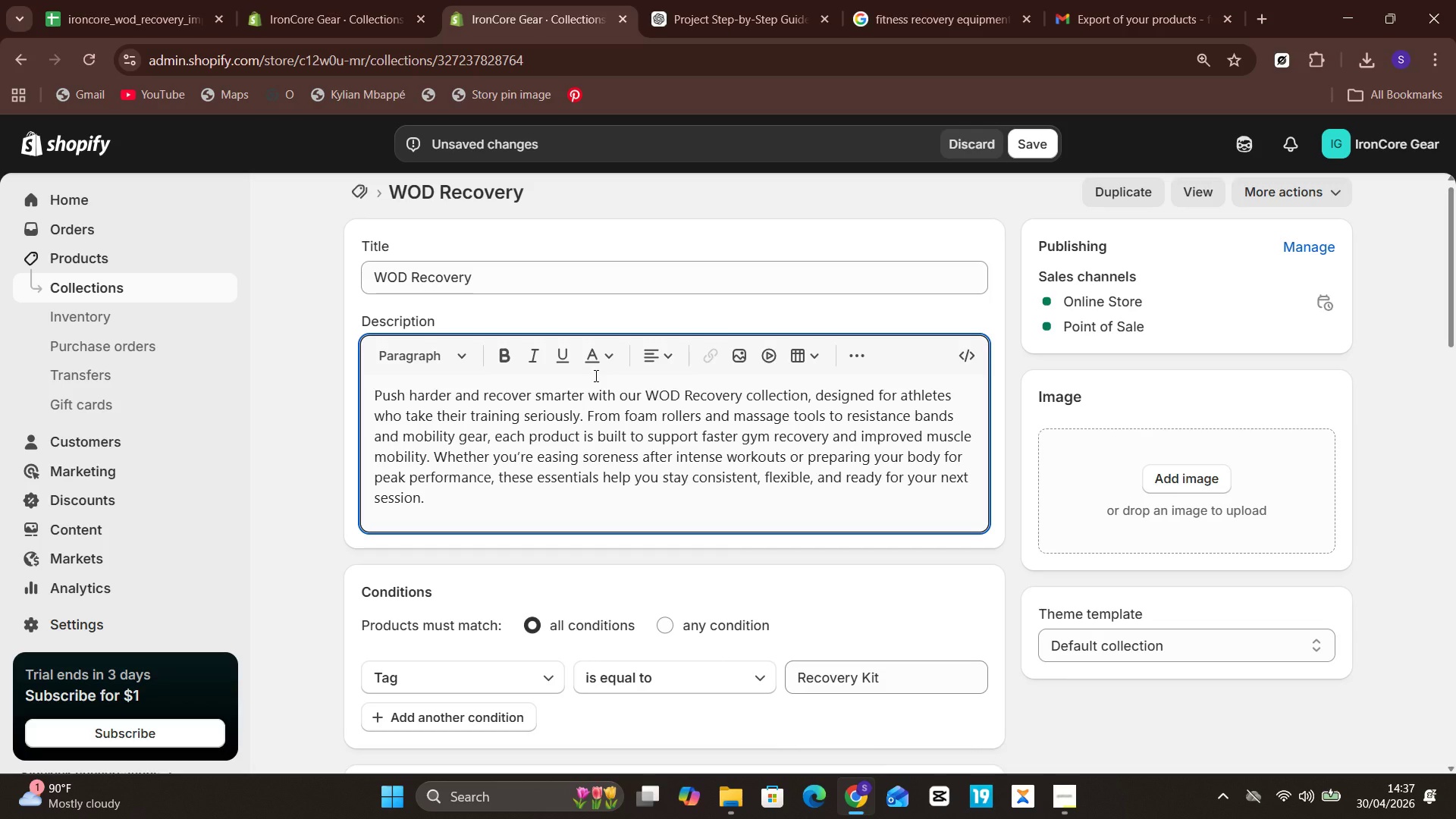 
hold_key(key=Backspace, duration=0.33)
 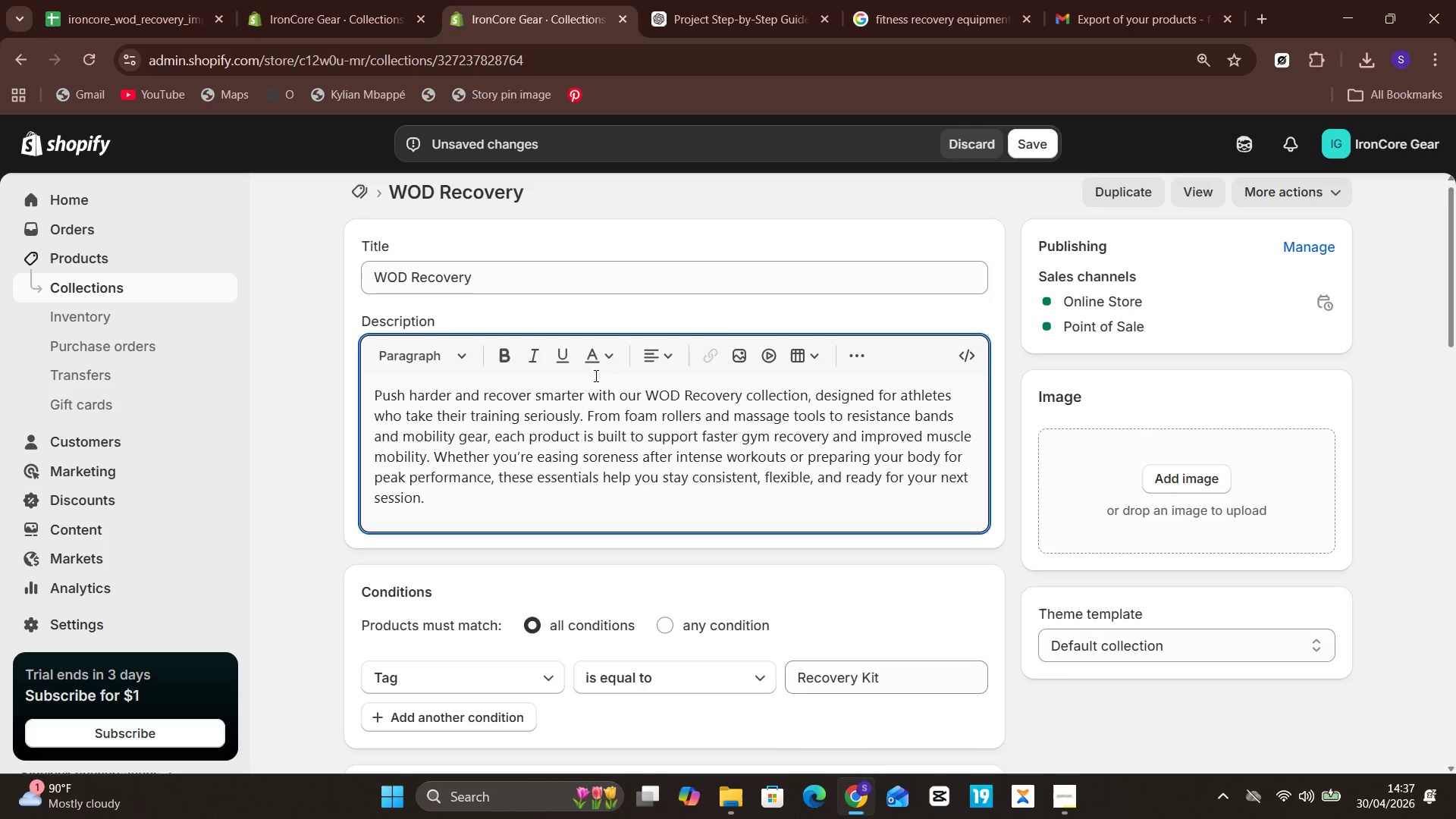 
key(Backspace)
 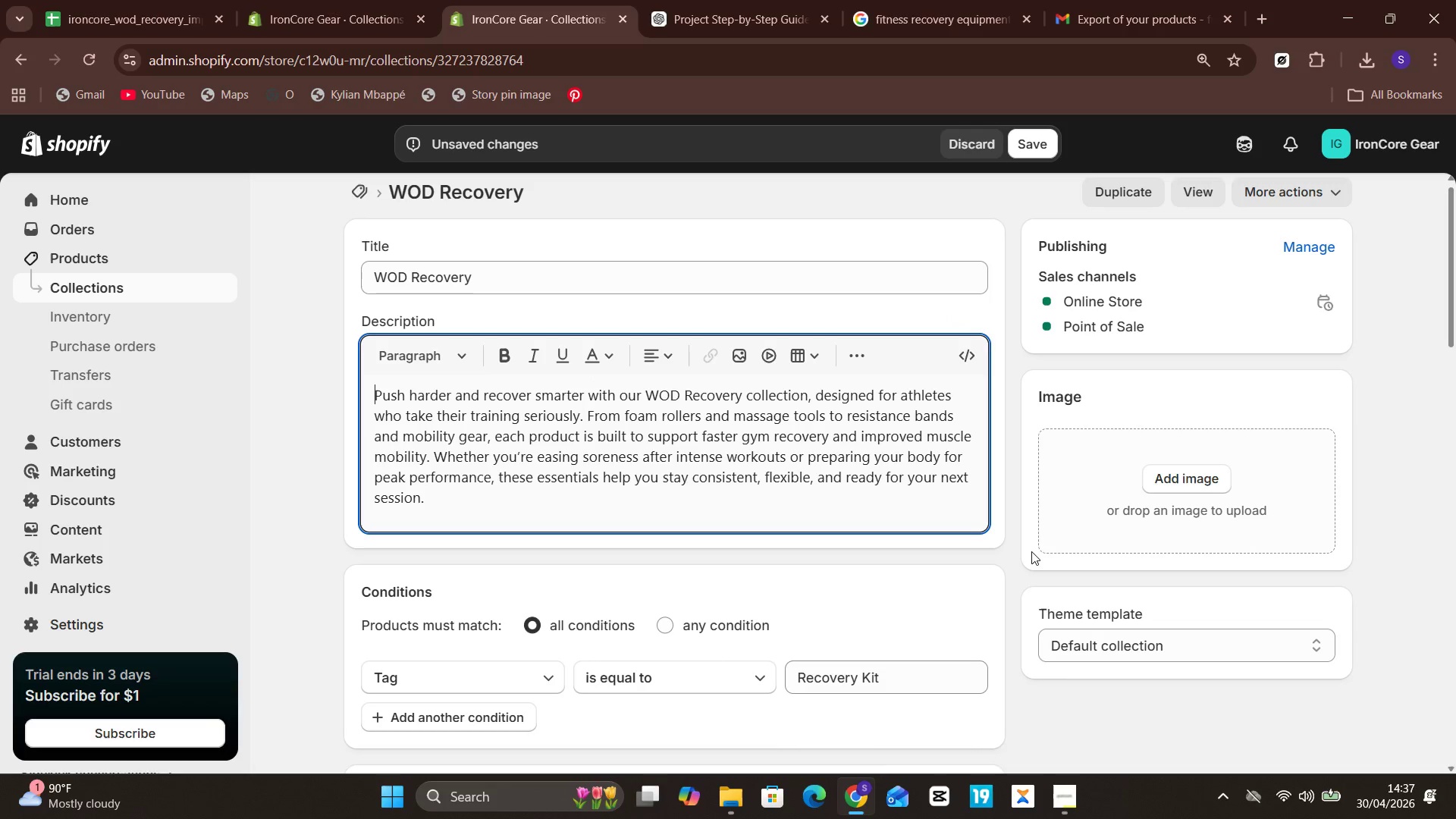 
wait(7.33)
 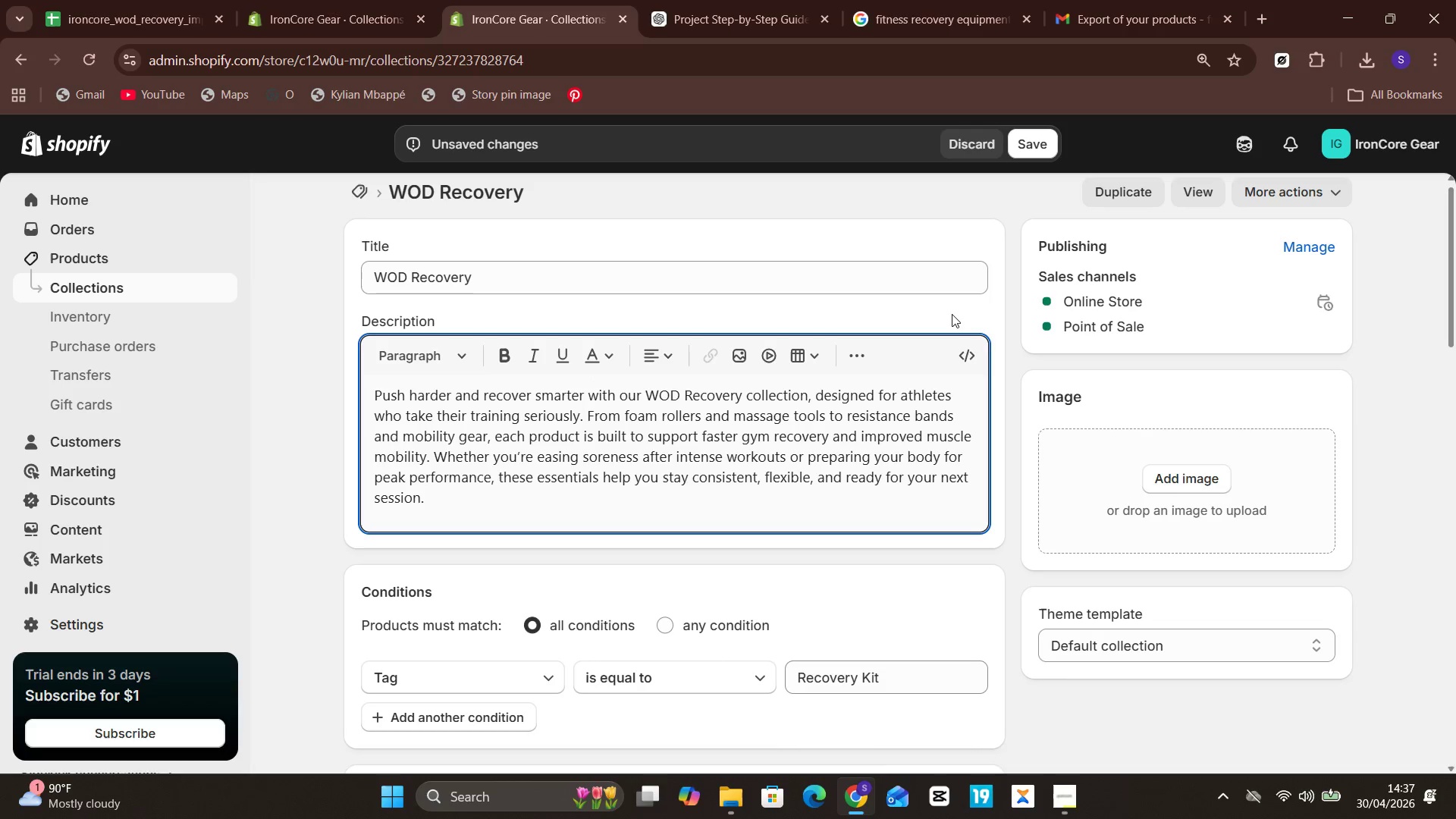 
left_click([974, 573])
 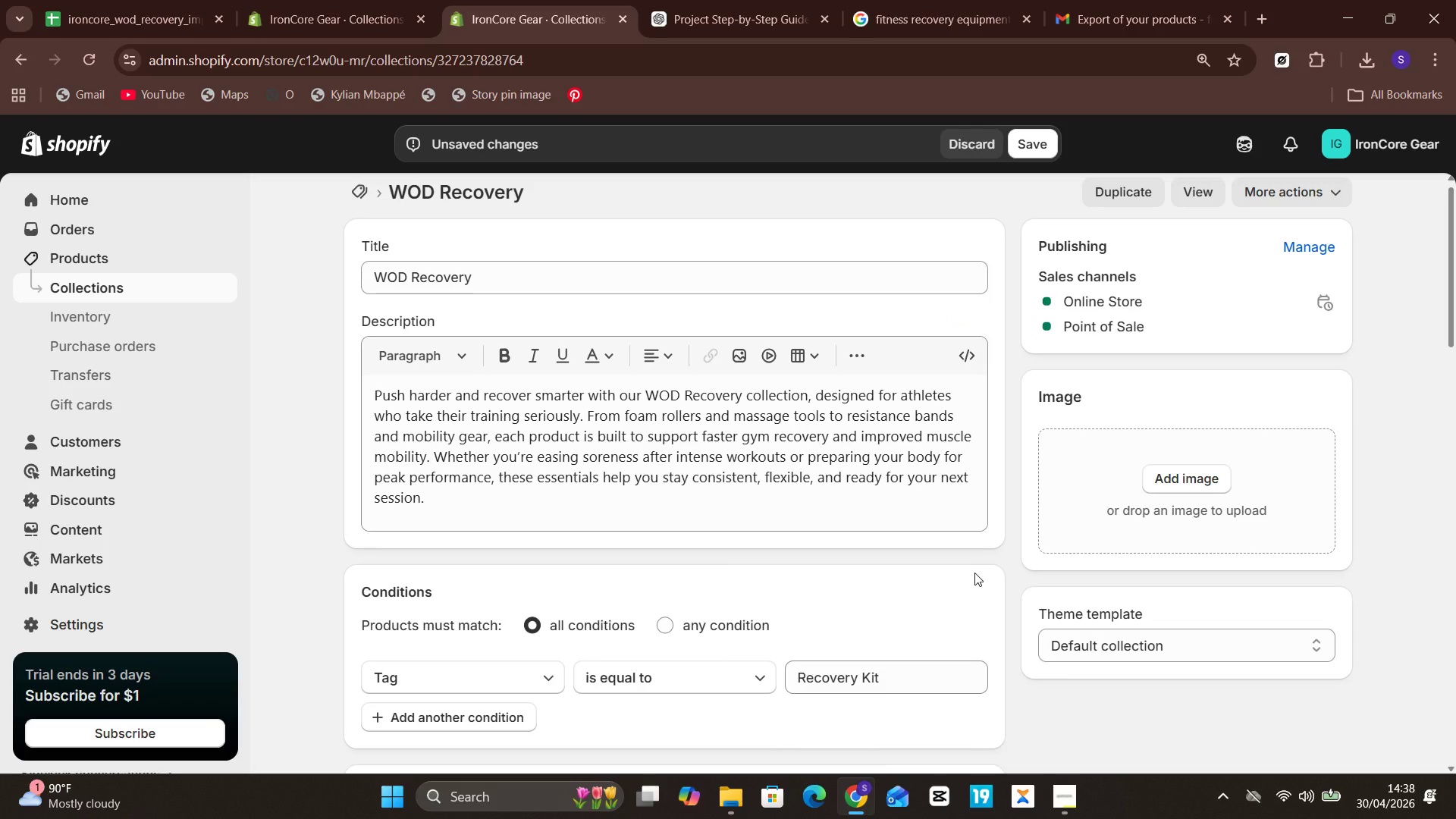 
key(Meta+PrintScreen)
 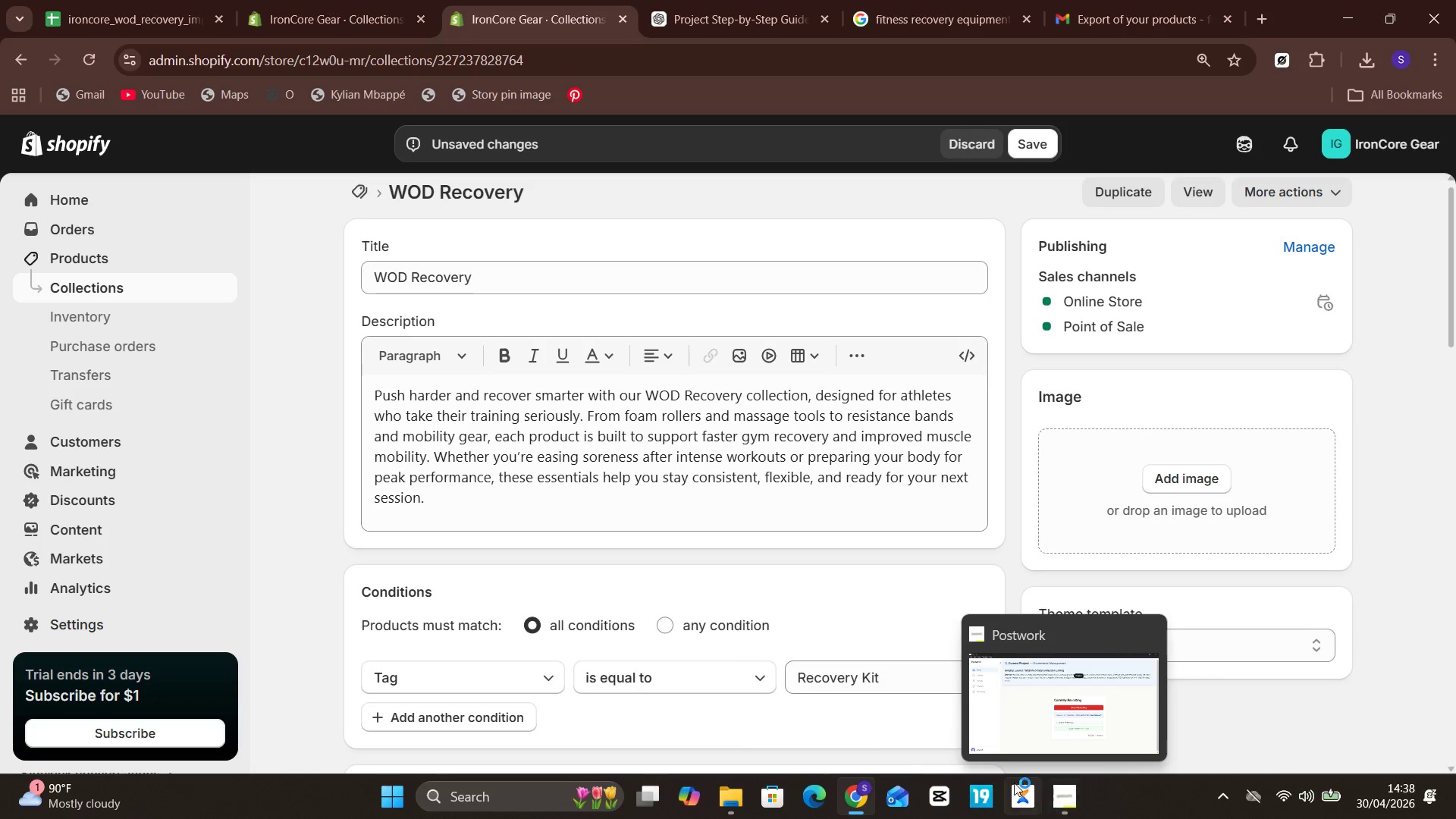 
left_click([726, 803])
 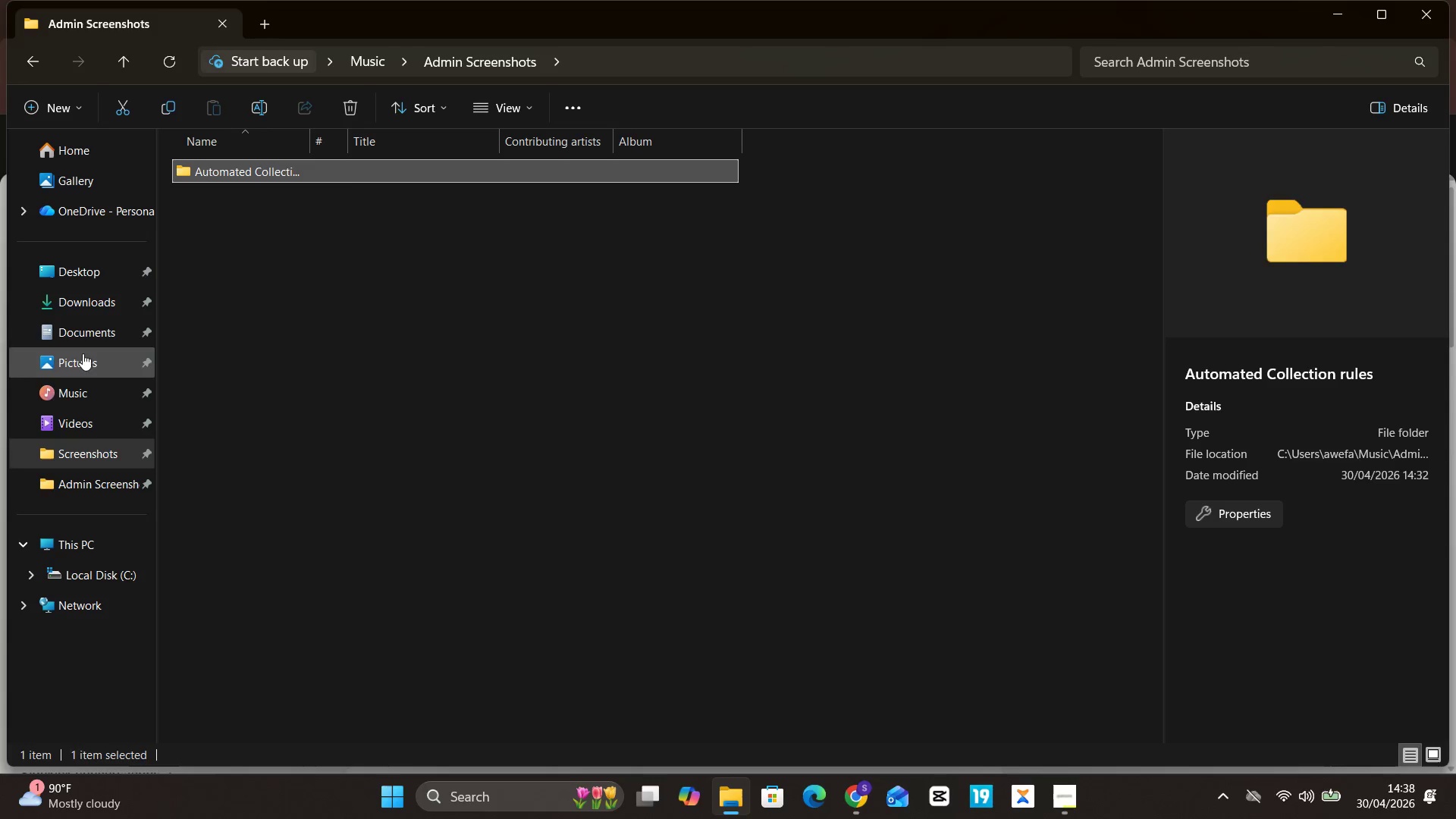 
wait(6.88)
 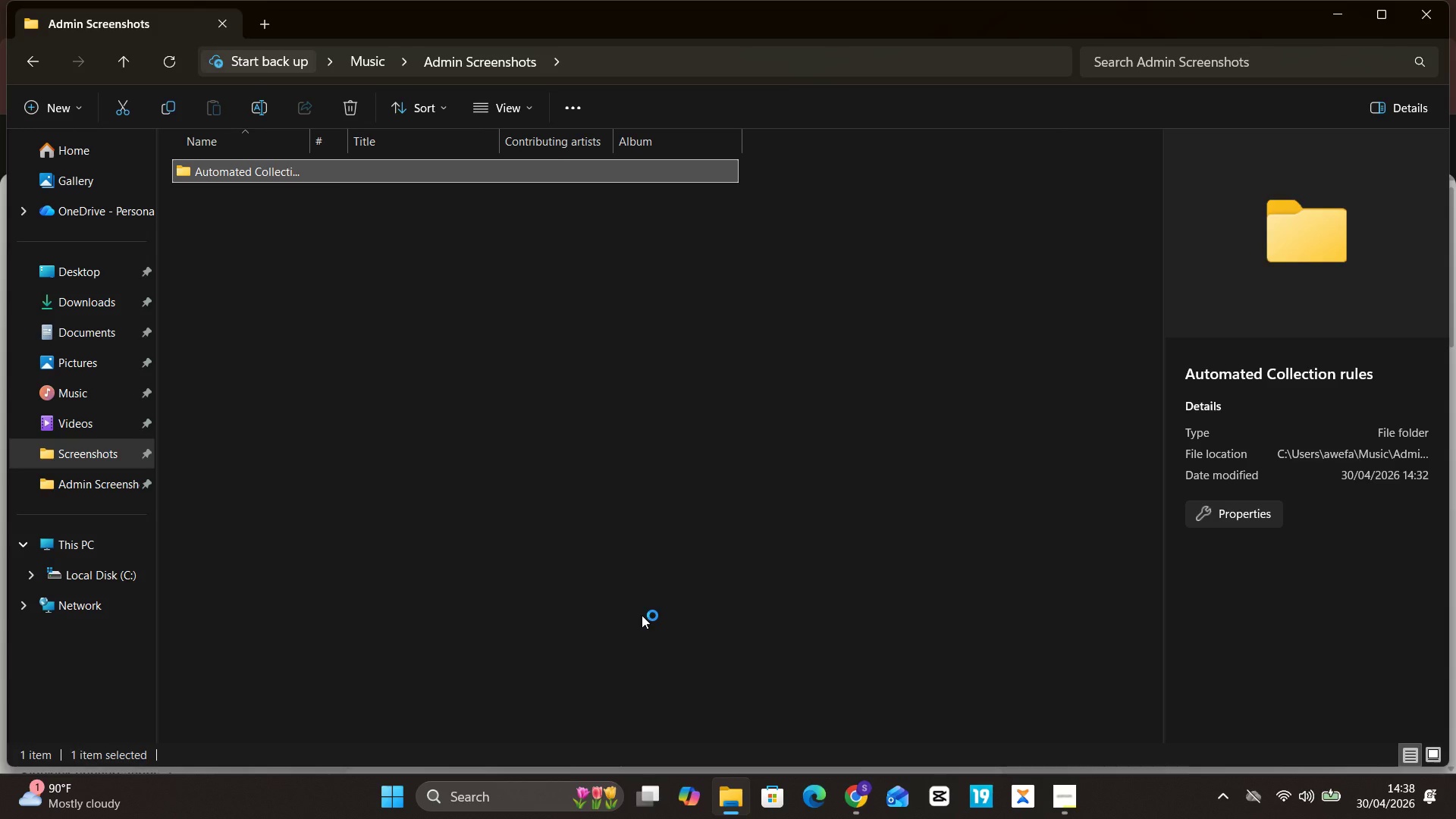 
left_click([84, 364])
 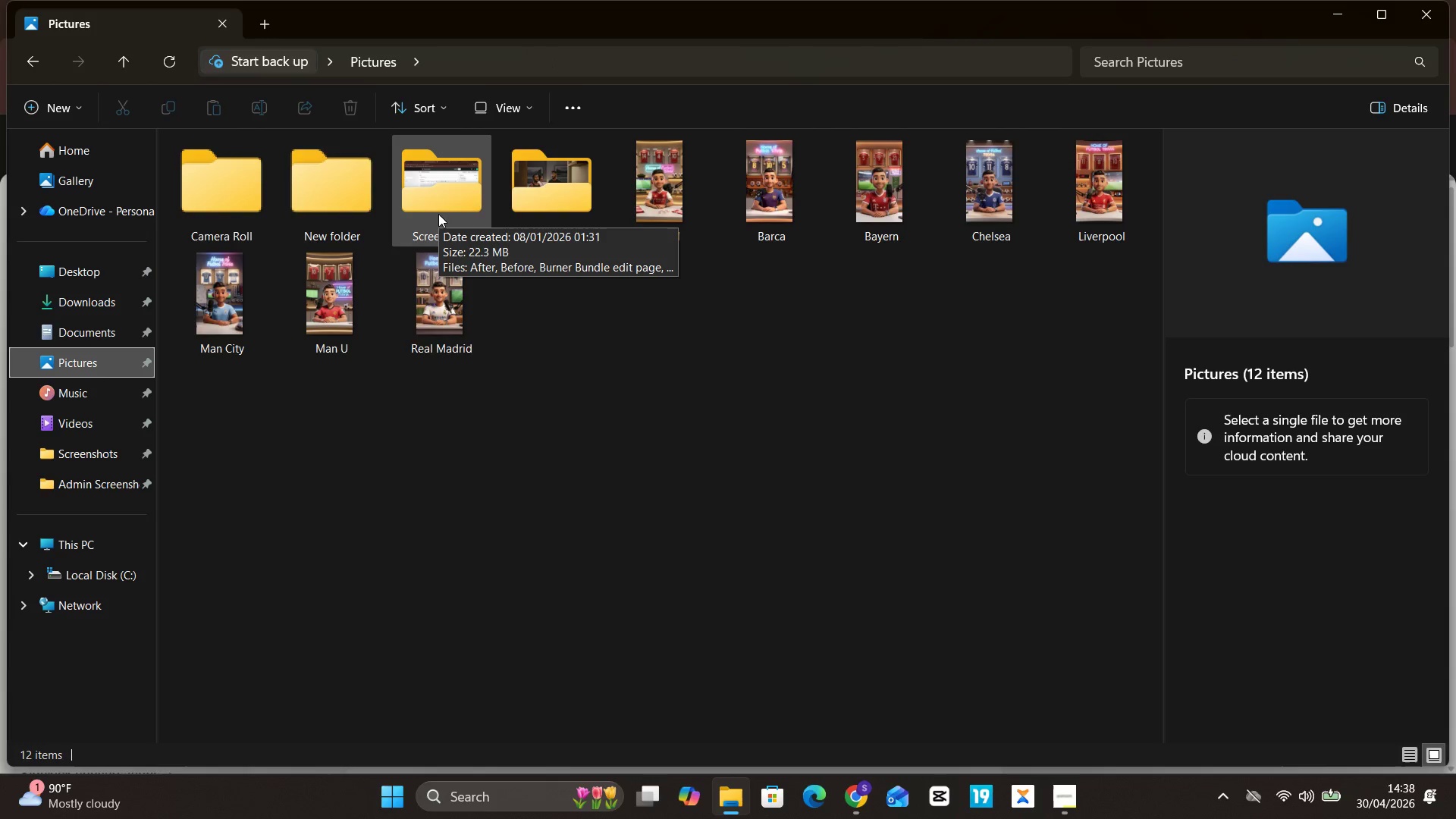 
double_click([438, 214])
 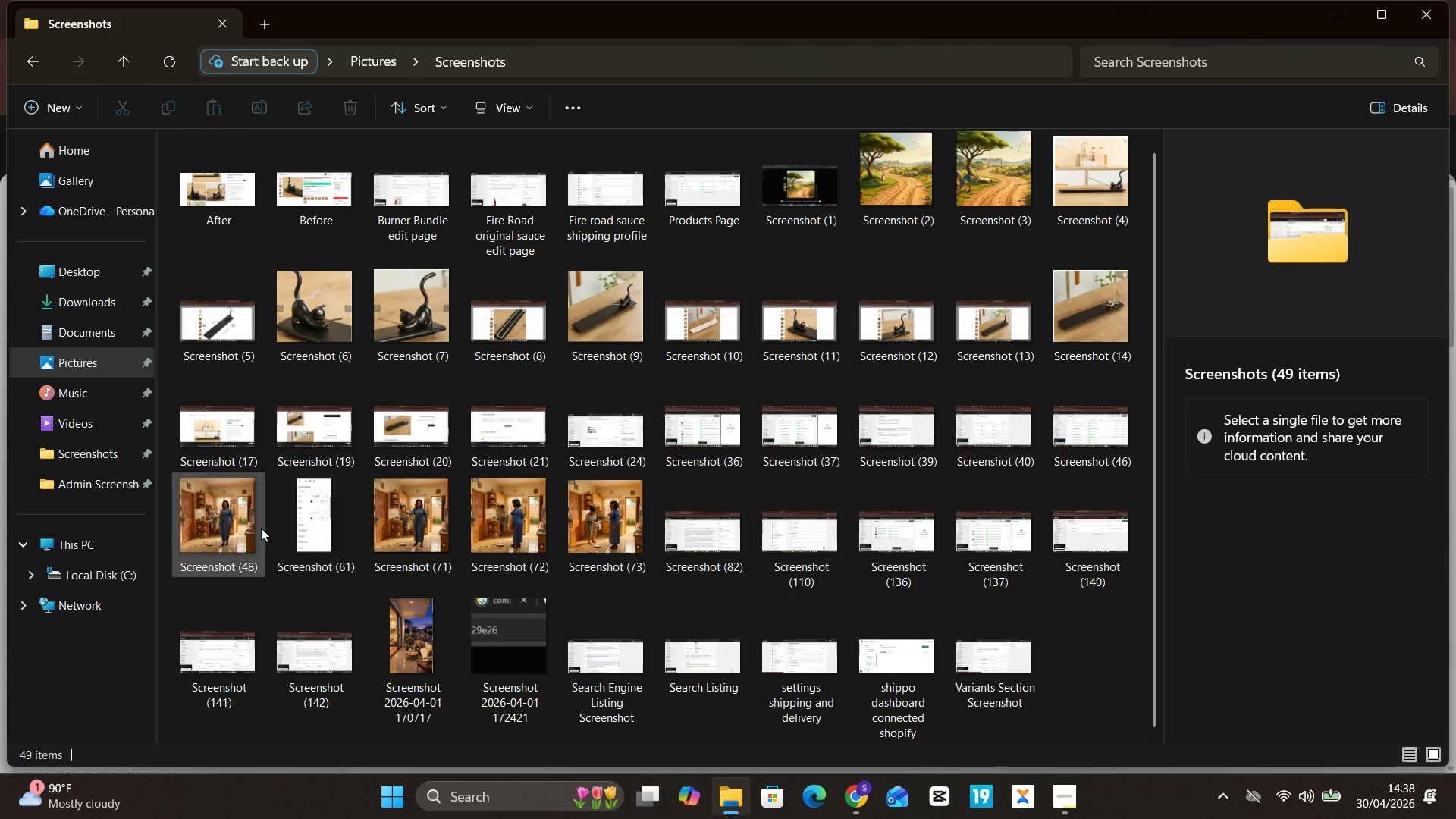 
left_click([295, 651])
 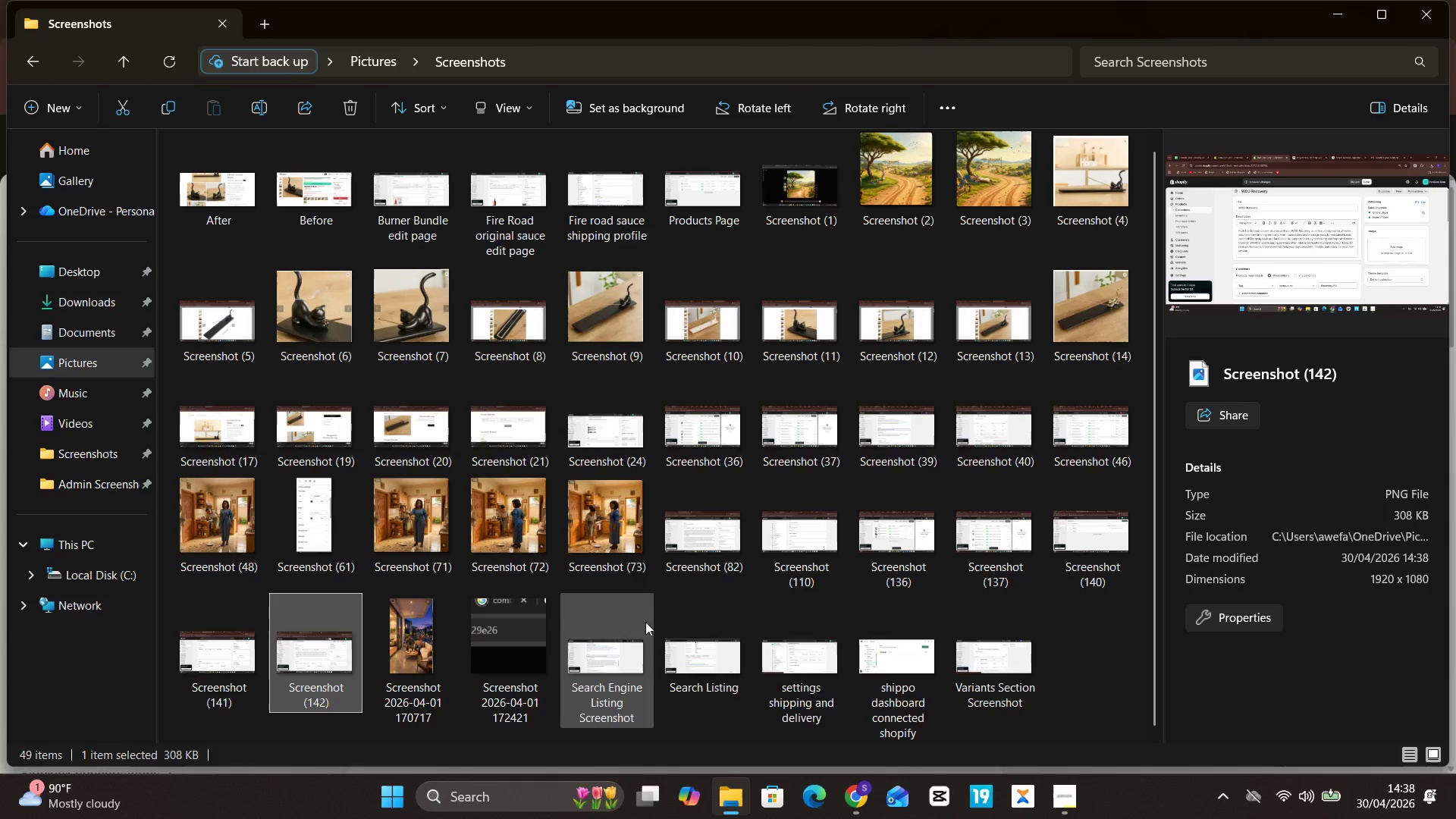 
hold_key(key=ControlLeft, duration=0.56)
left_click([1060, 541])
 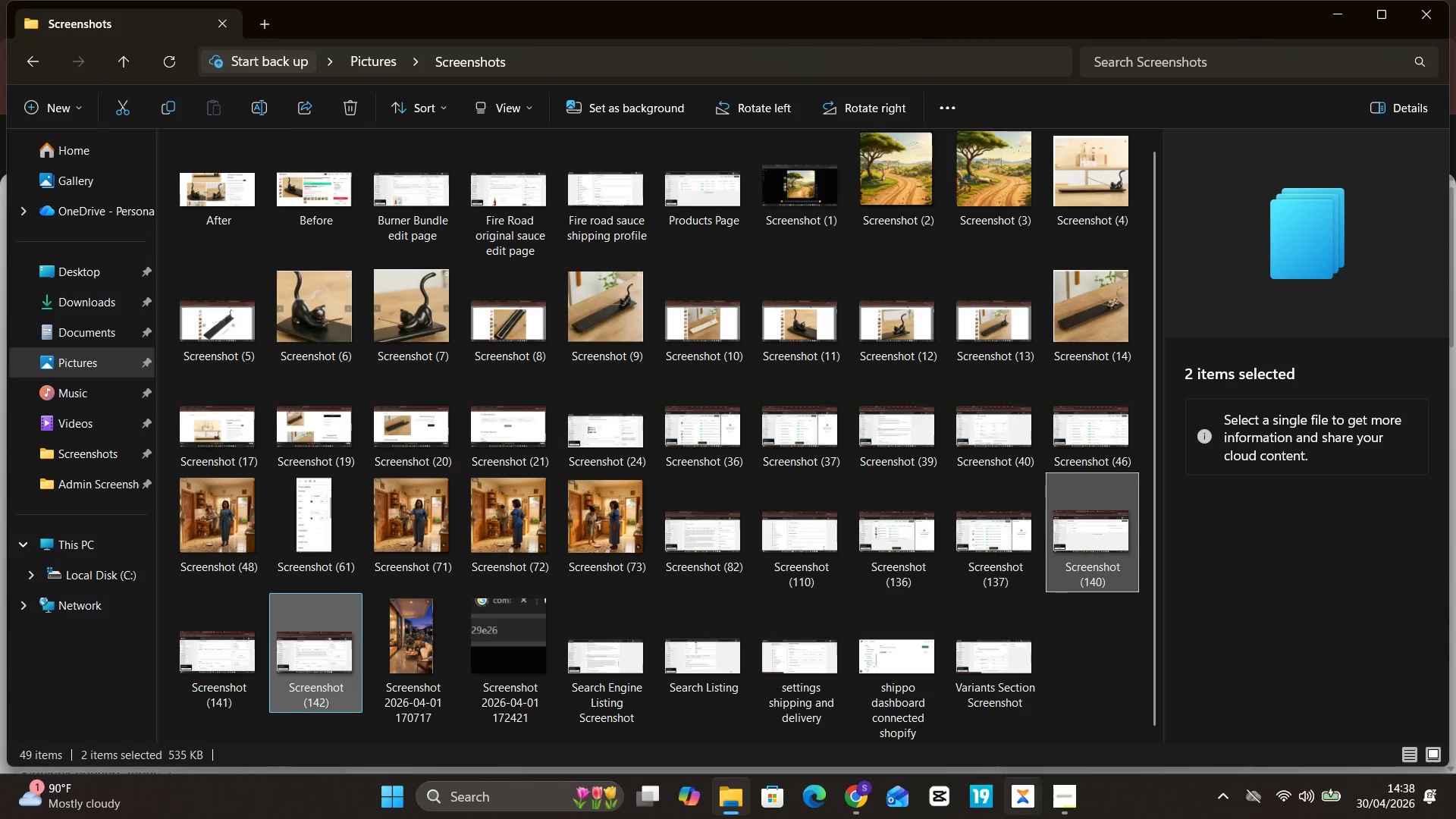 
hold_key(key=ControlLeft, duration=0.75)
 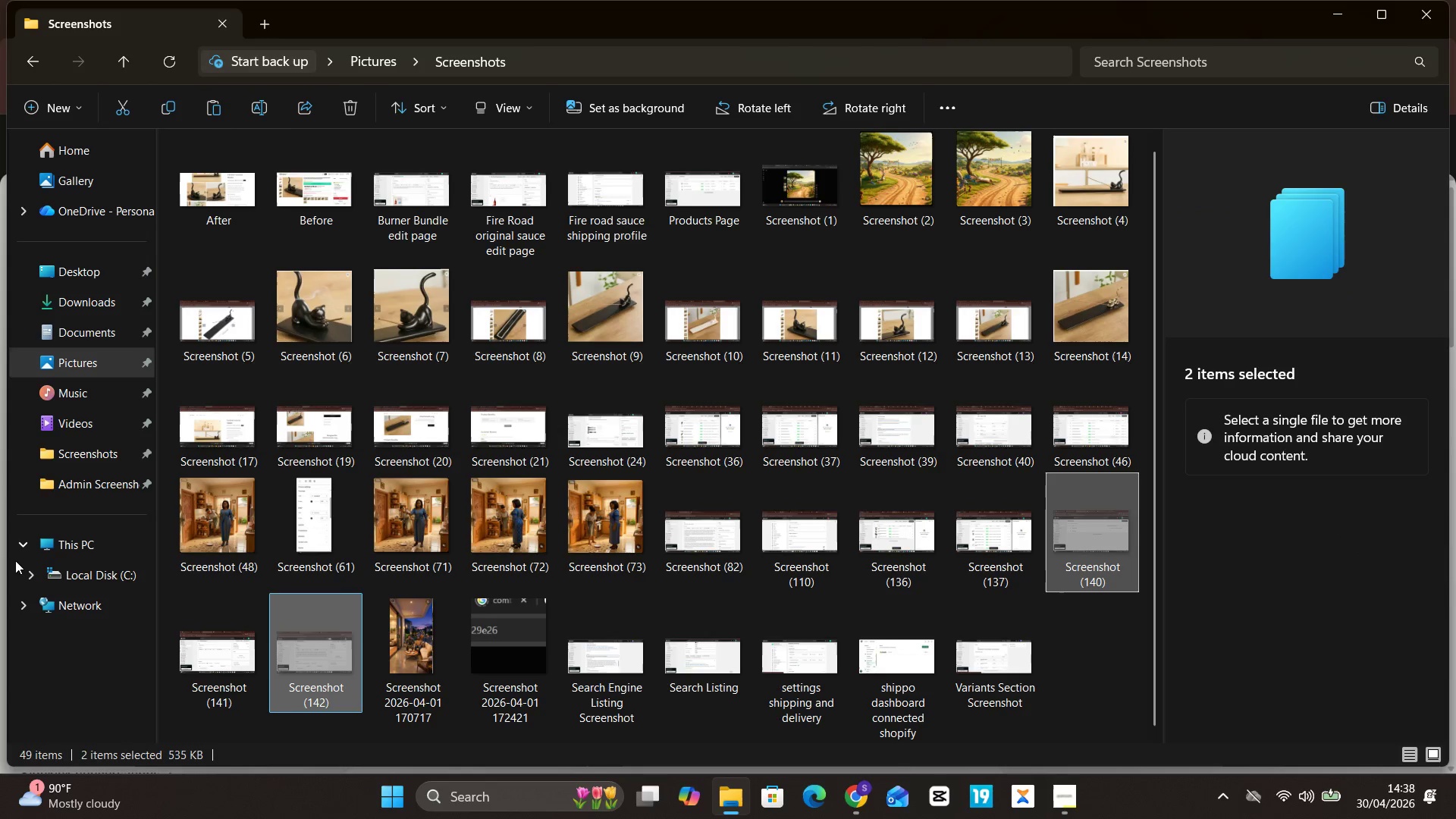 
hold_key(key=X, duration=0.31)
 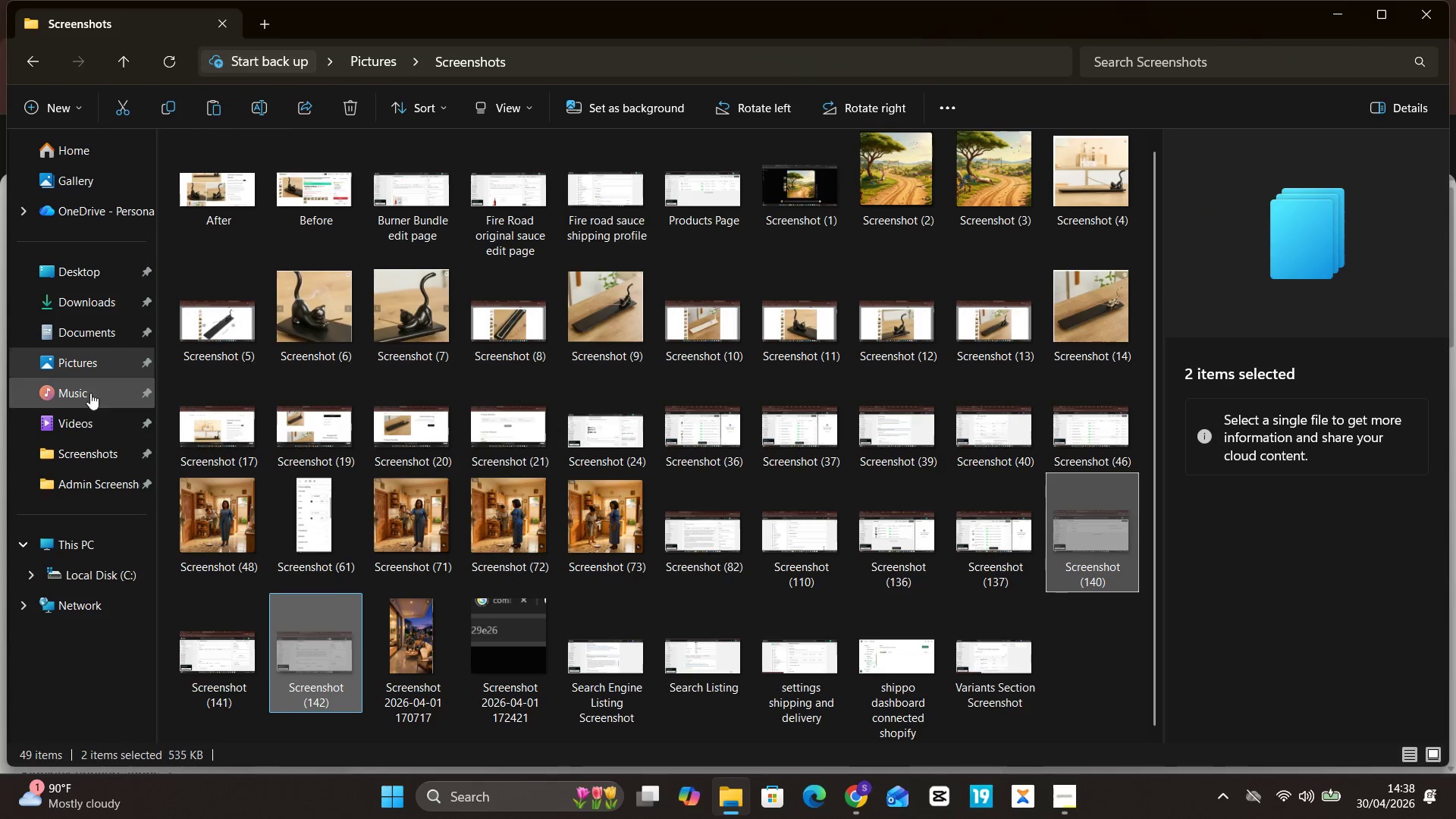 
left_click([84, 390])
 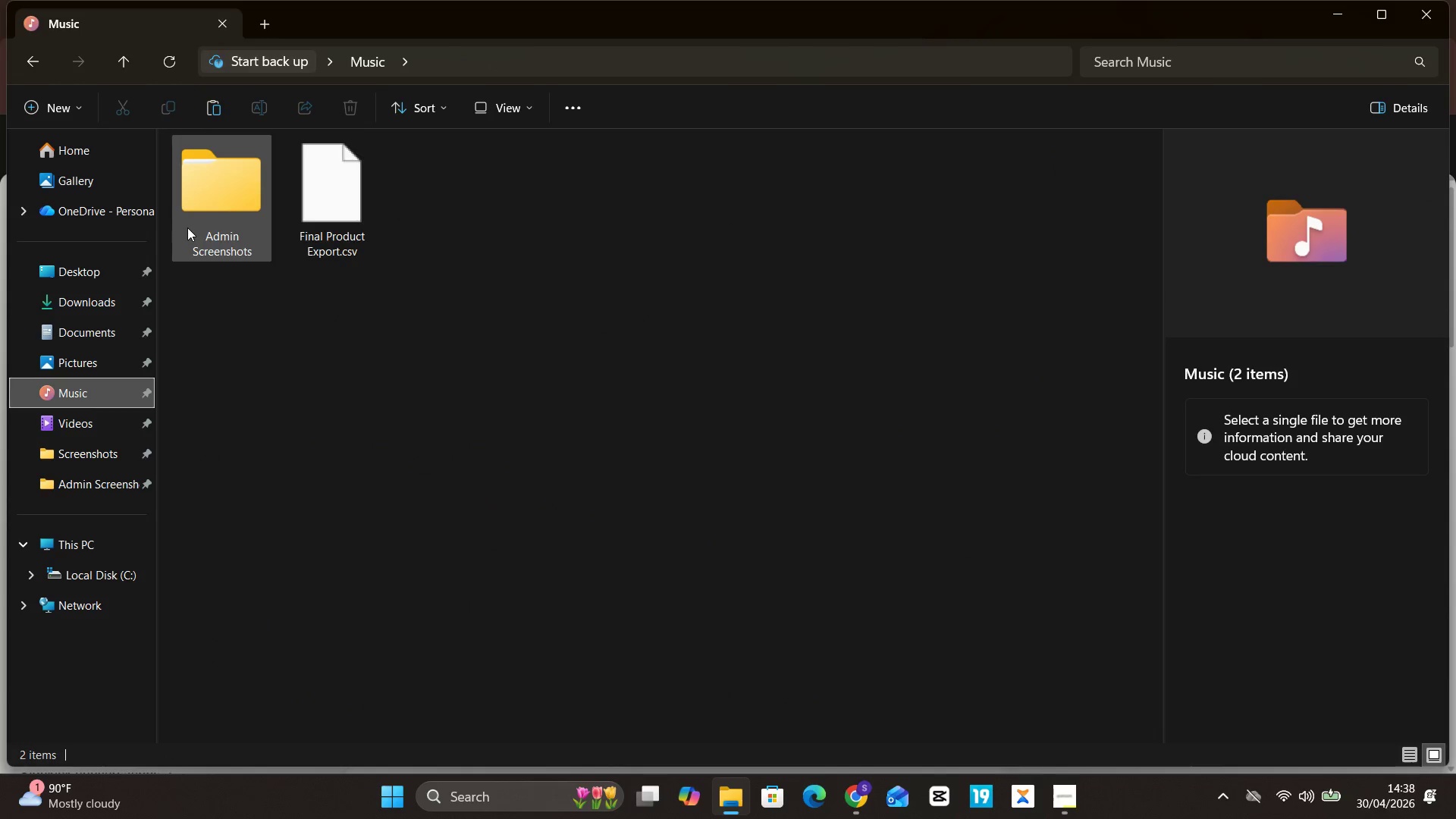 
double_click([187, 228])
 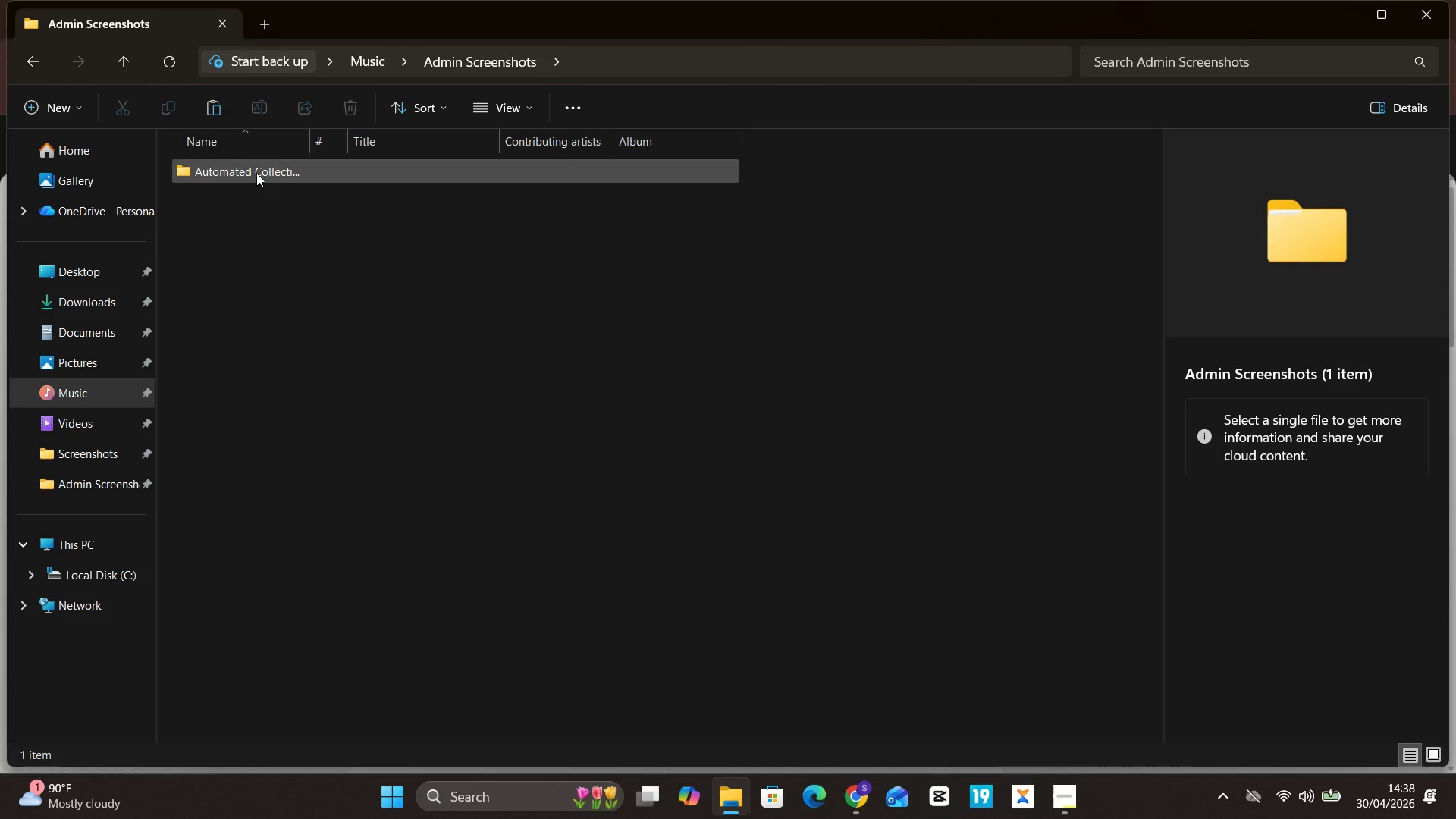 
double_click([256, 173])
 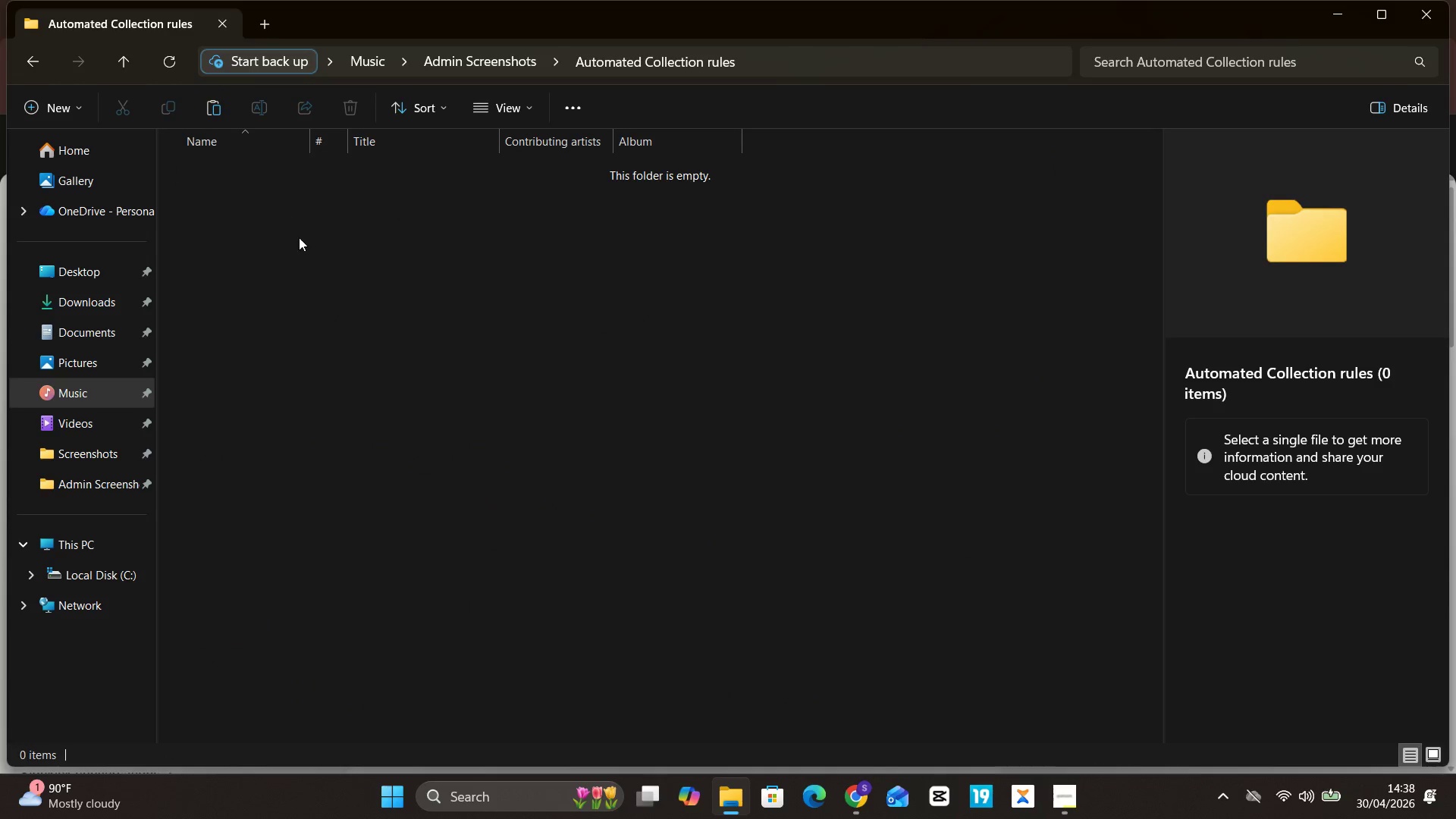 
left_click([299, 237])
 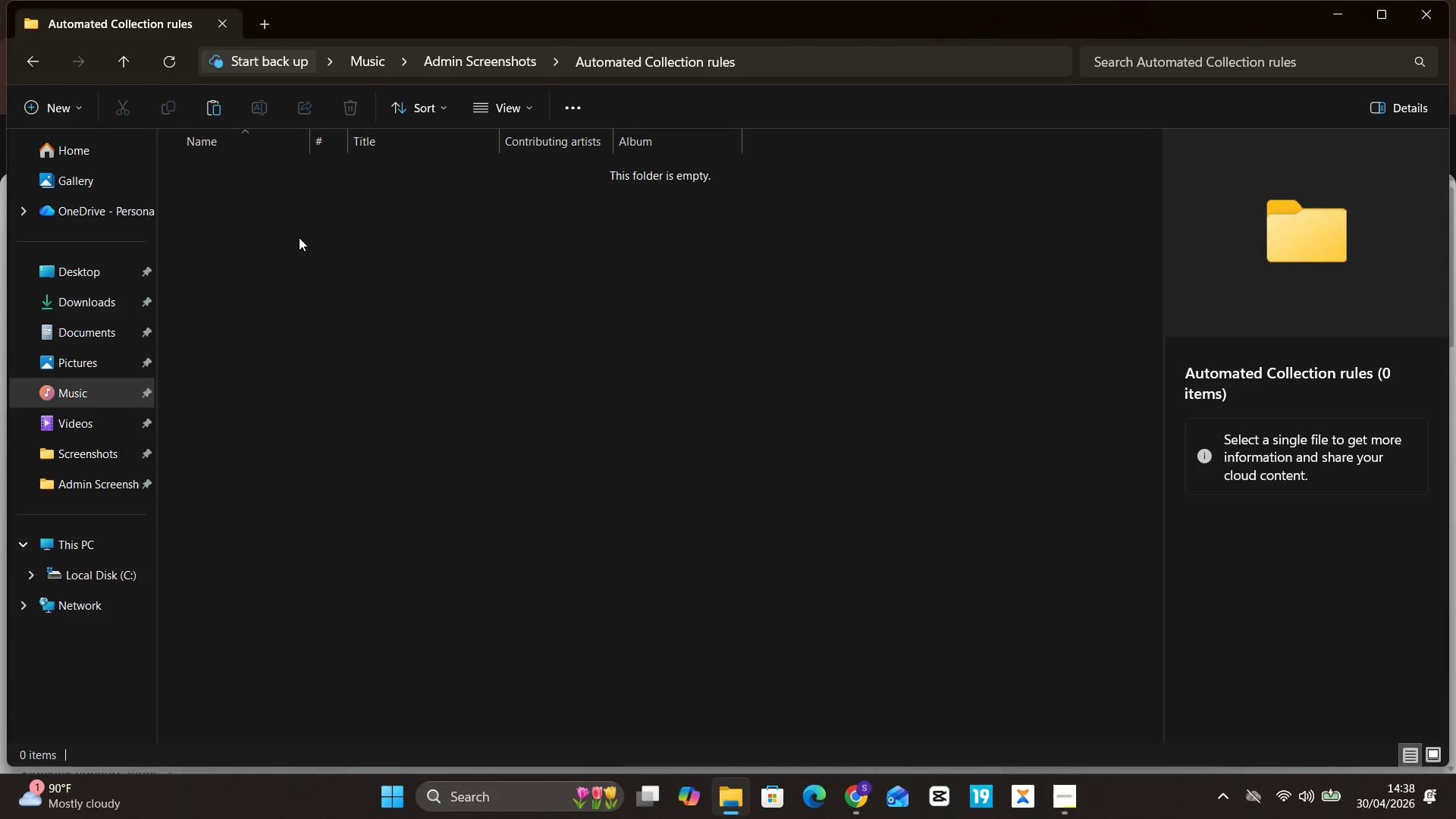 
key(Control+ControlLeft)
 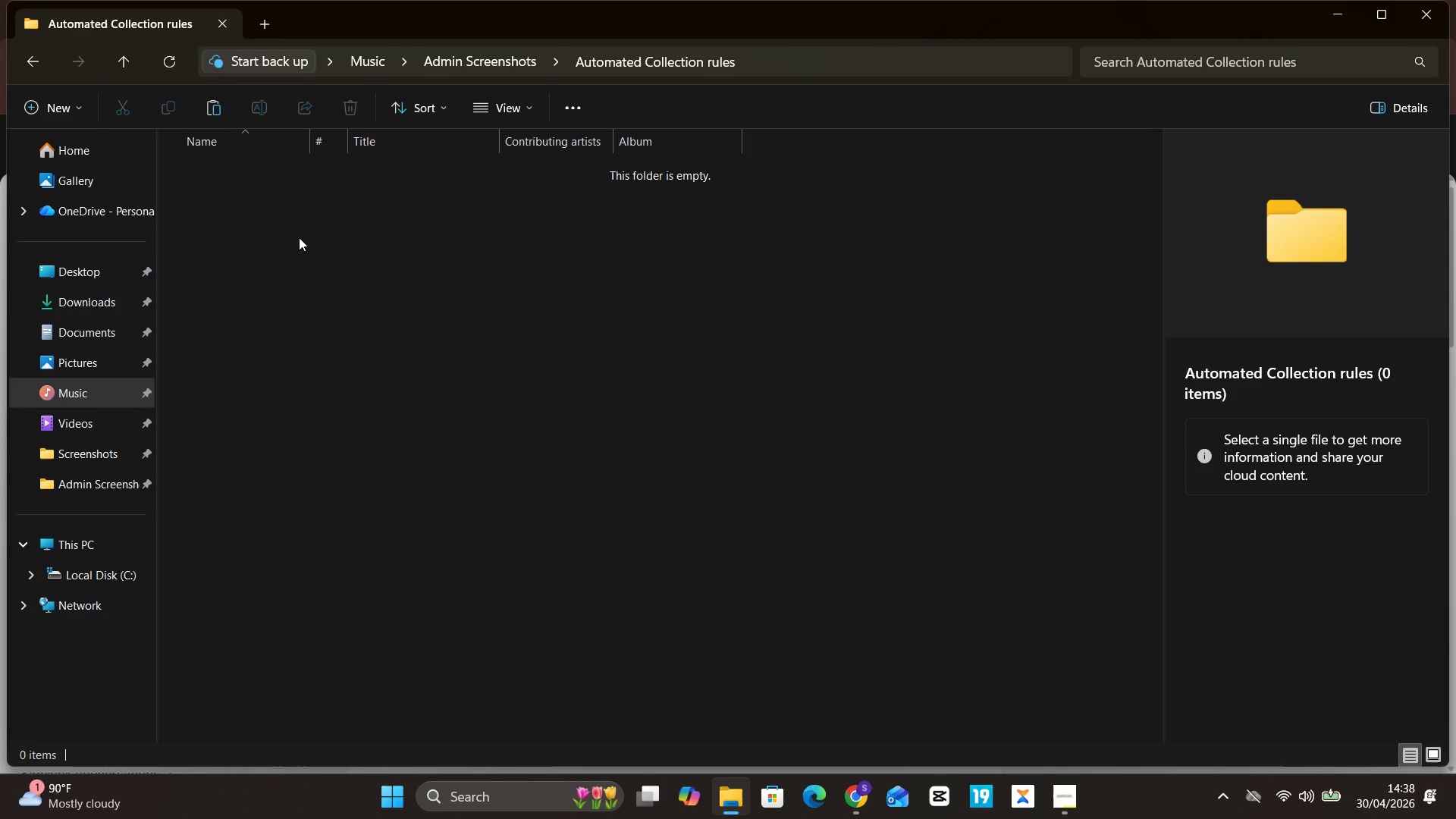 
key(Control+V)
 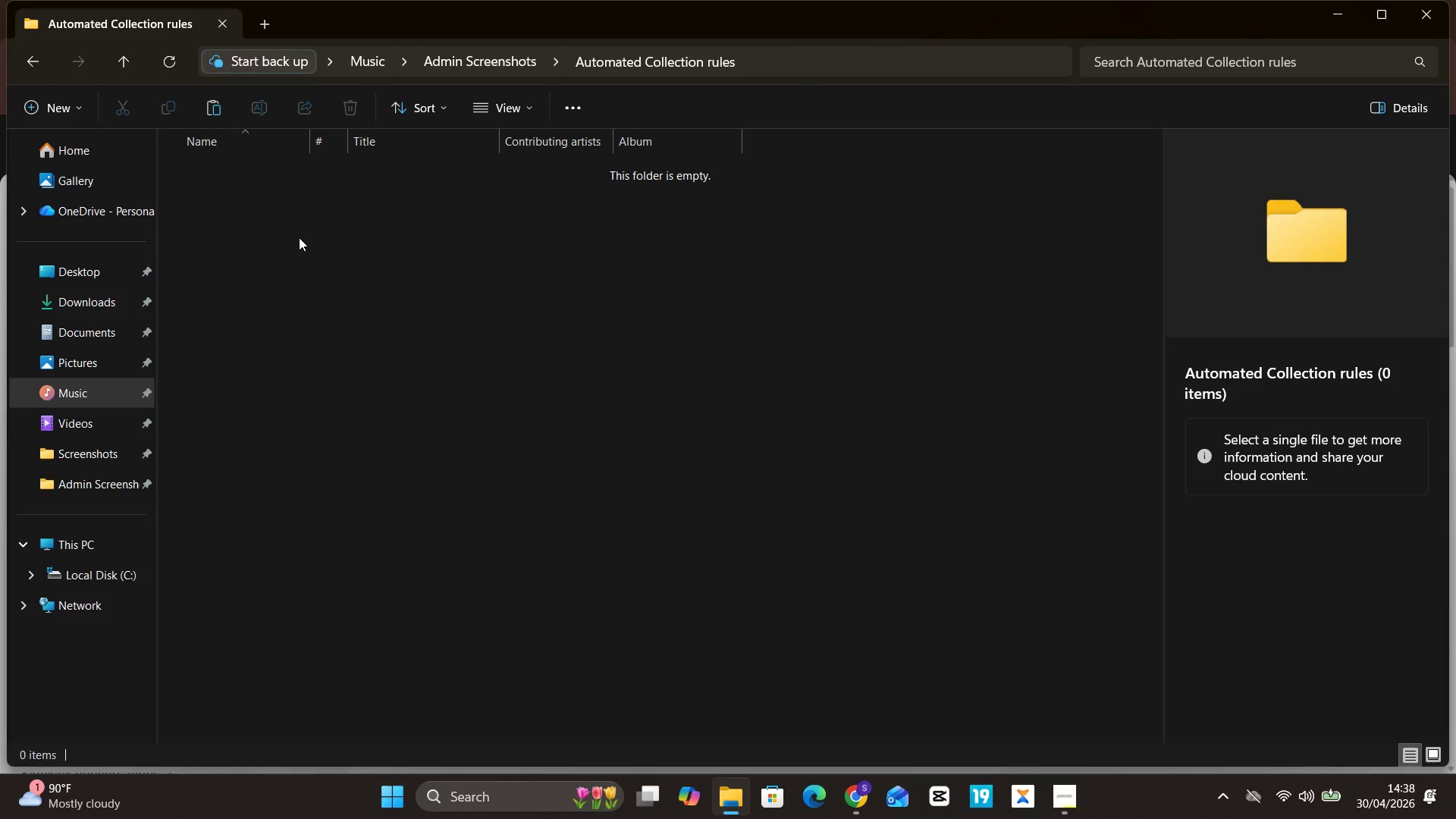 
left_click([327, 261])
 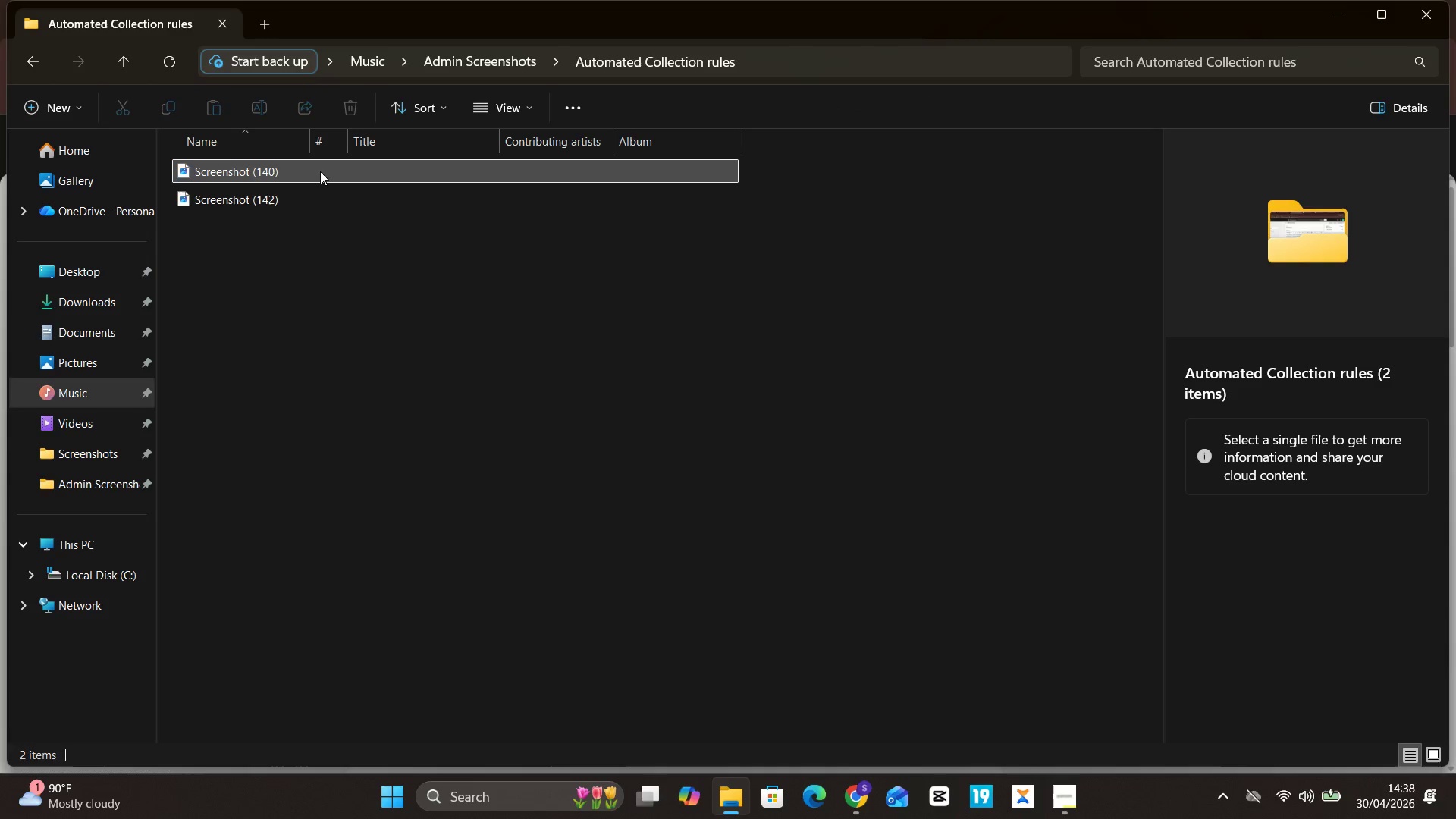 
double_click([320, 171])
 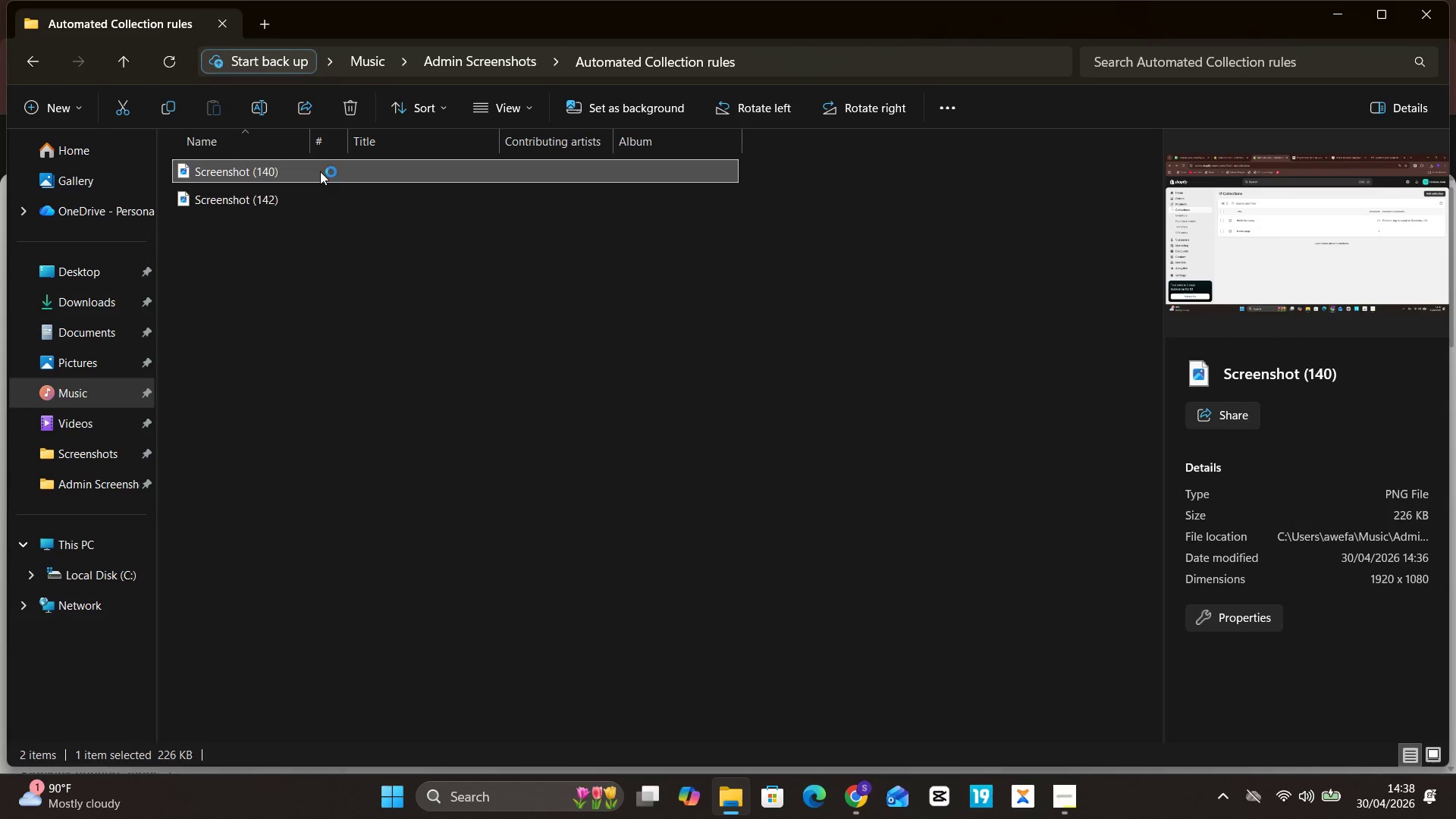 
double_click([320, 171])
 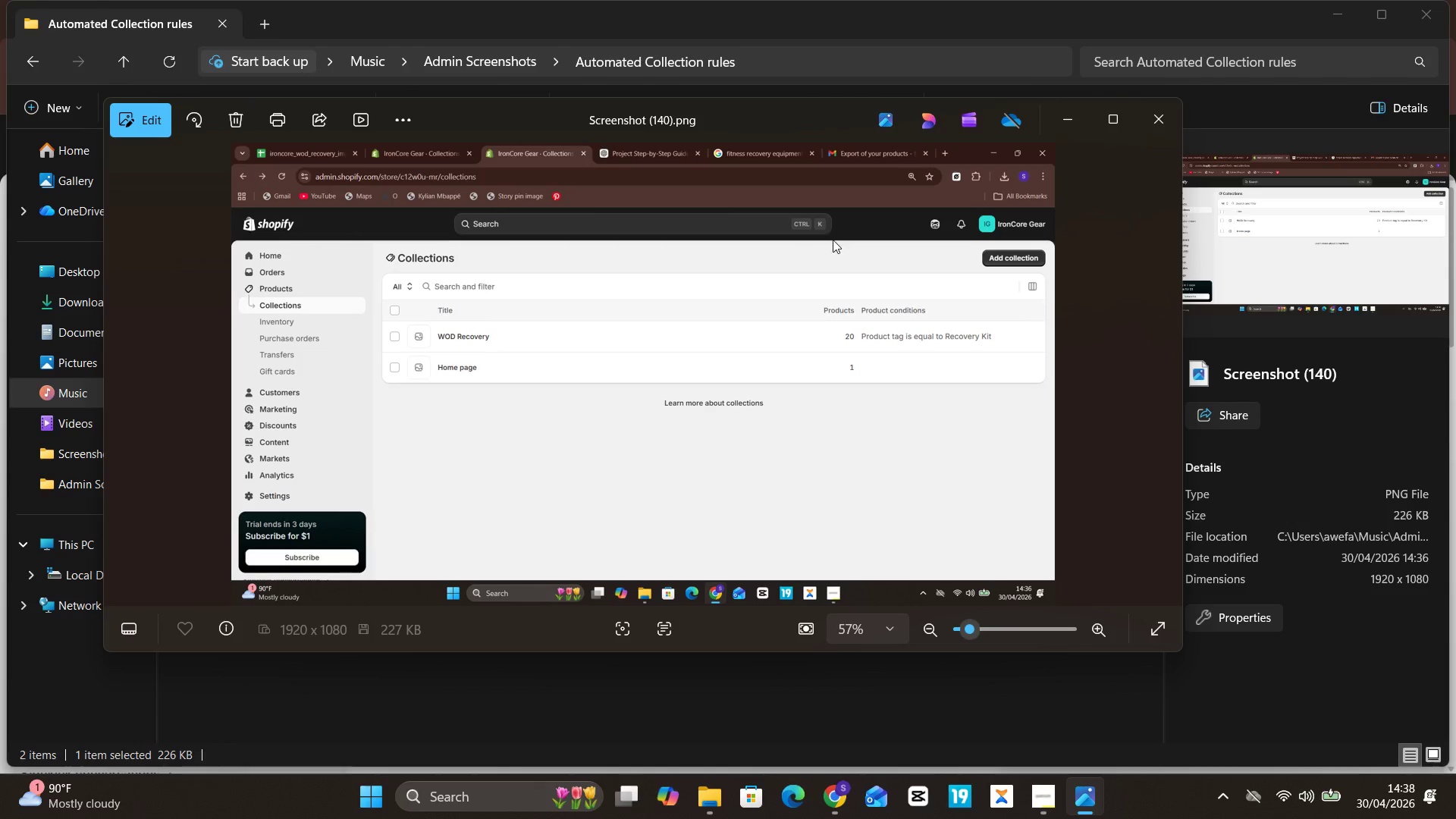 
wait(5.81)
 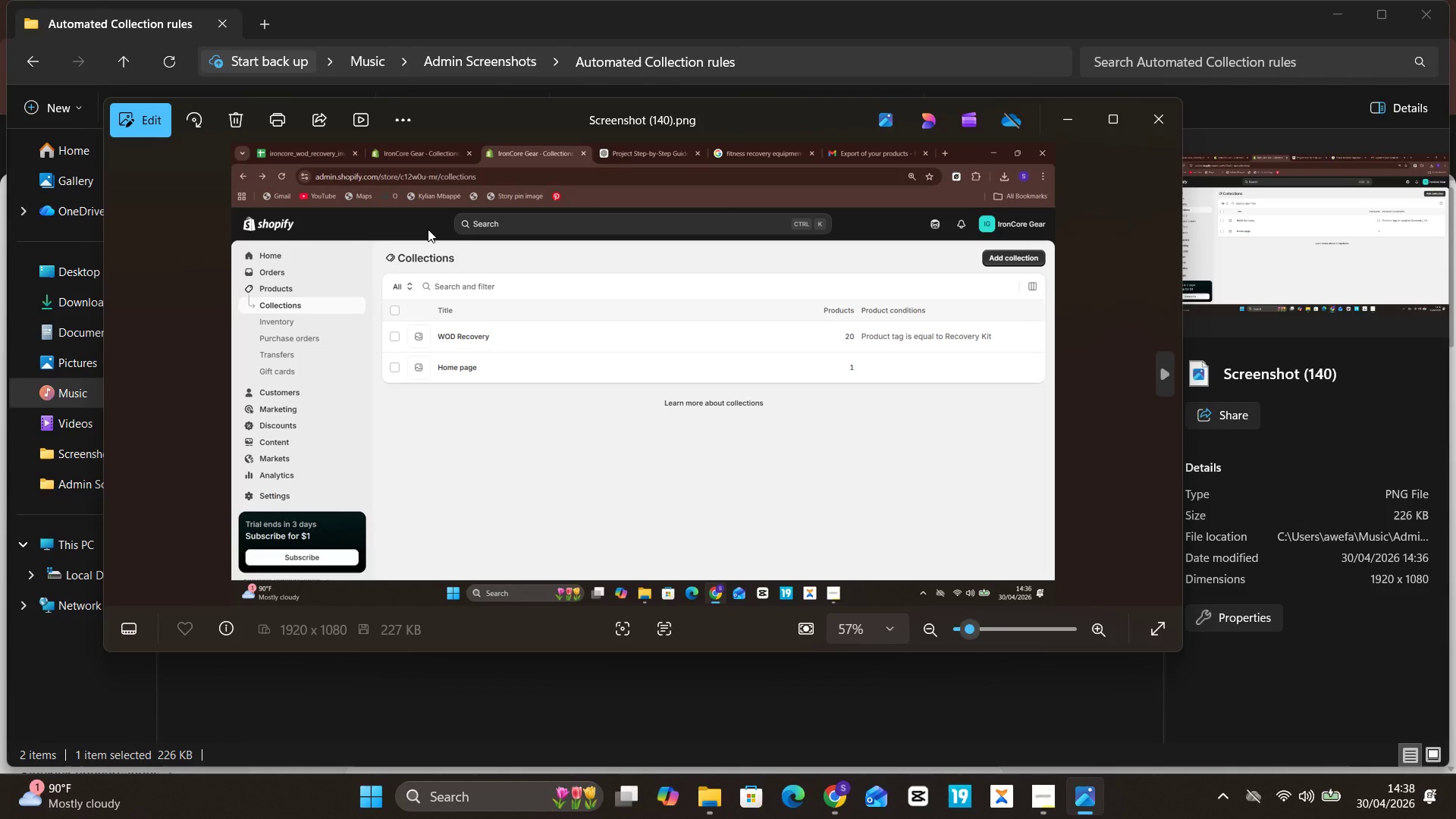 
left_click([158, 131])
 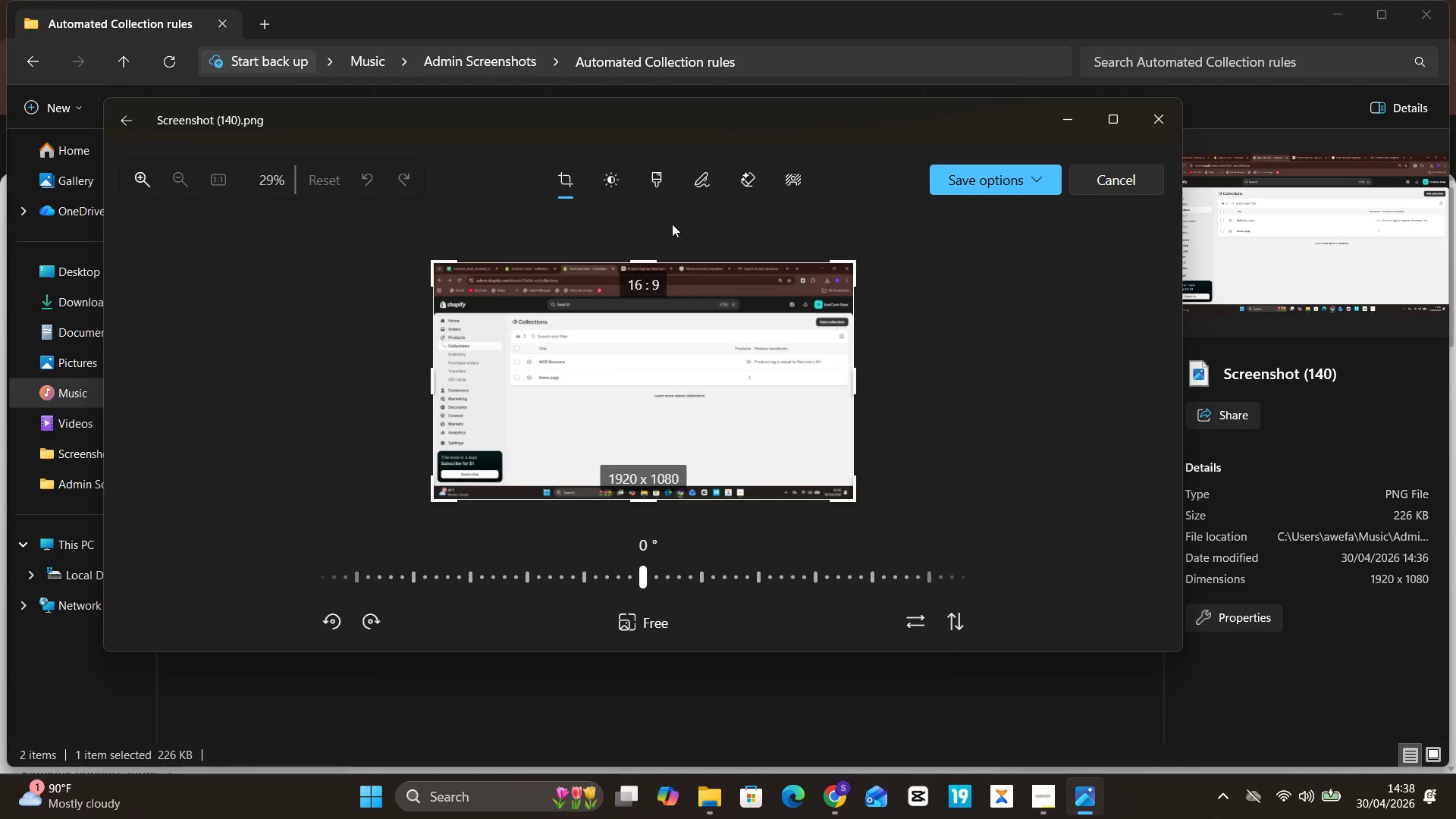 
left_click_drag(start_coordinate=[689, 255], to_coordinate=[708, 286])
 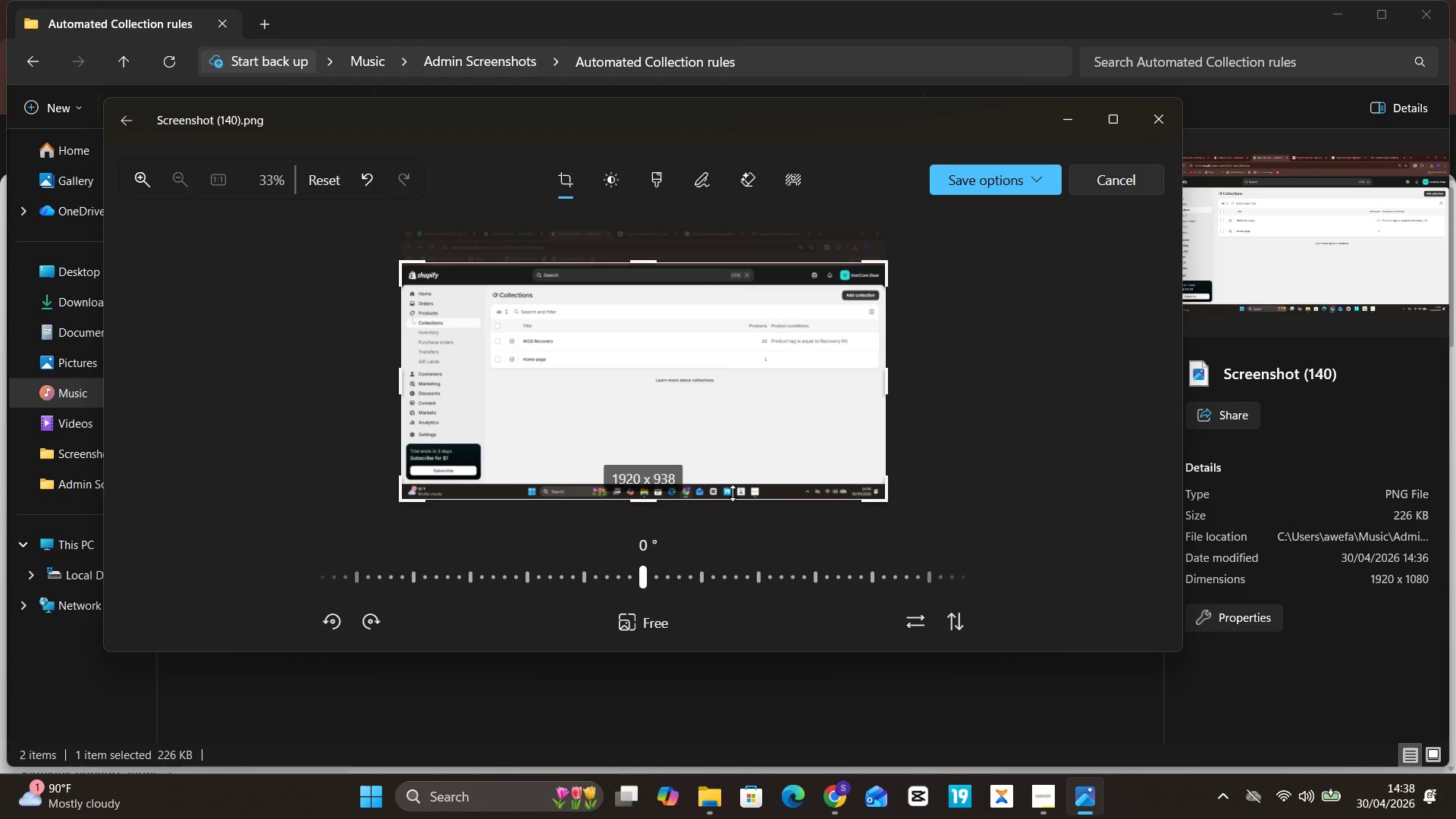 
left_click_drag(start_coordinate=[733, 498], to_coordinate=[744, 484])
 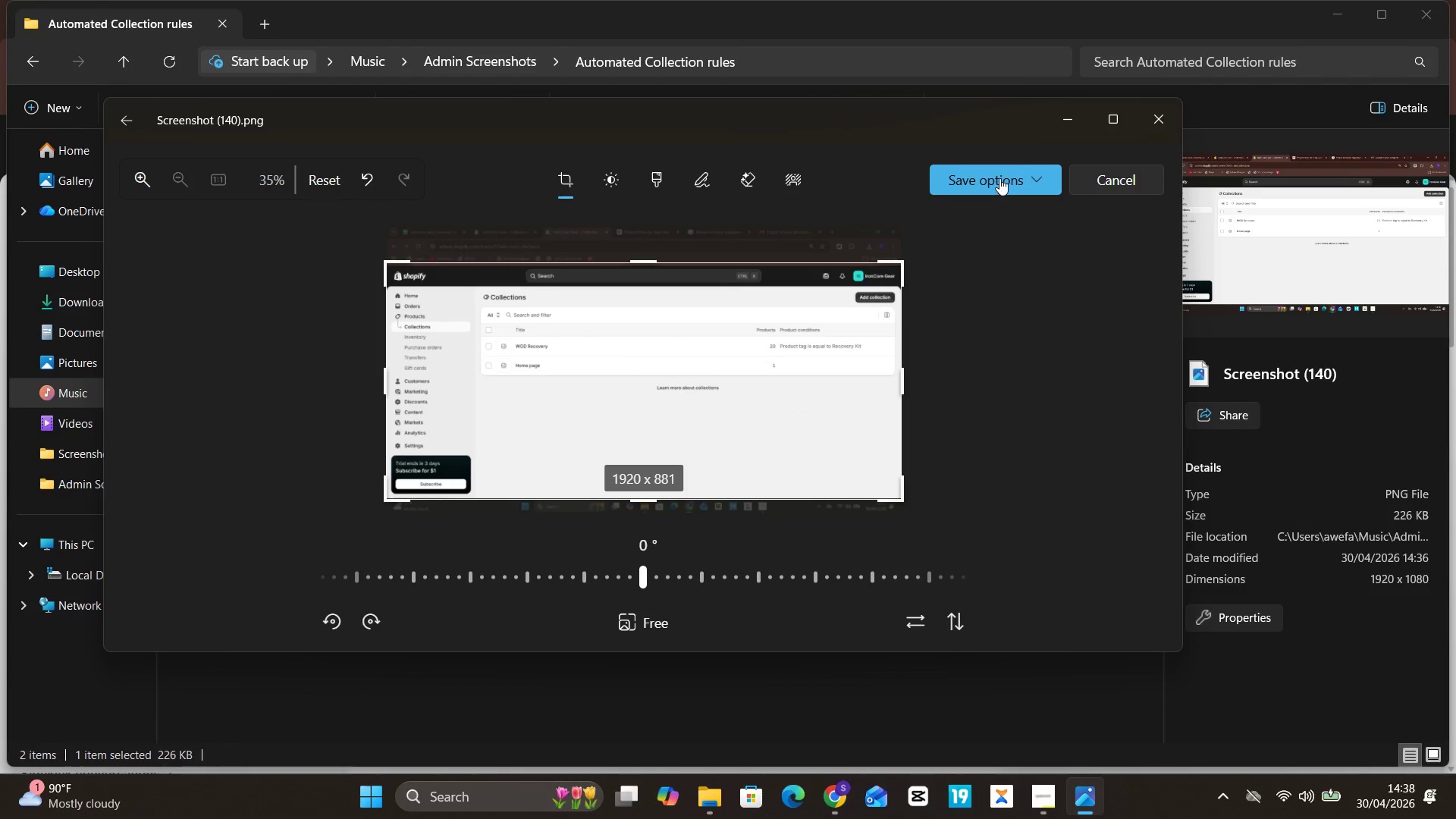 
left_click([999, 178])
 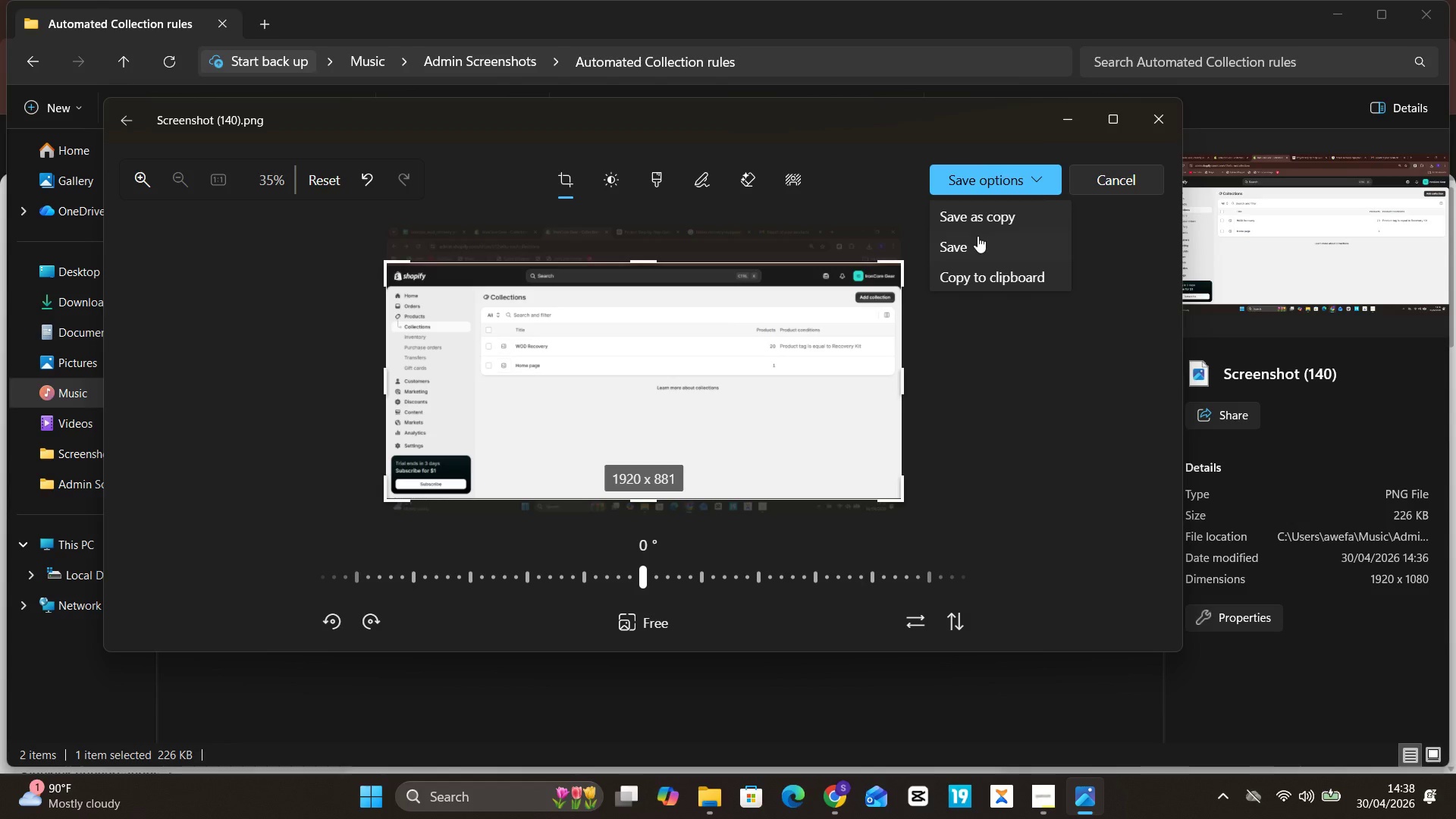 
left_click([975, 243])
 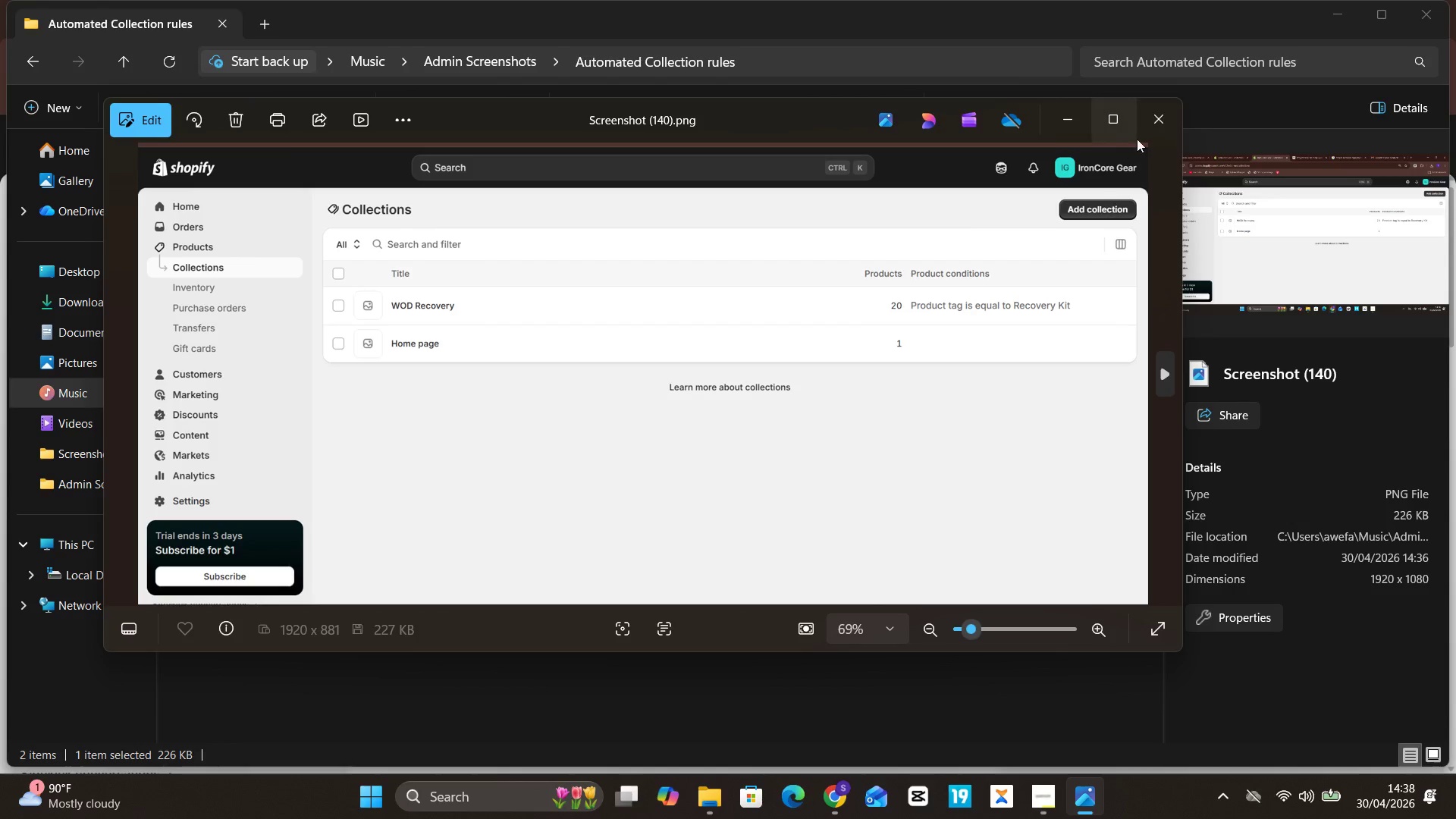 
left_click([1145, 130])
 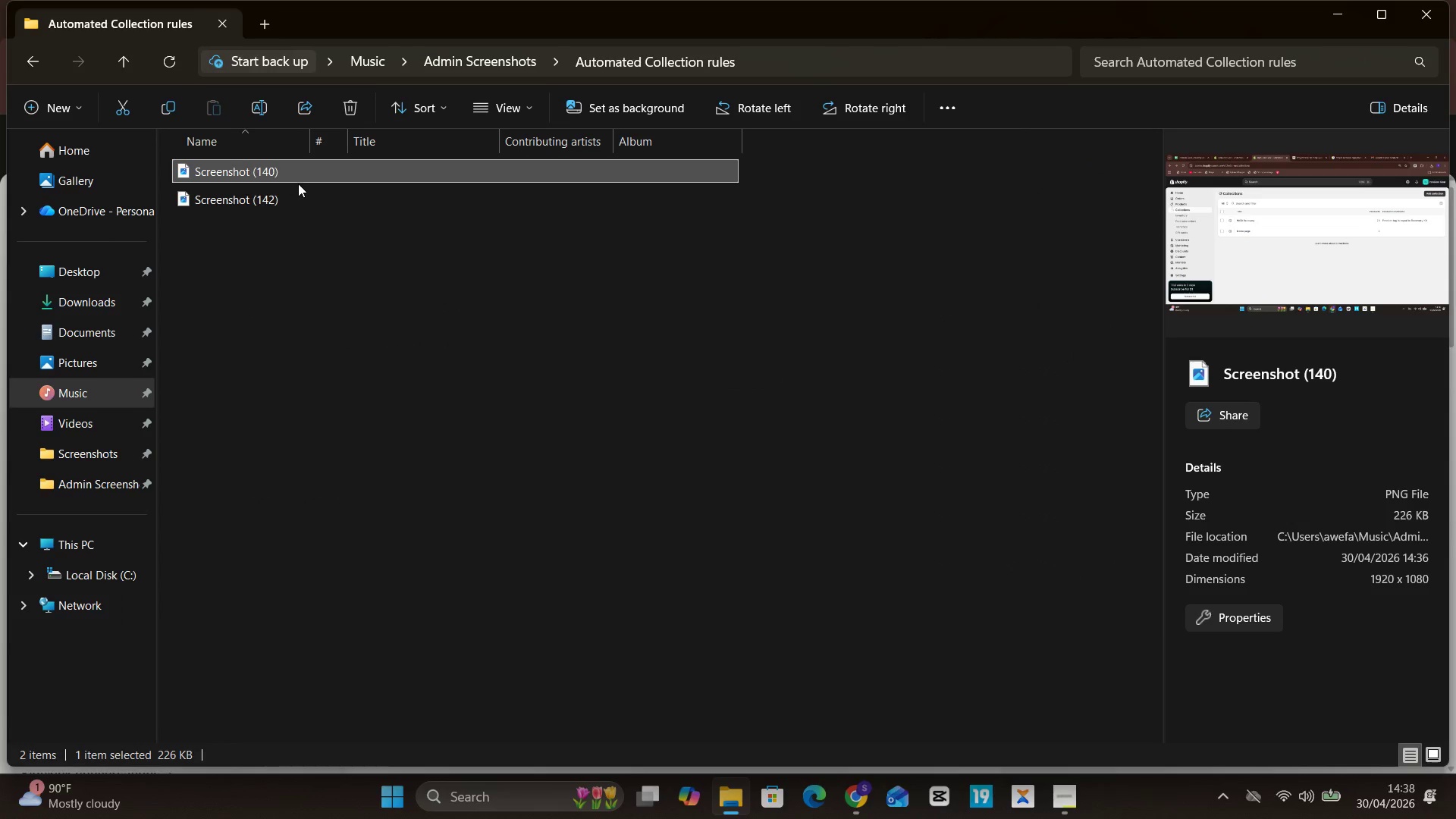 
right_click([300, 180])
 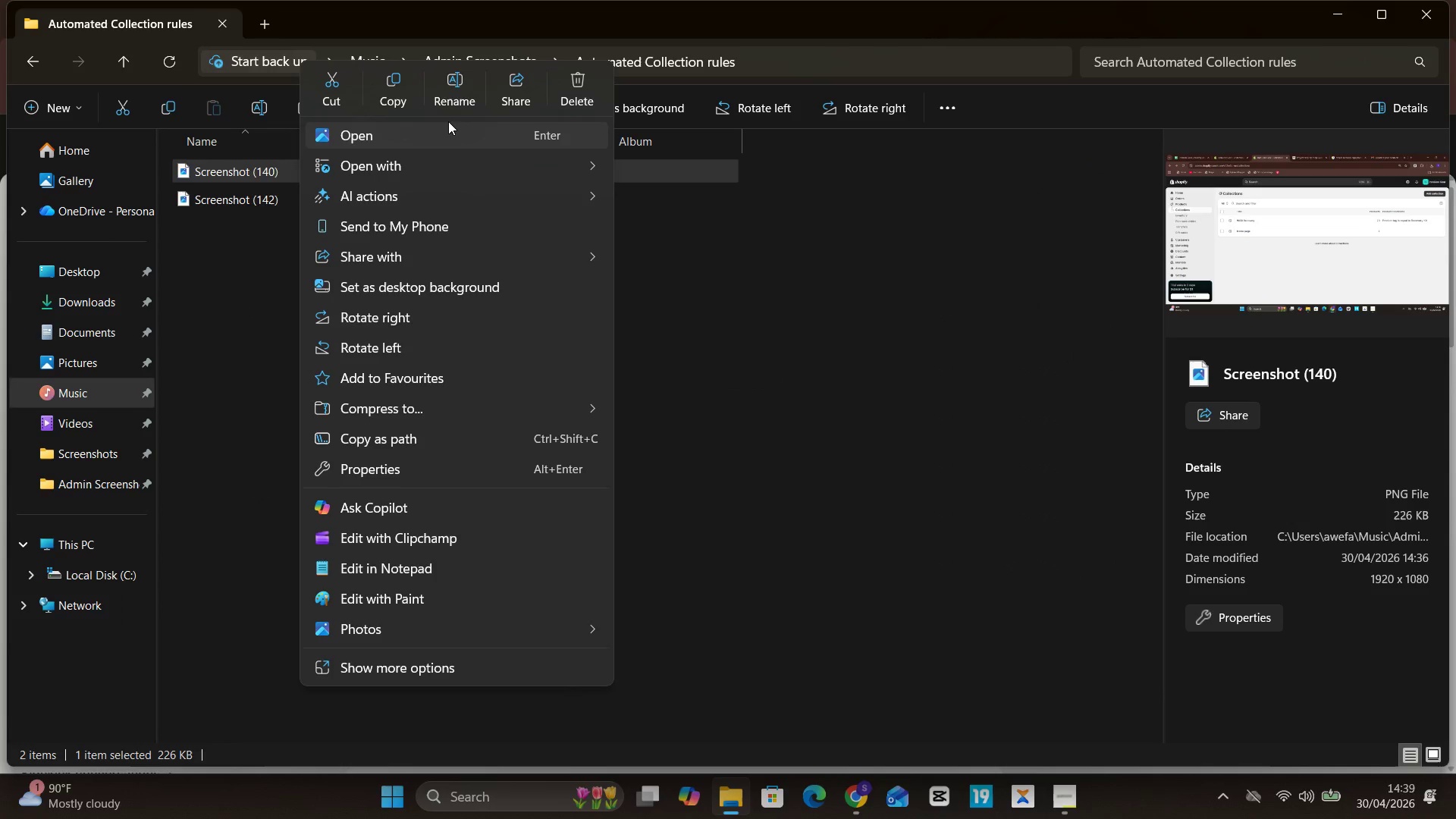 
left_click([438, 85])
 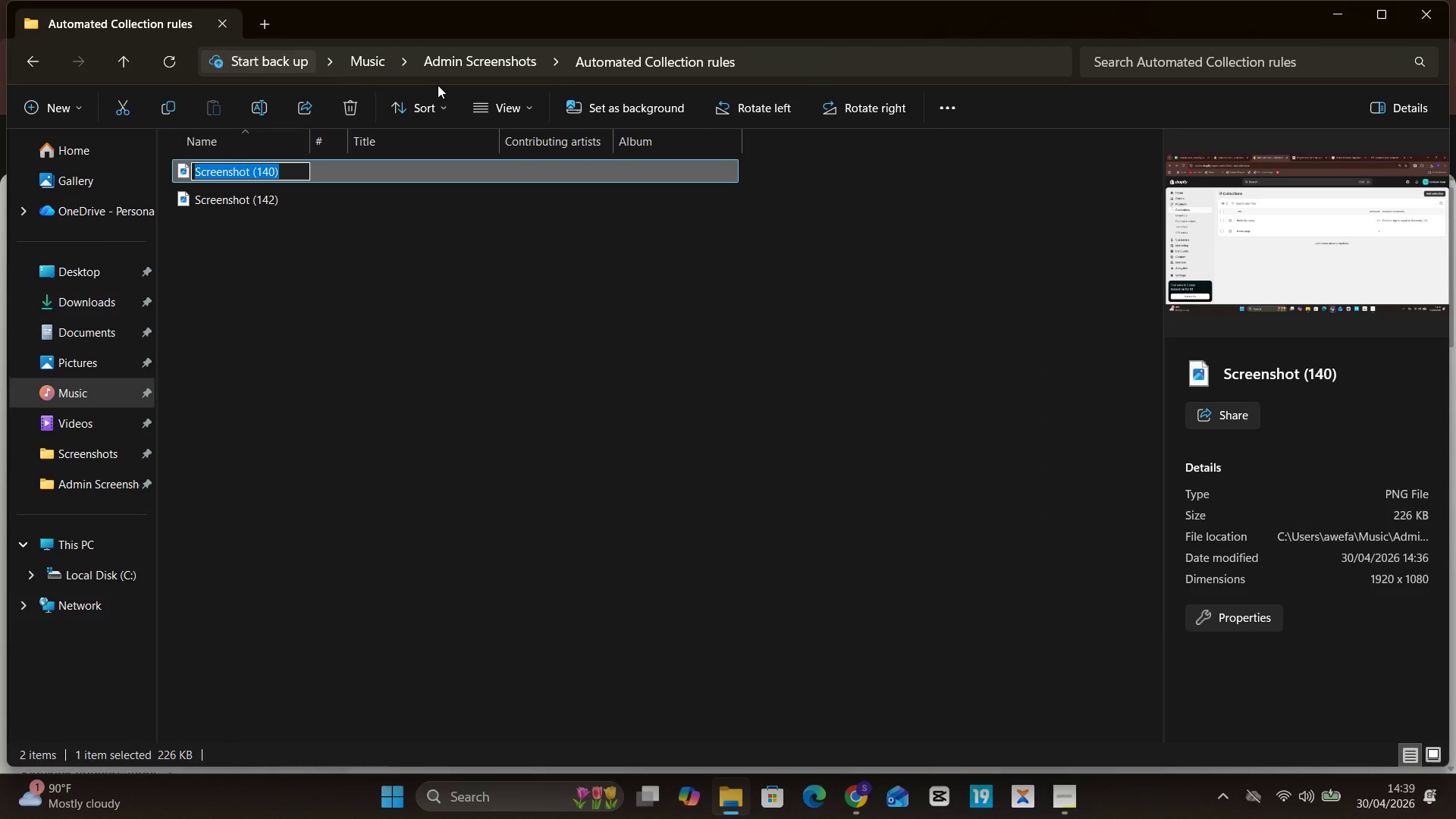 
key(Unknown)
 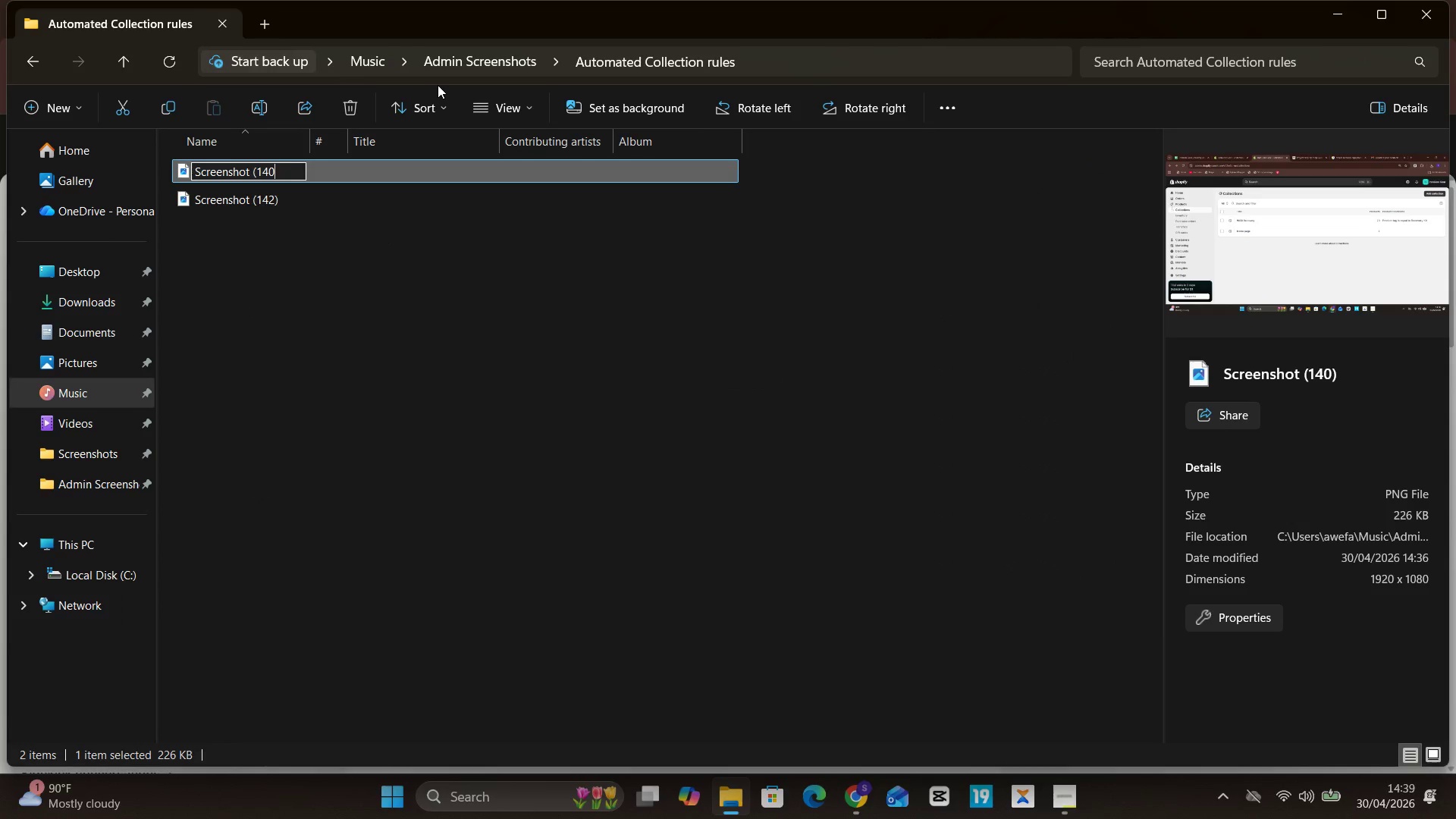 
key(ArrowRight)
 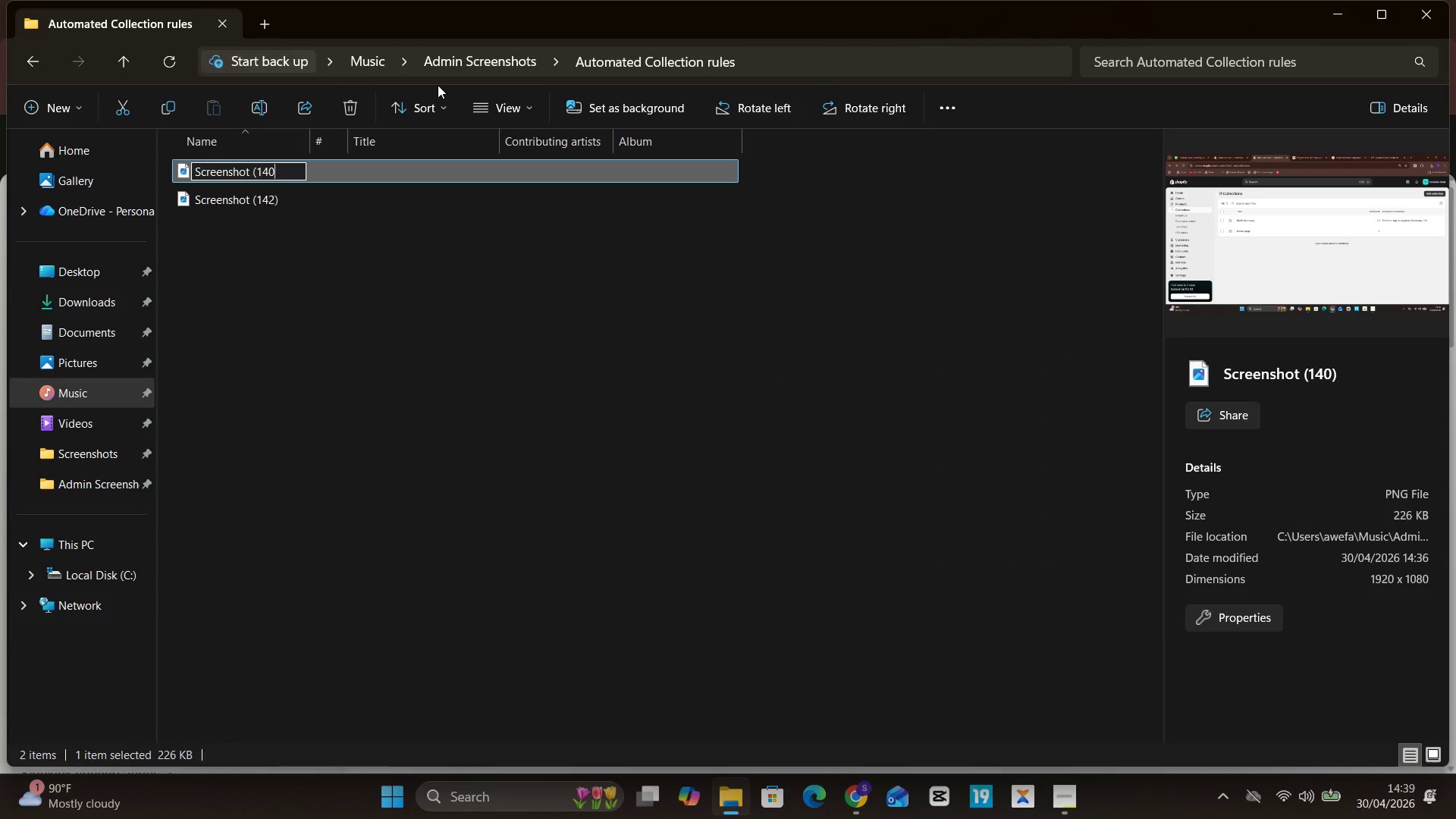 
key(Backspace)
 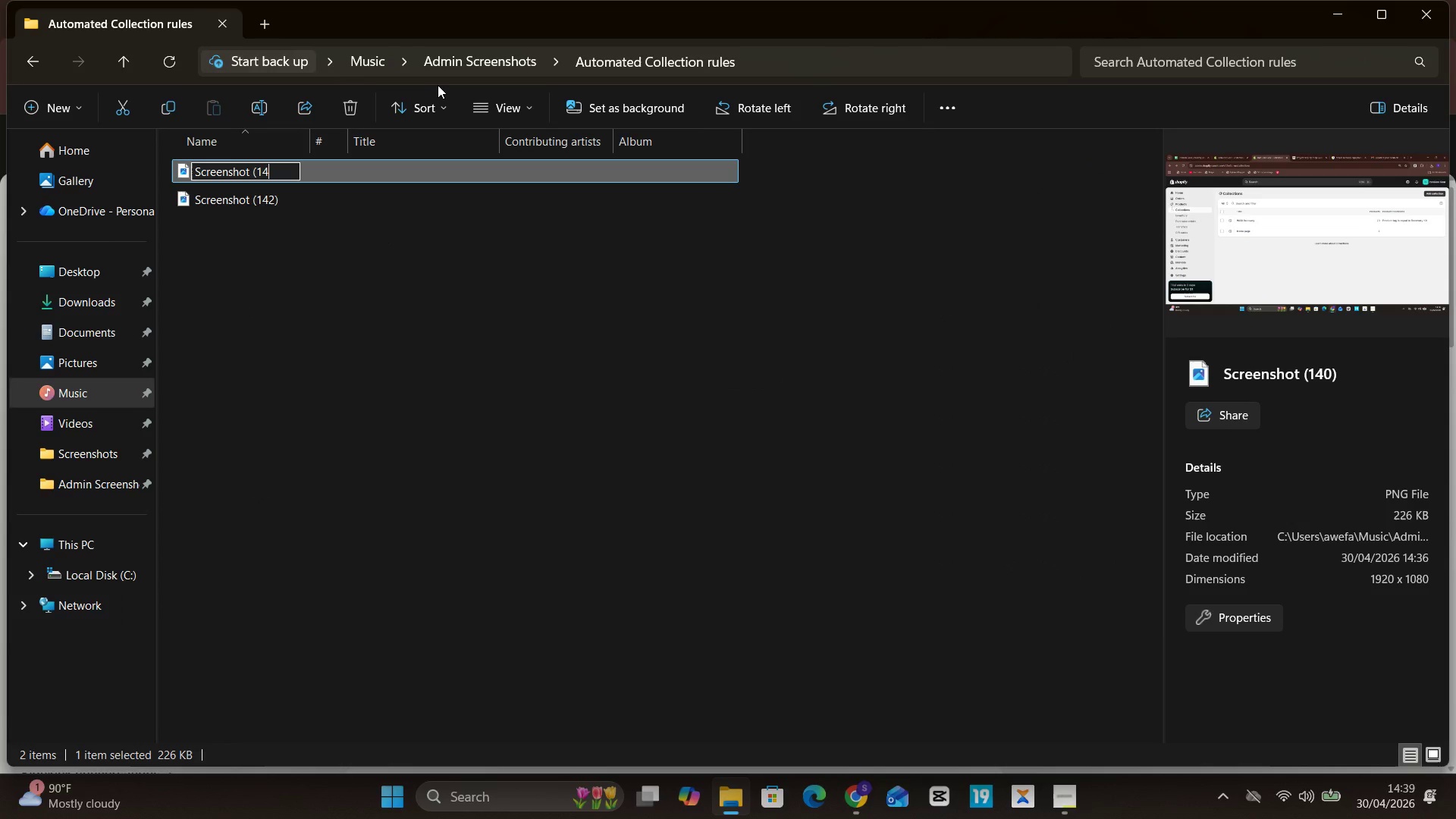 
key(Backspace)
 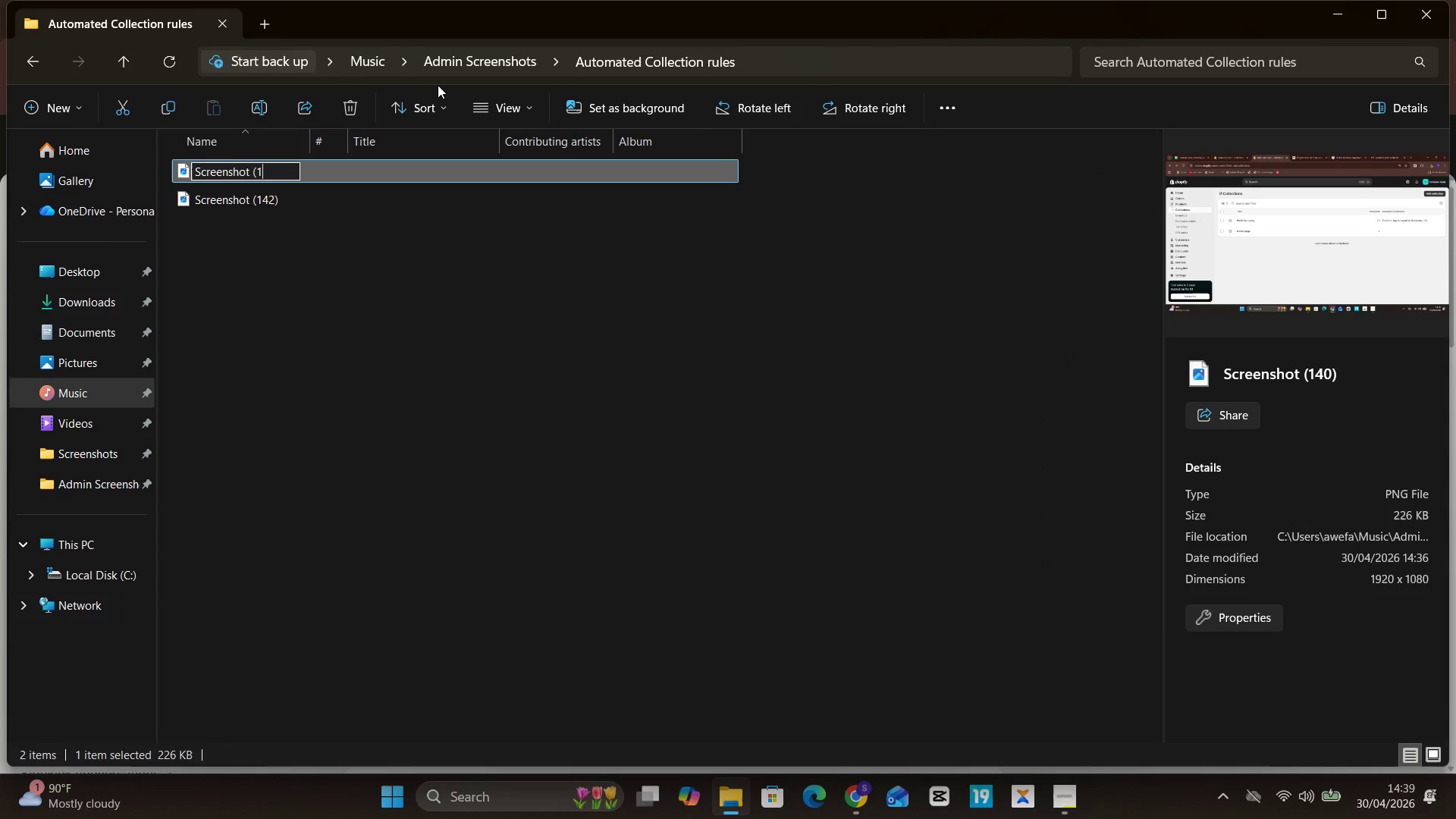 
key(Backspace)
 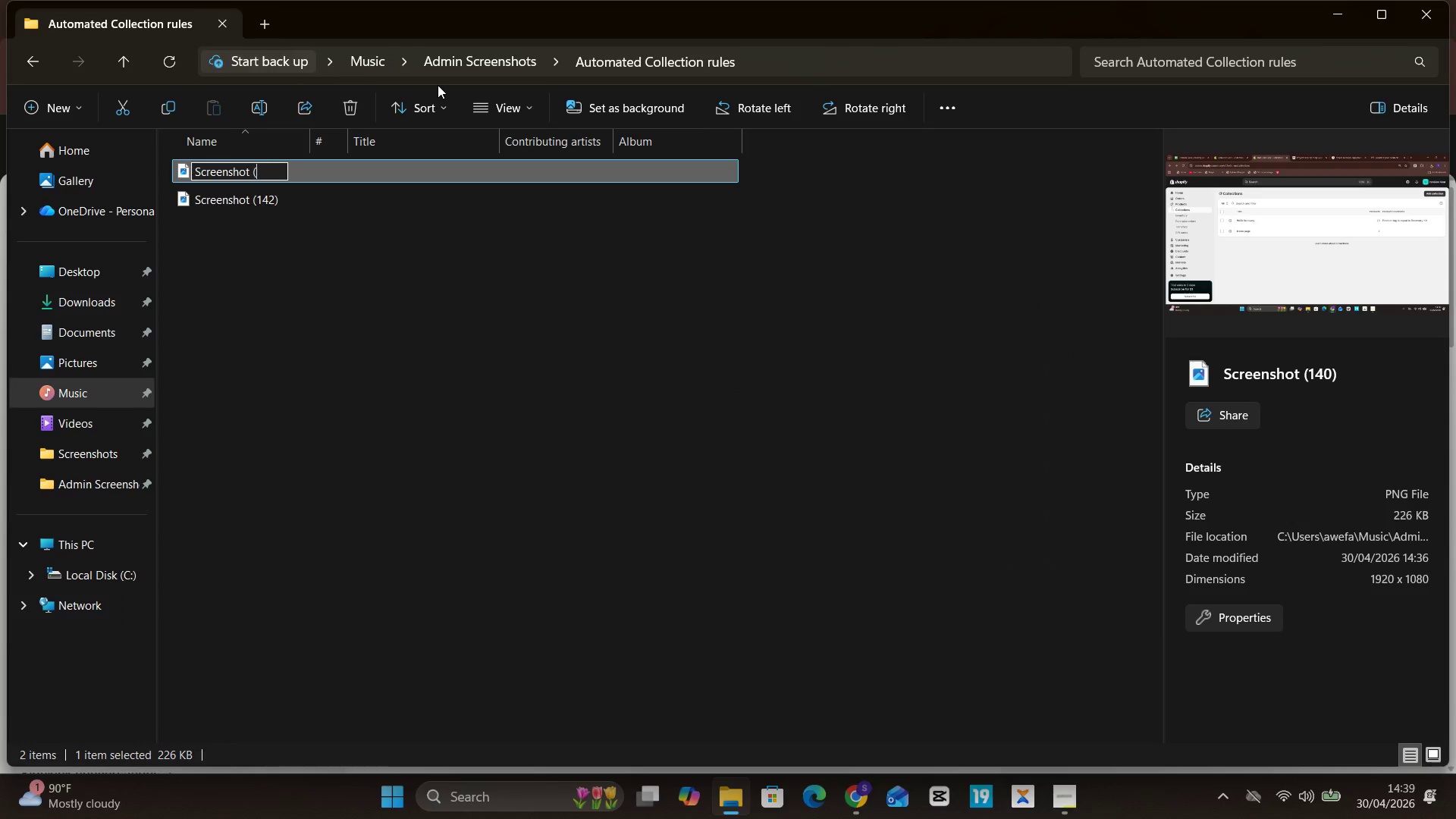 
key(Backspace)
 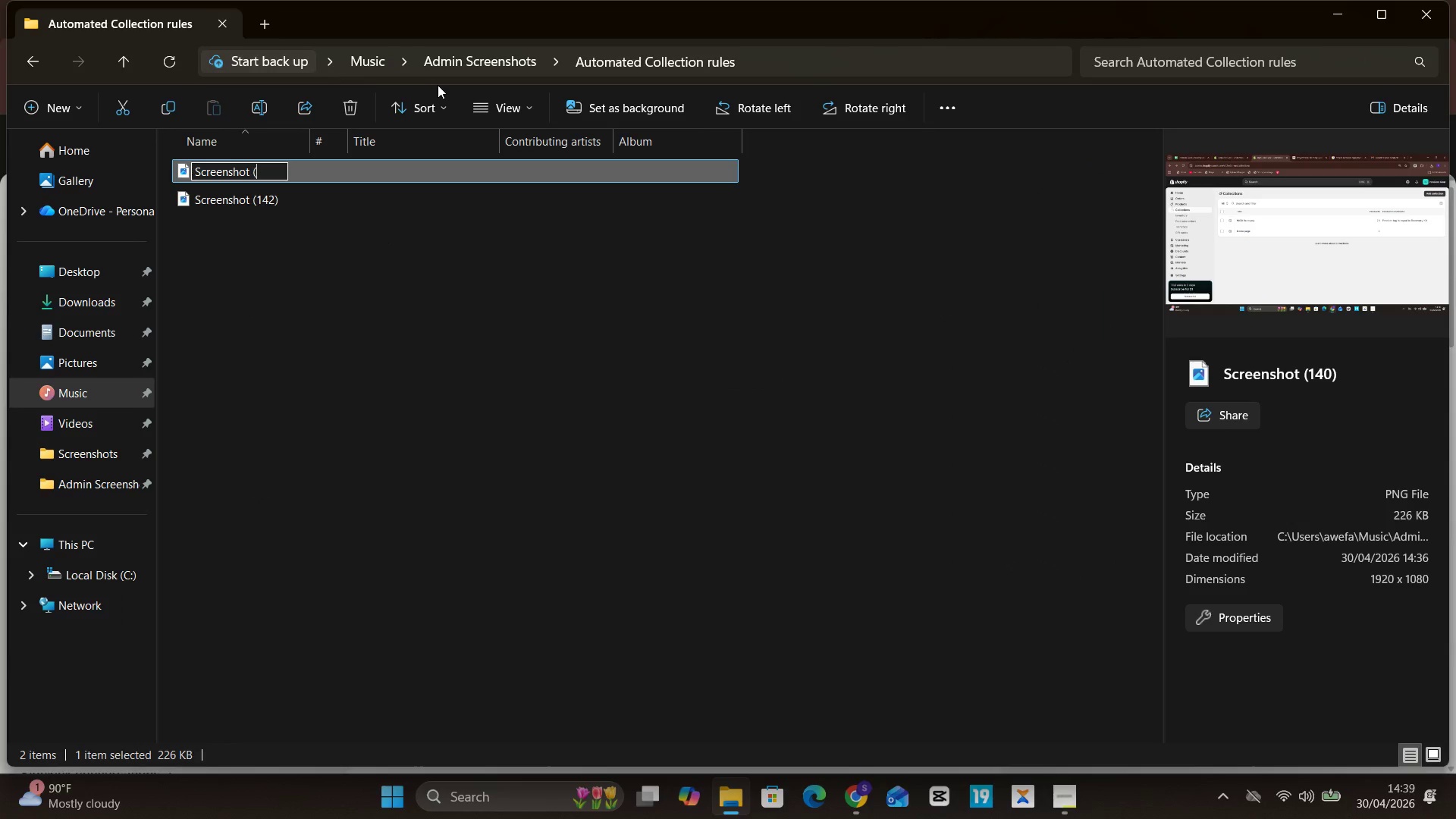 
key(Backspace)
 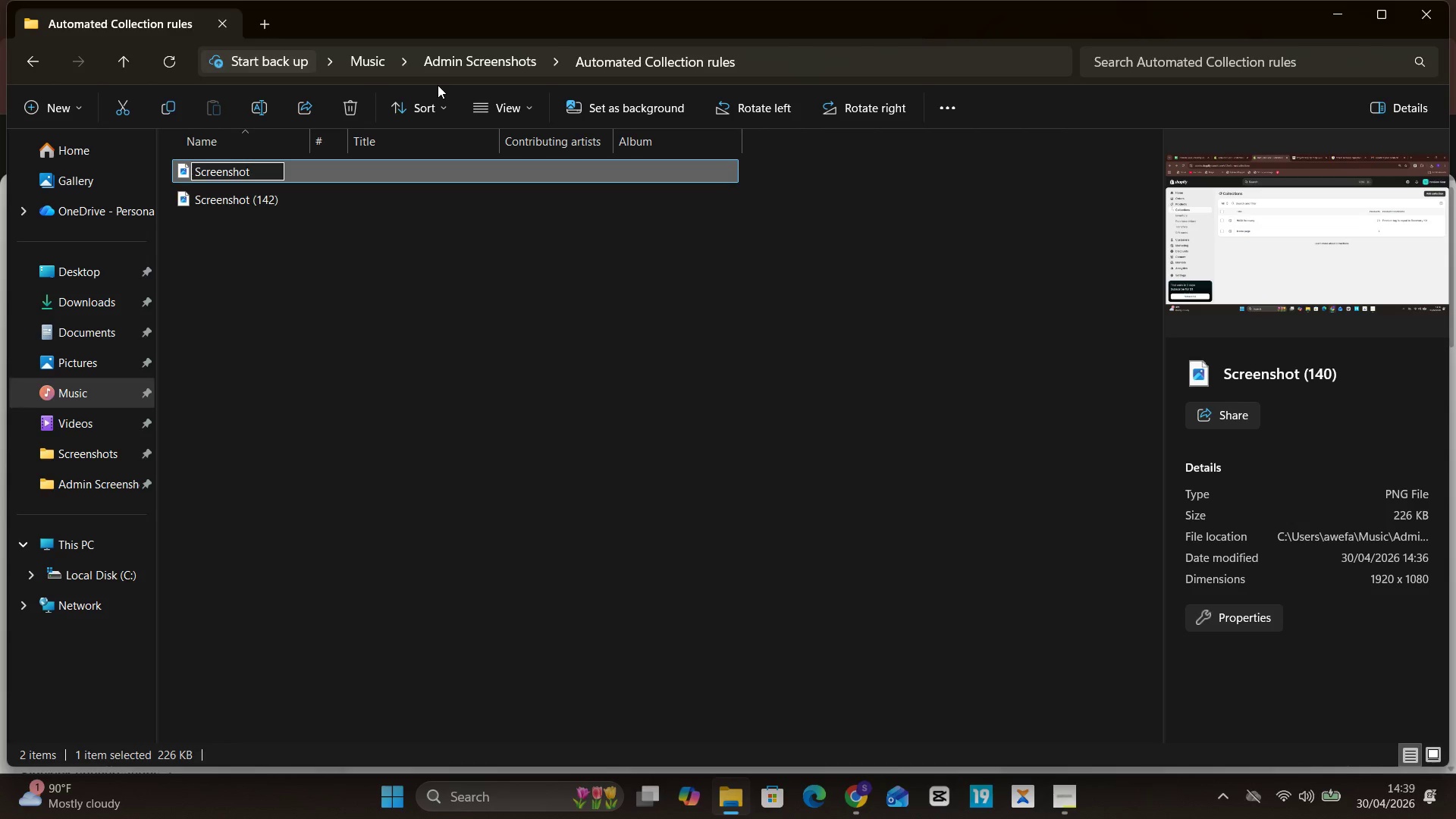 
key(1)
 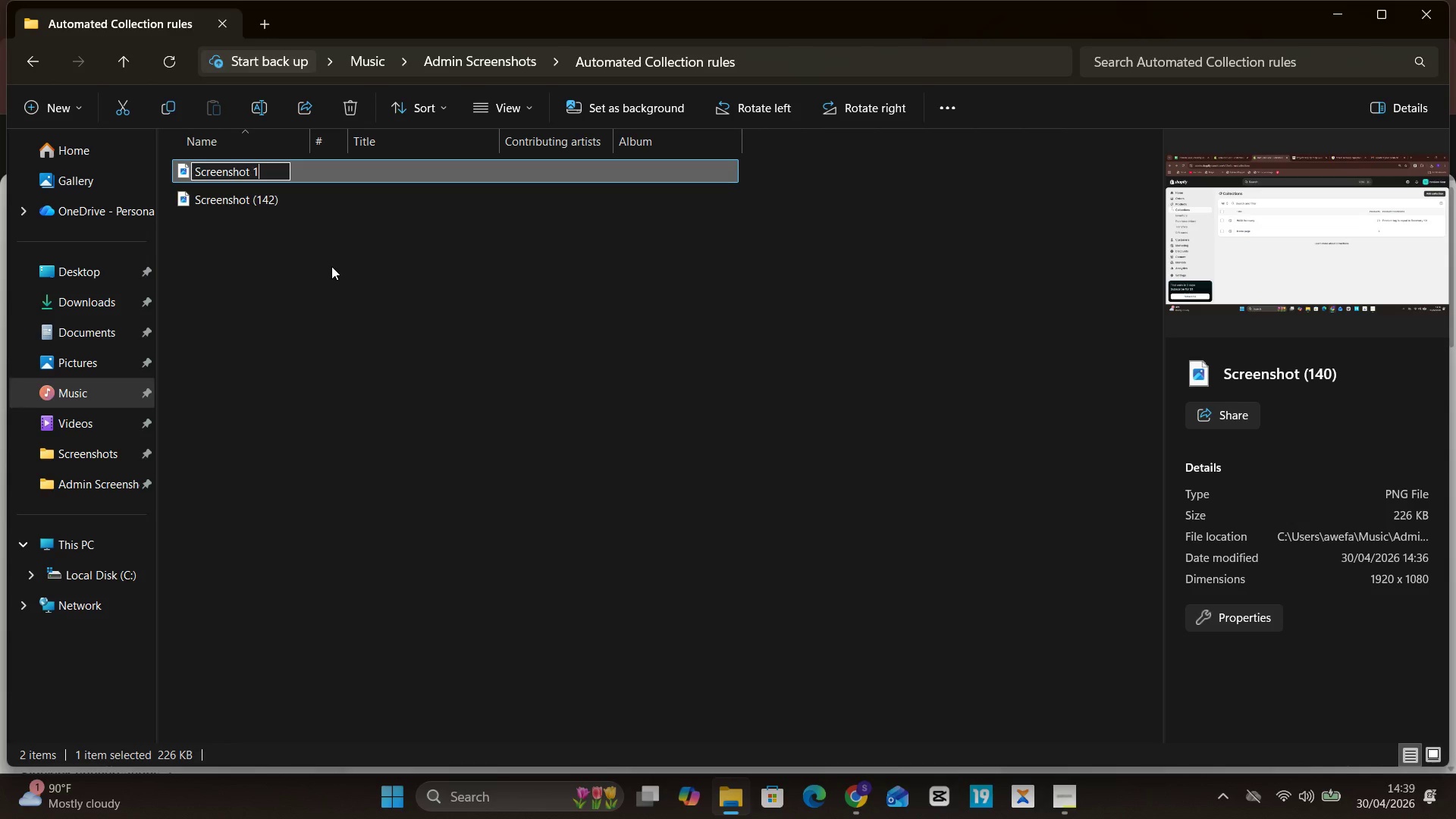 
left_click([268, 201])
 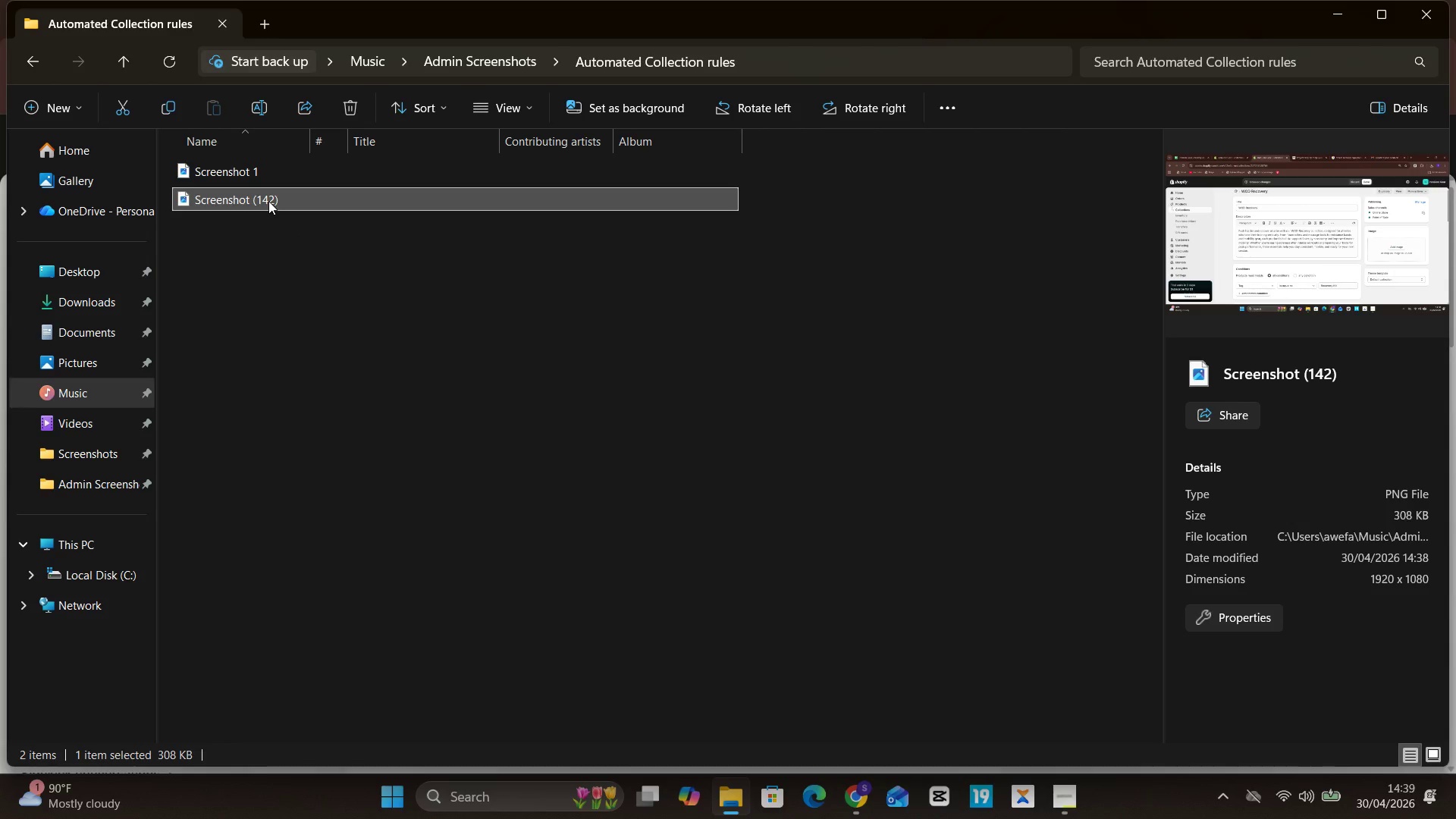 
right_click([268, 201])
 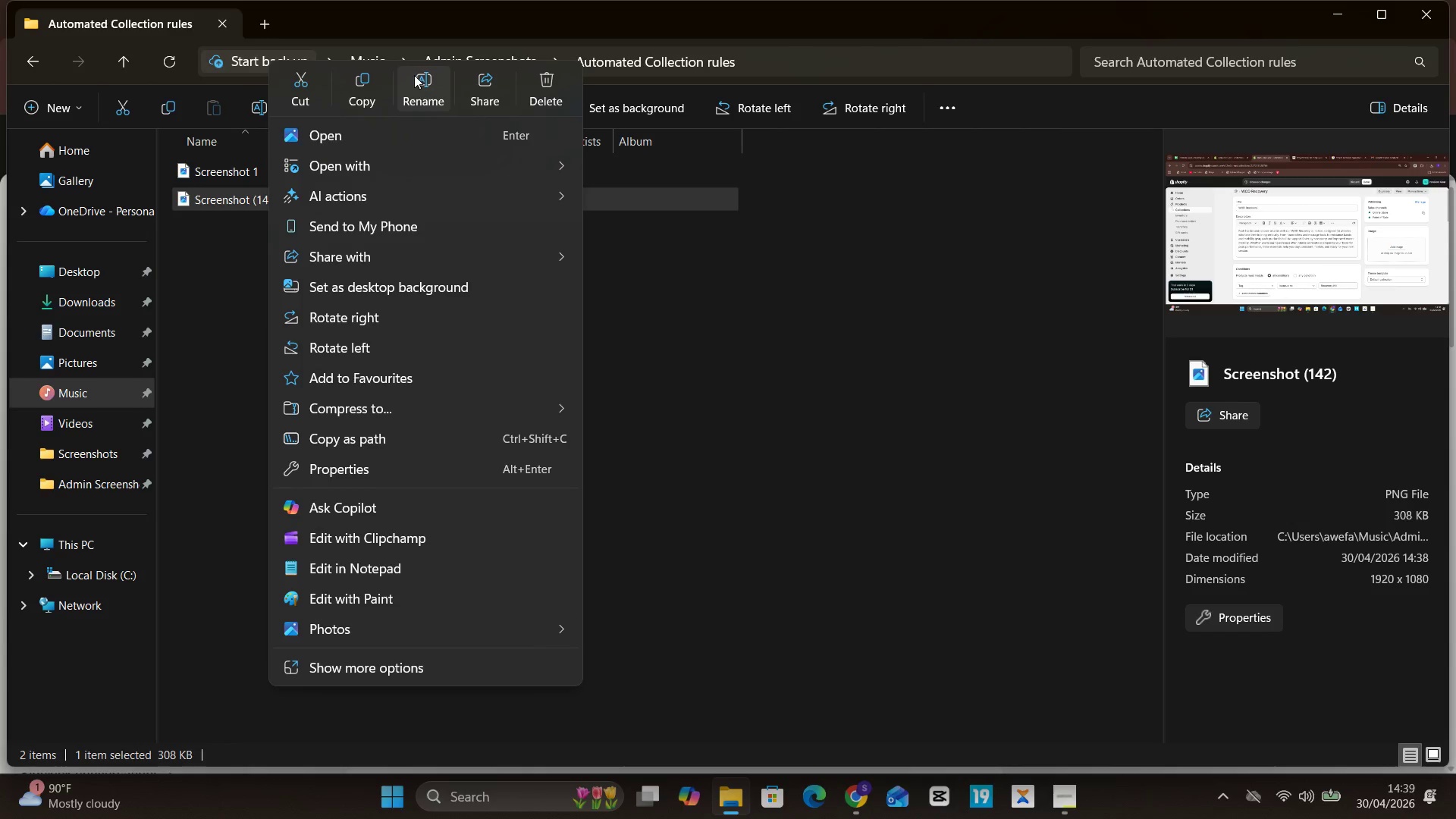 
left_click([414, 75])
 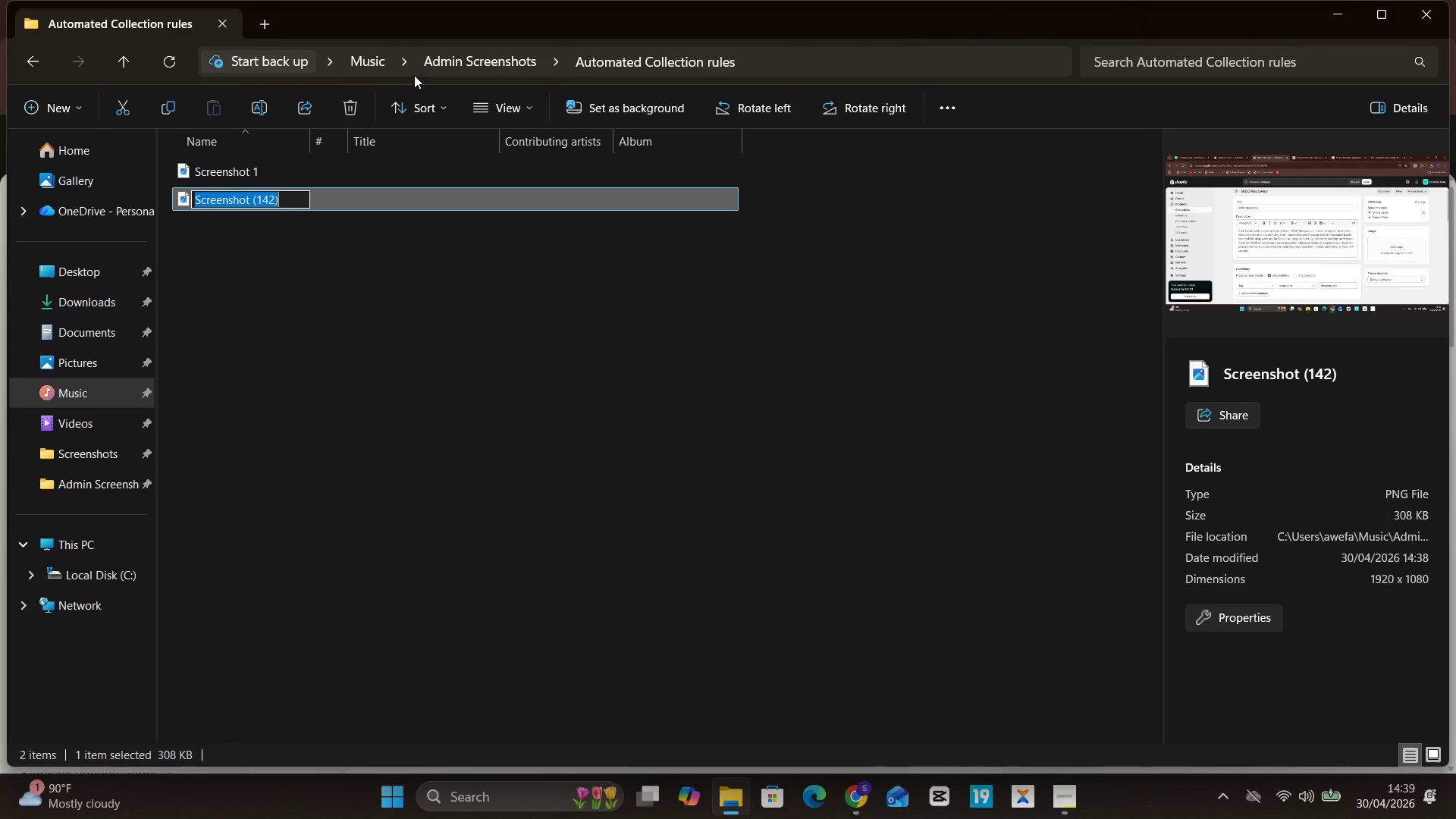 
key(Unknown)
 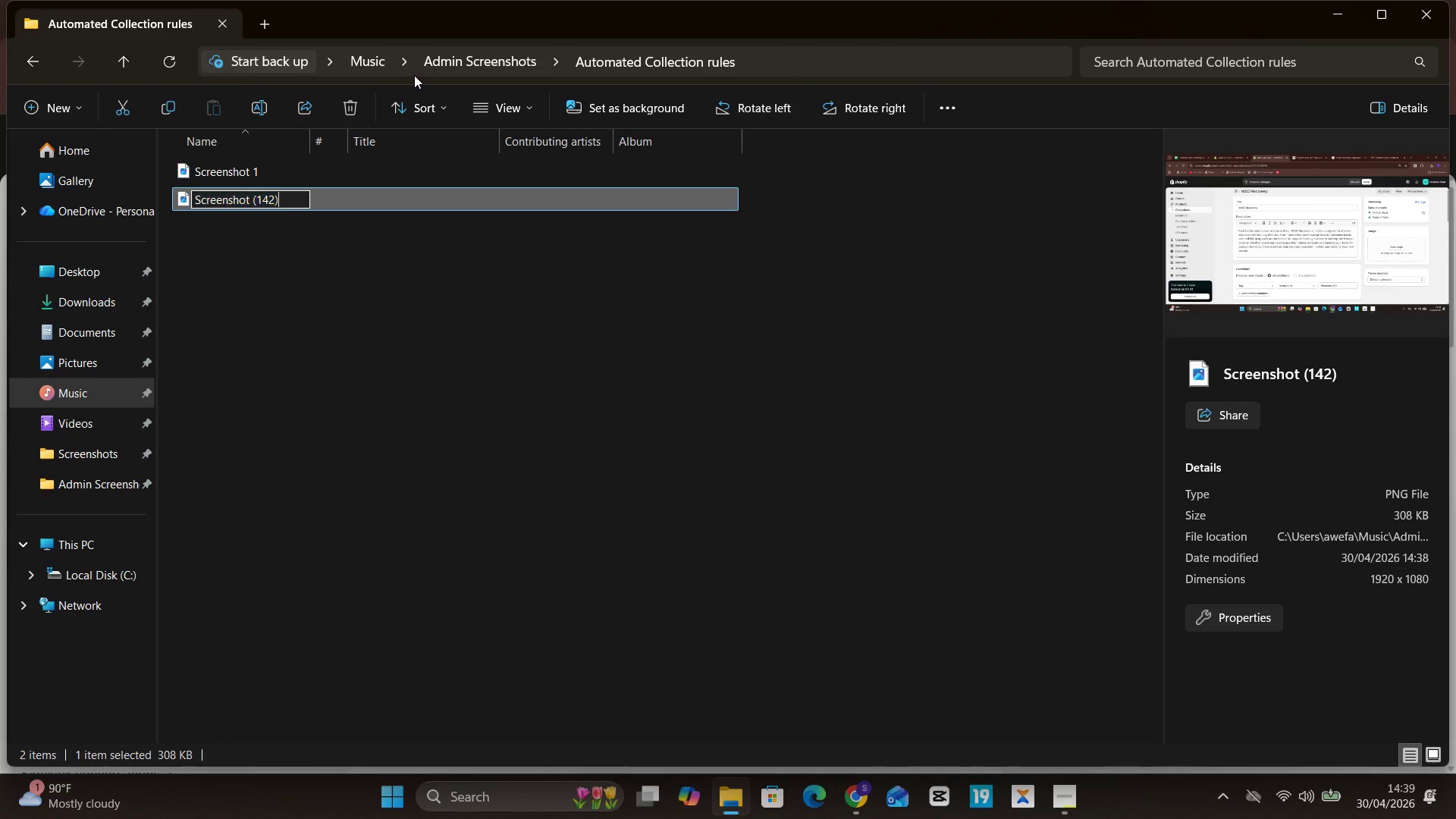 
key(ArrowRight)
 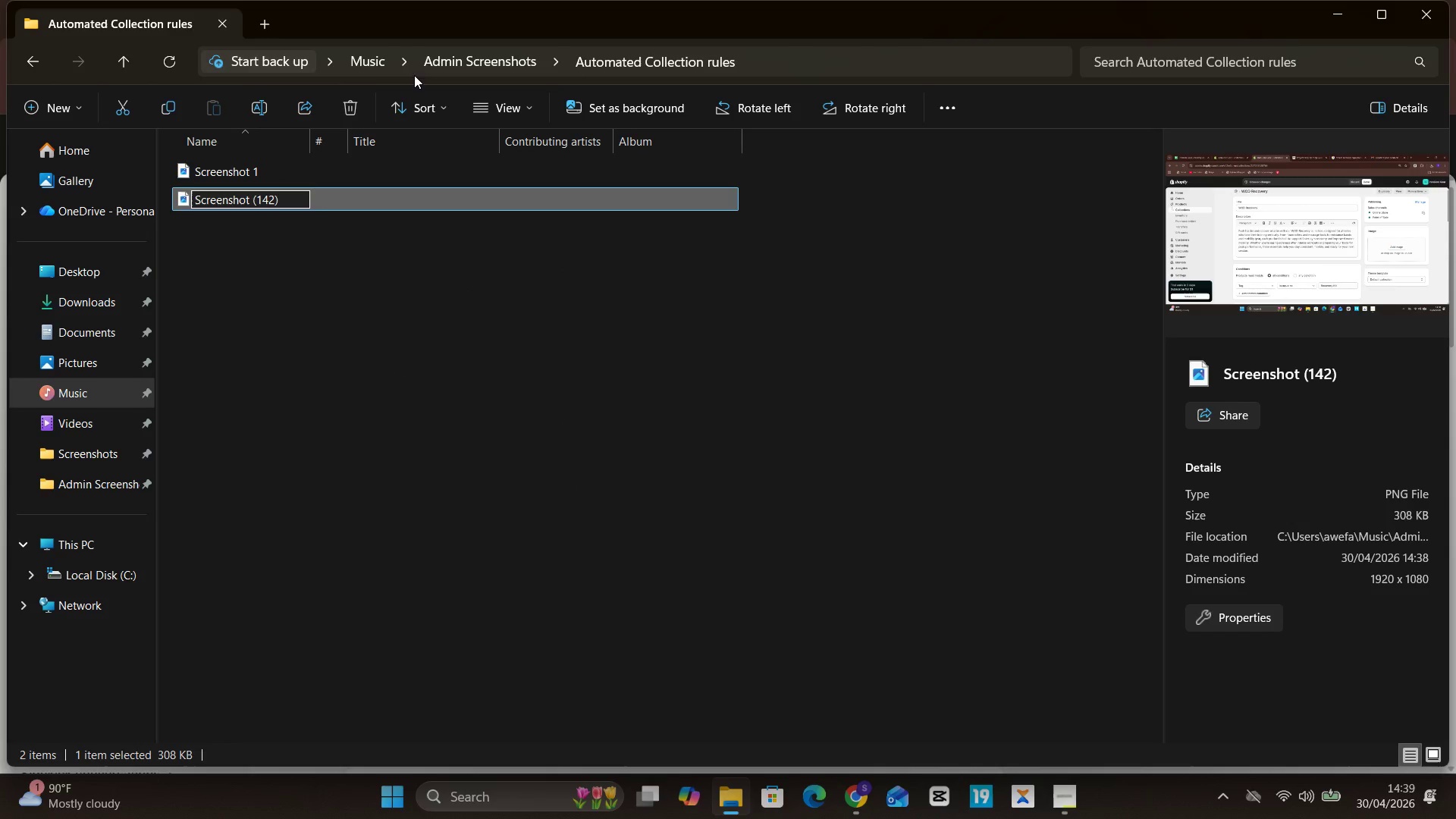 
key(Backspace)
 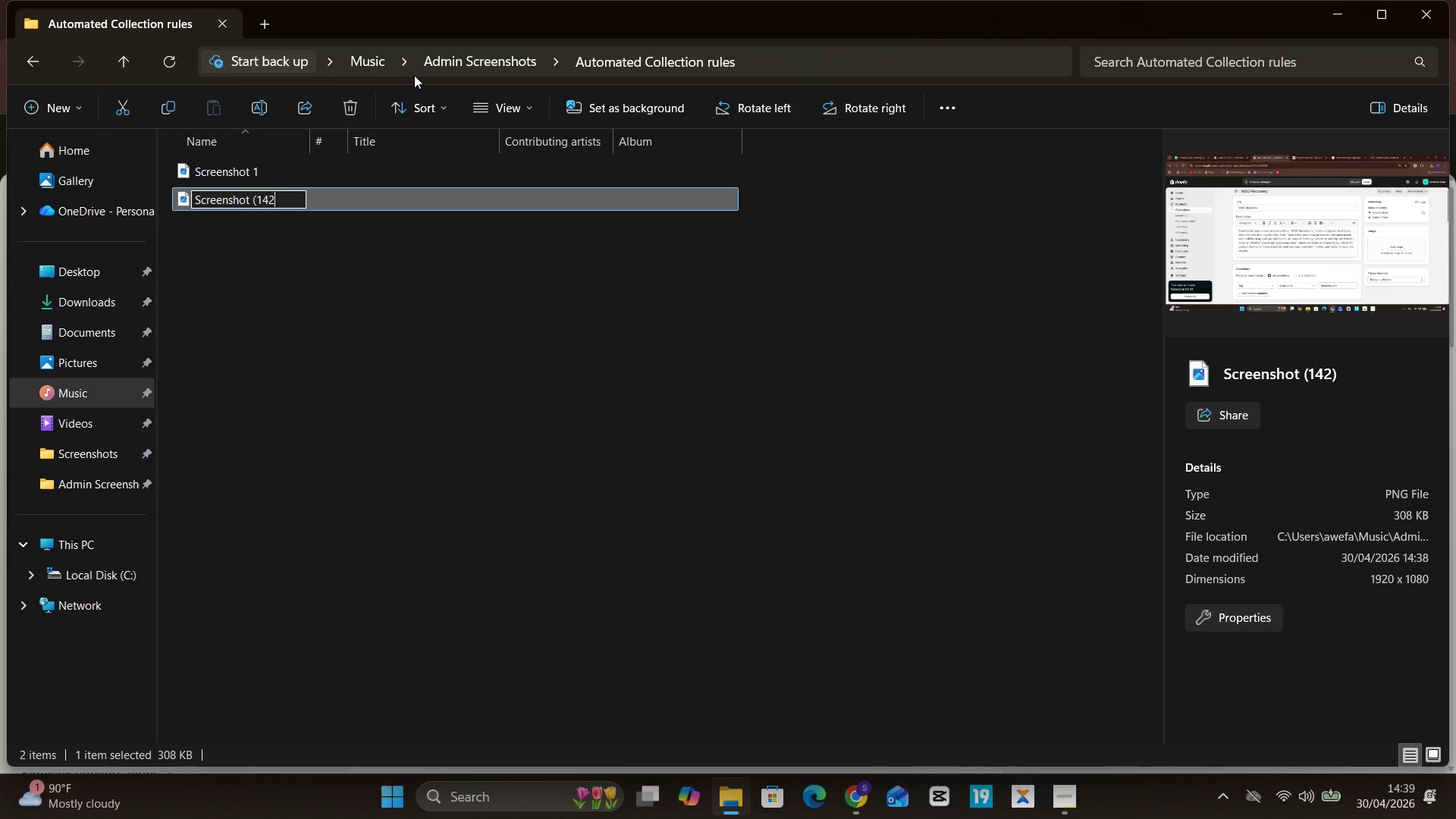 
key(Backspace)
 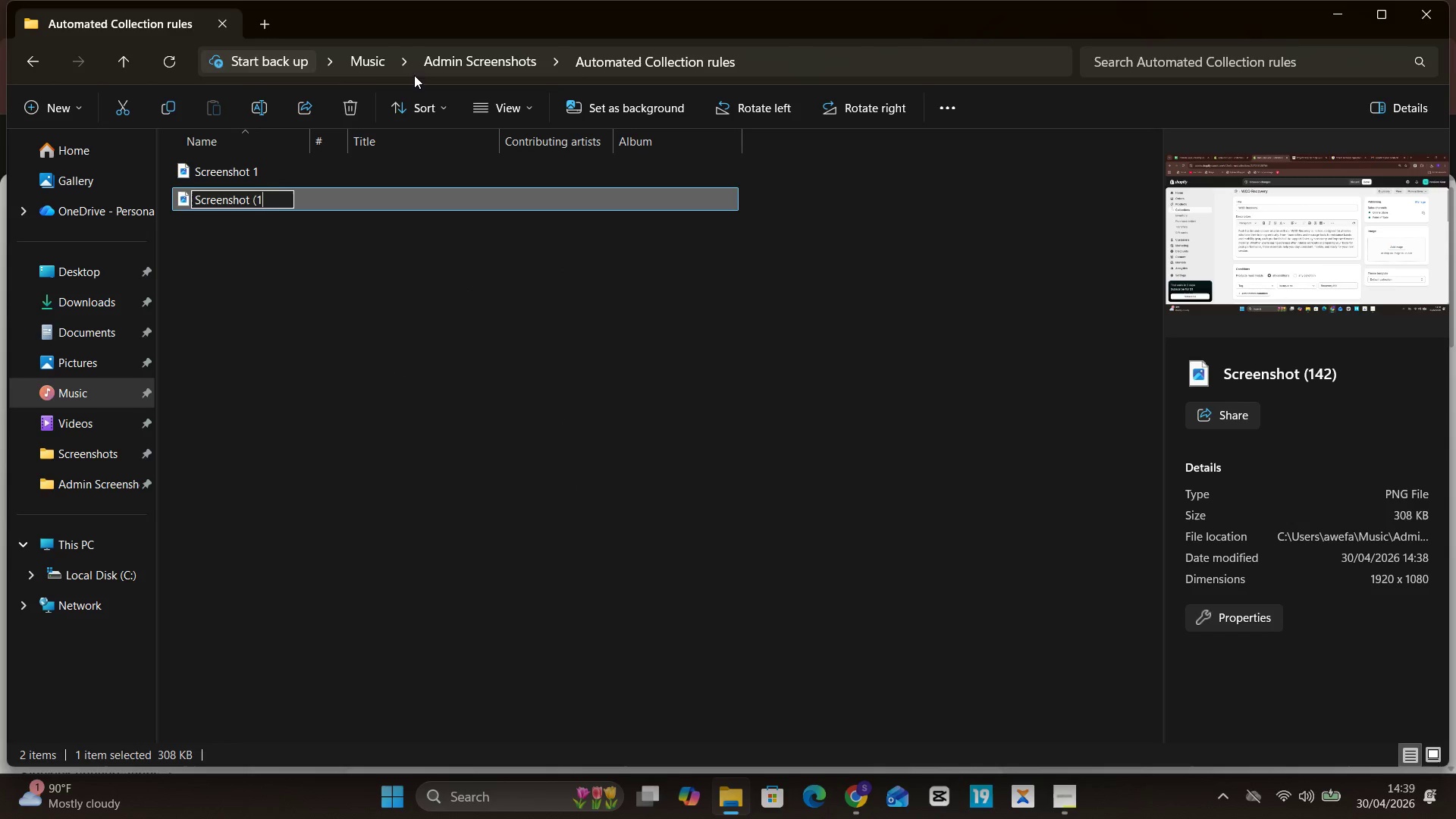 
key(Backspace)
 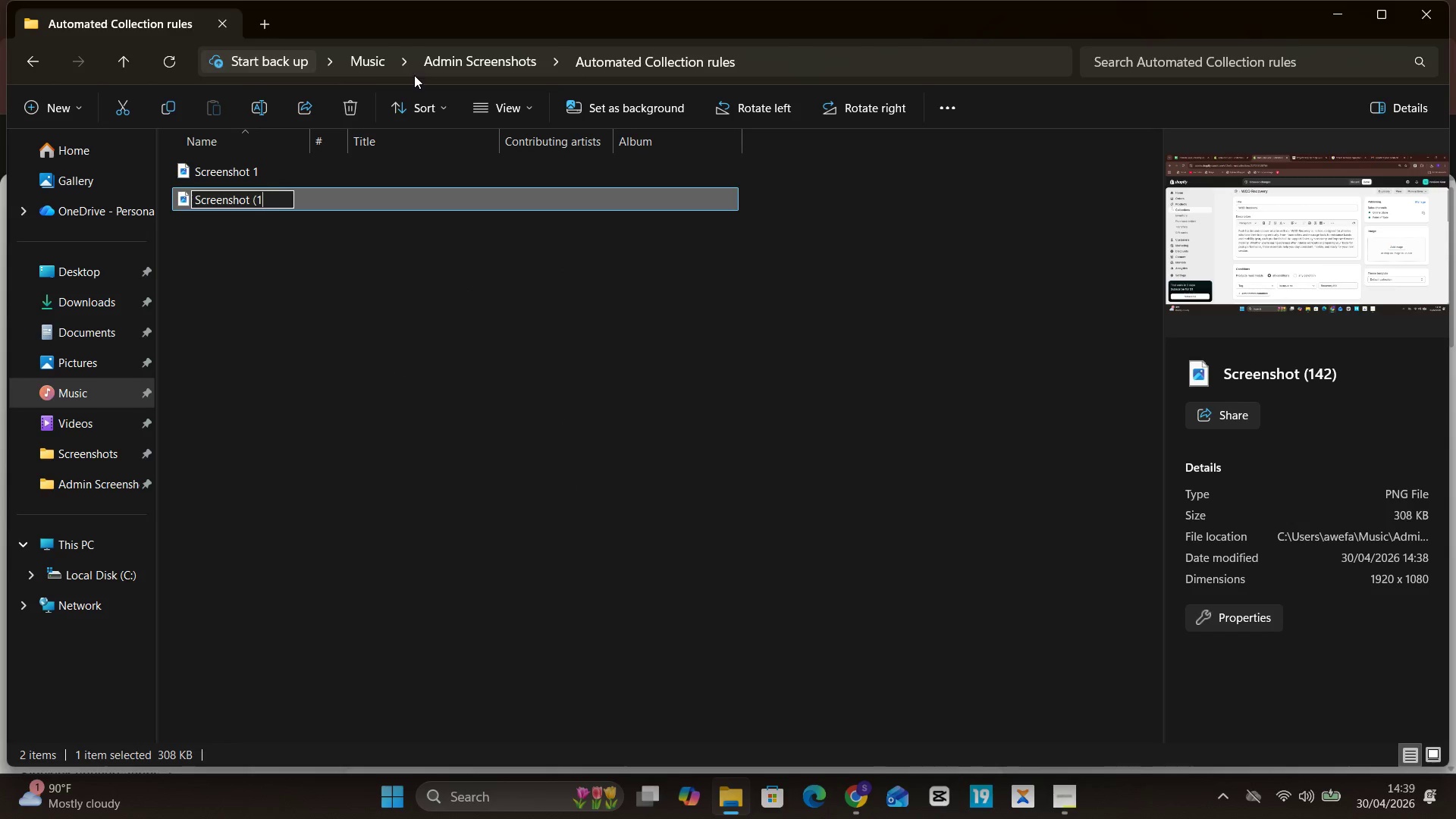 
key(Backspace)
 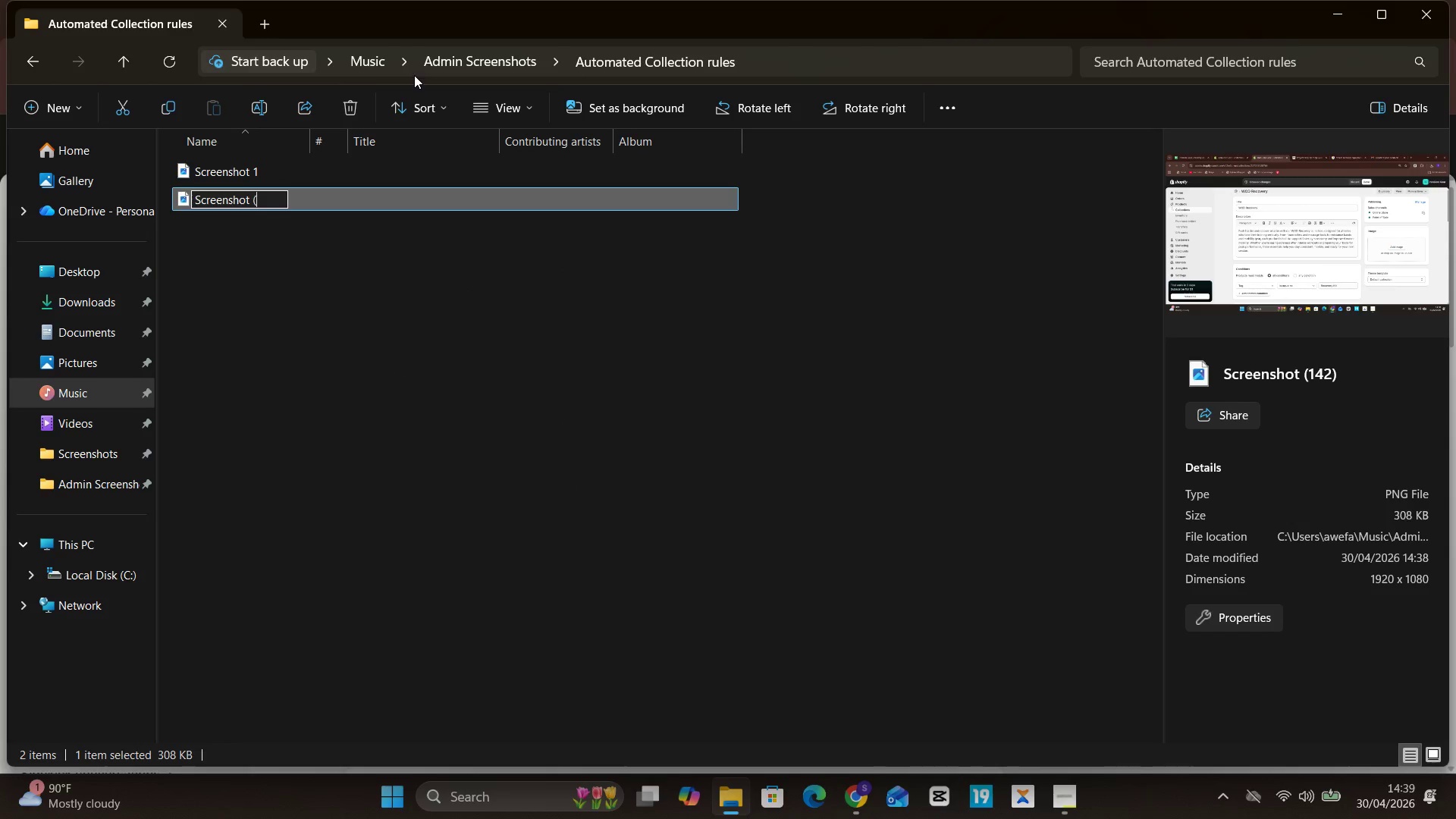 
key(Backspace)
 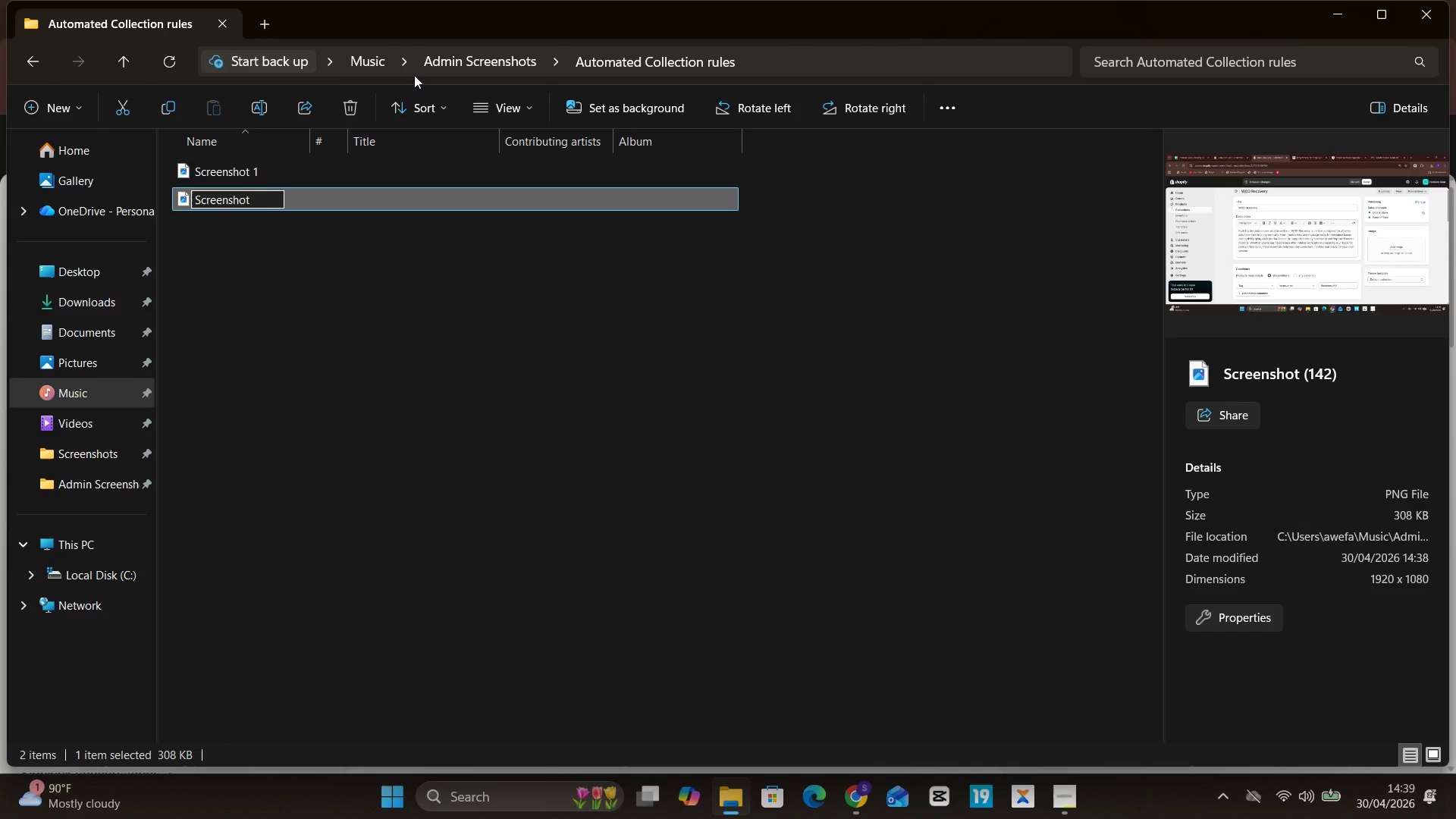 
key(2)
 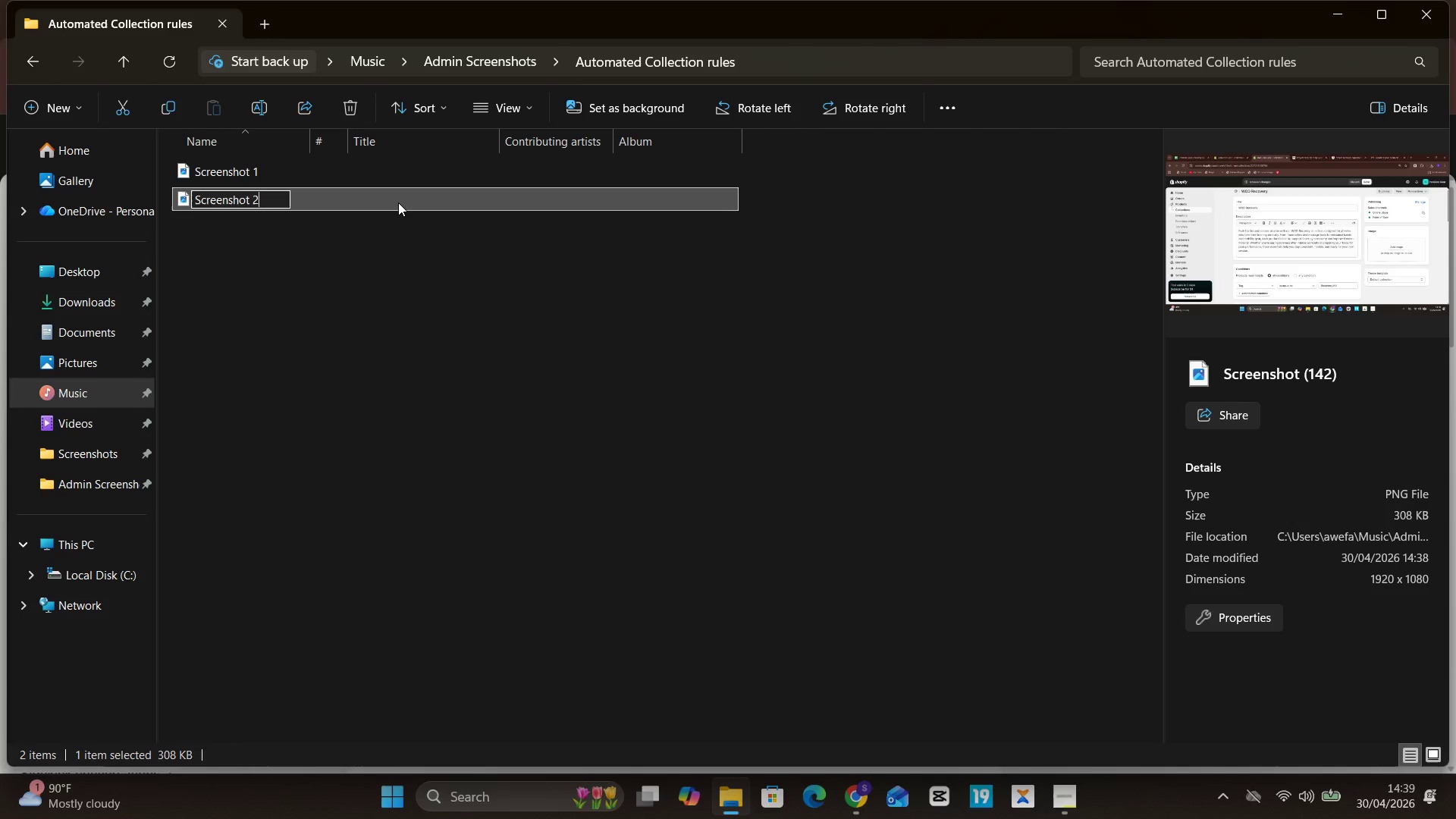 
double_click([398, 202])
 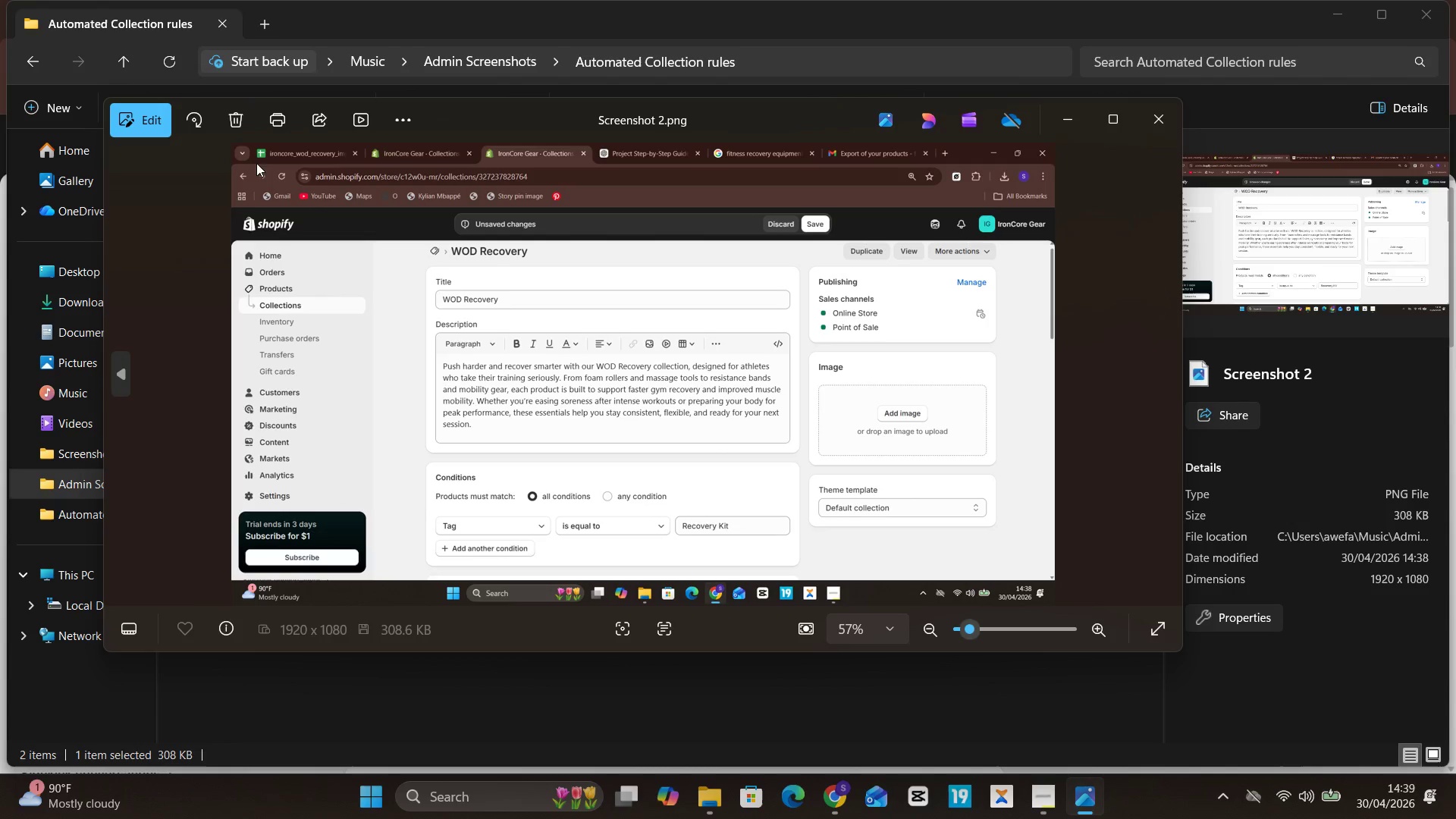 
left_click([141, 121])
 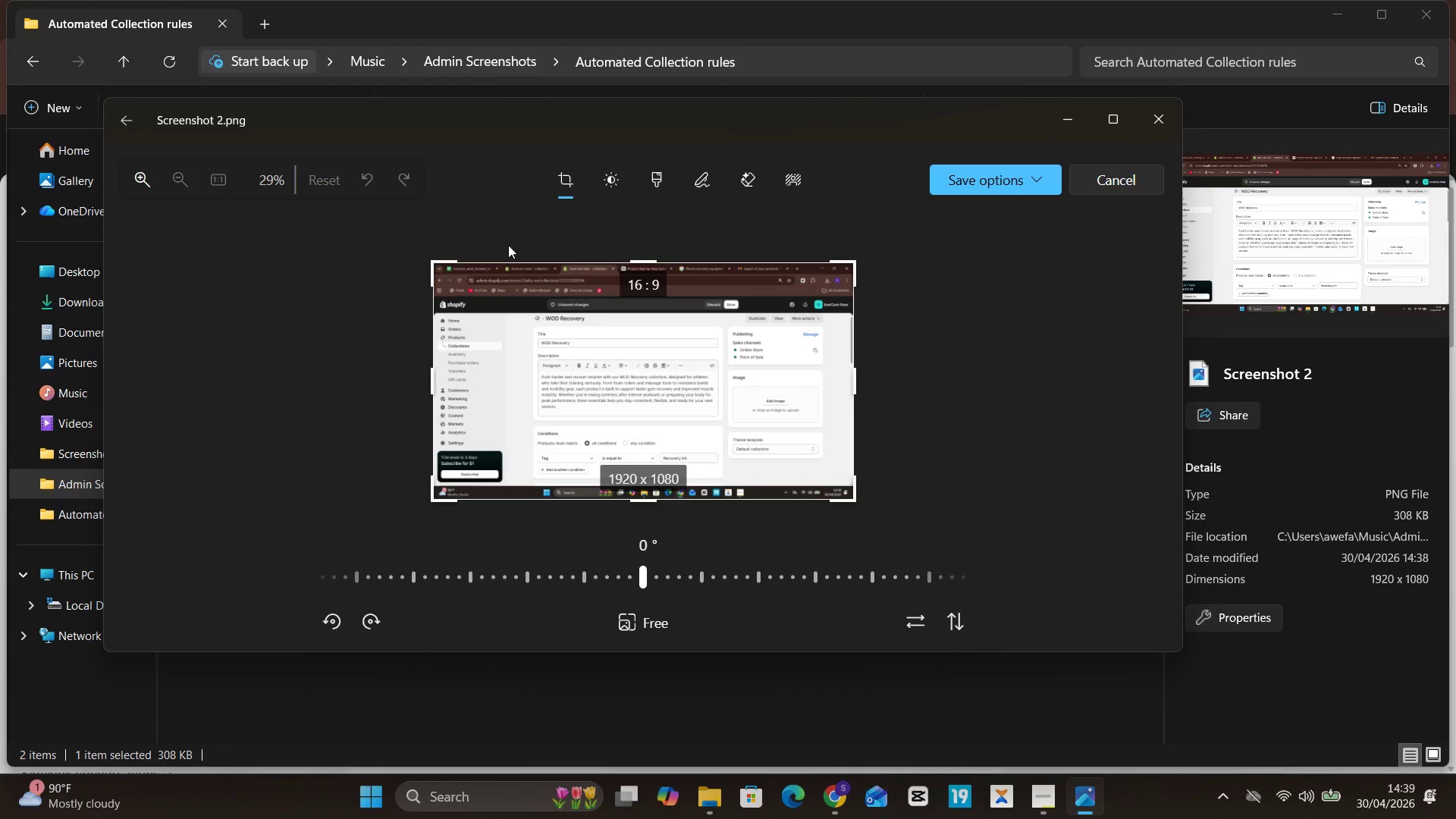 
left_click_drag(start_coordinate=[522, 262], to_coordinate=[542, 295])
 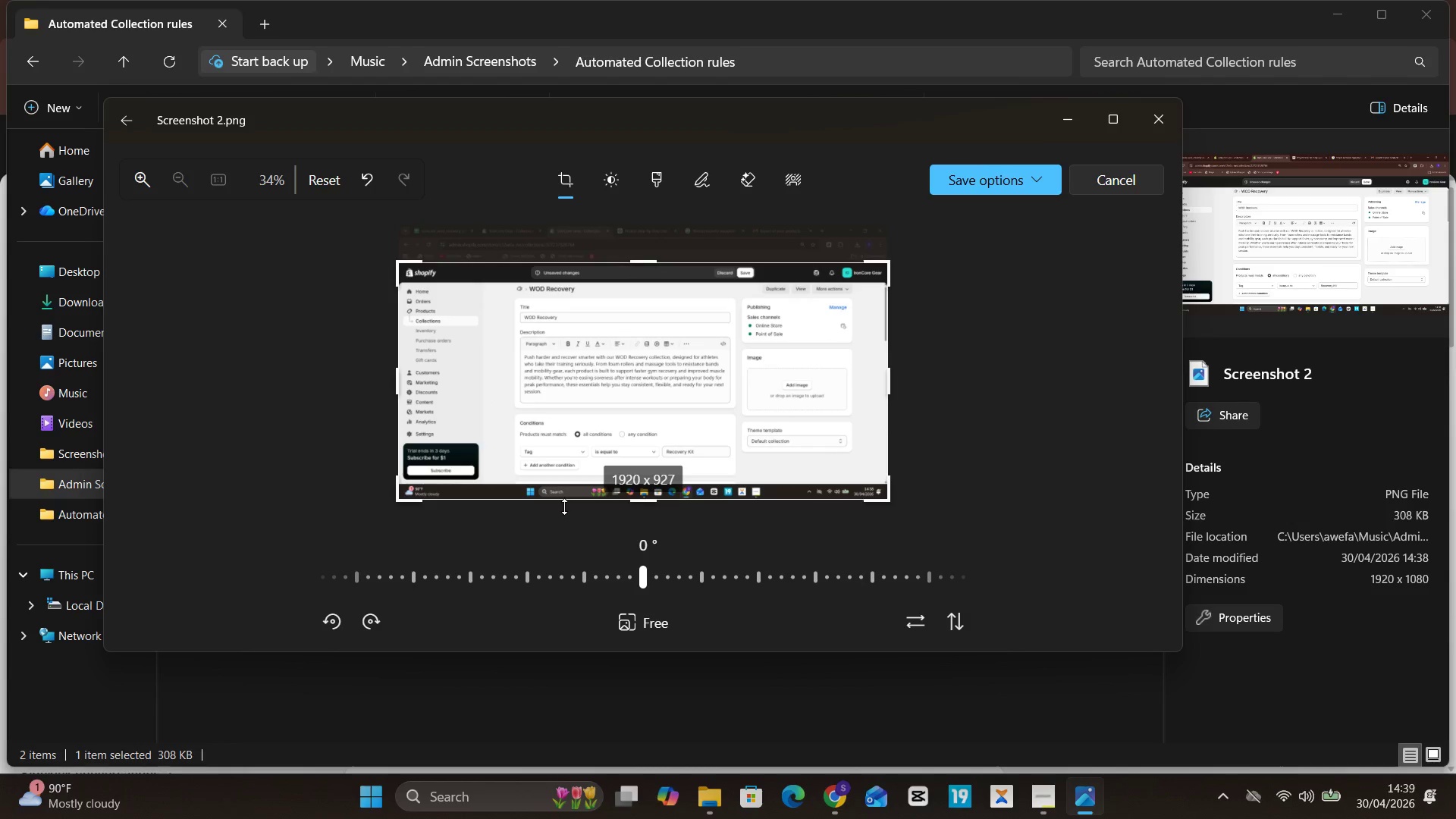 
left_click_drag(start_coordinate=[564, 507], to_coordinate=[575, 491])
 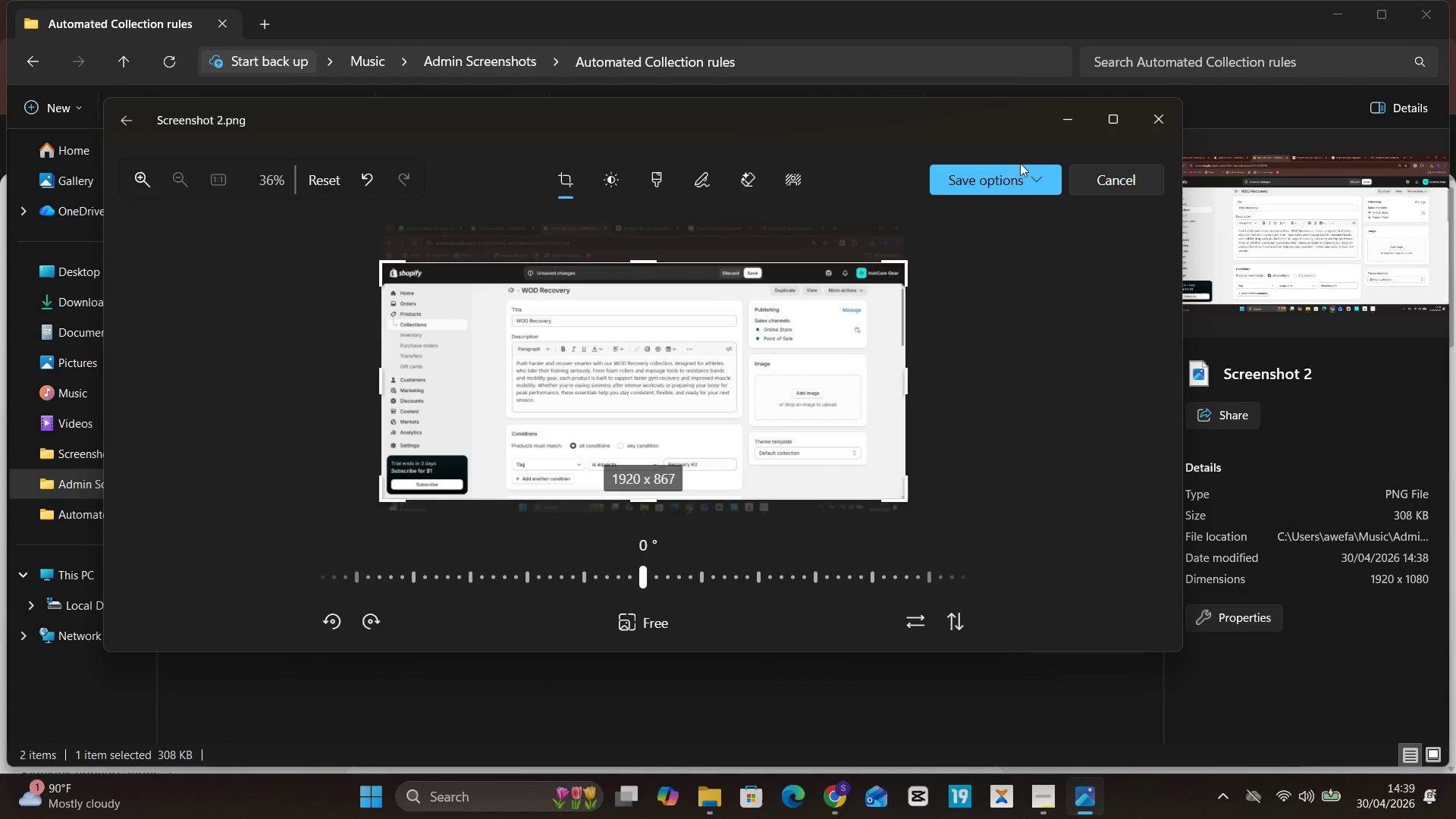 
left_click([1015, 190])
 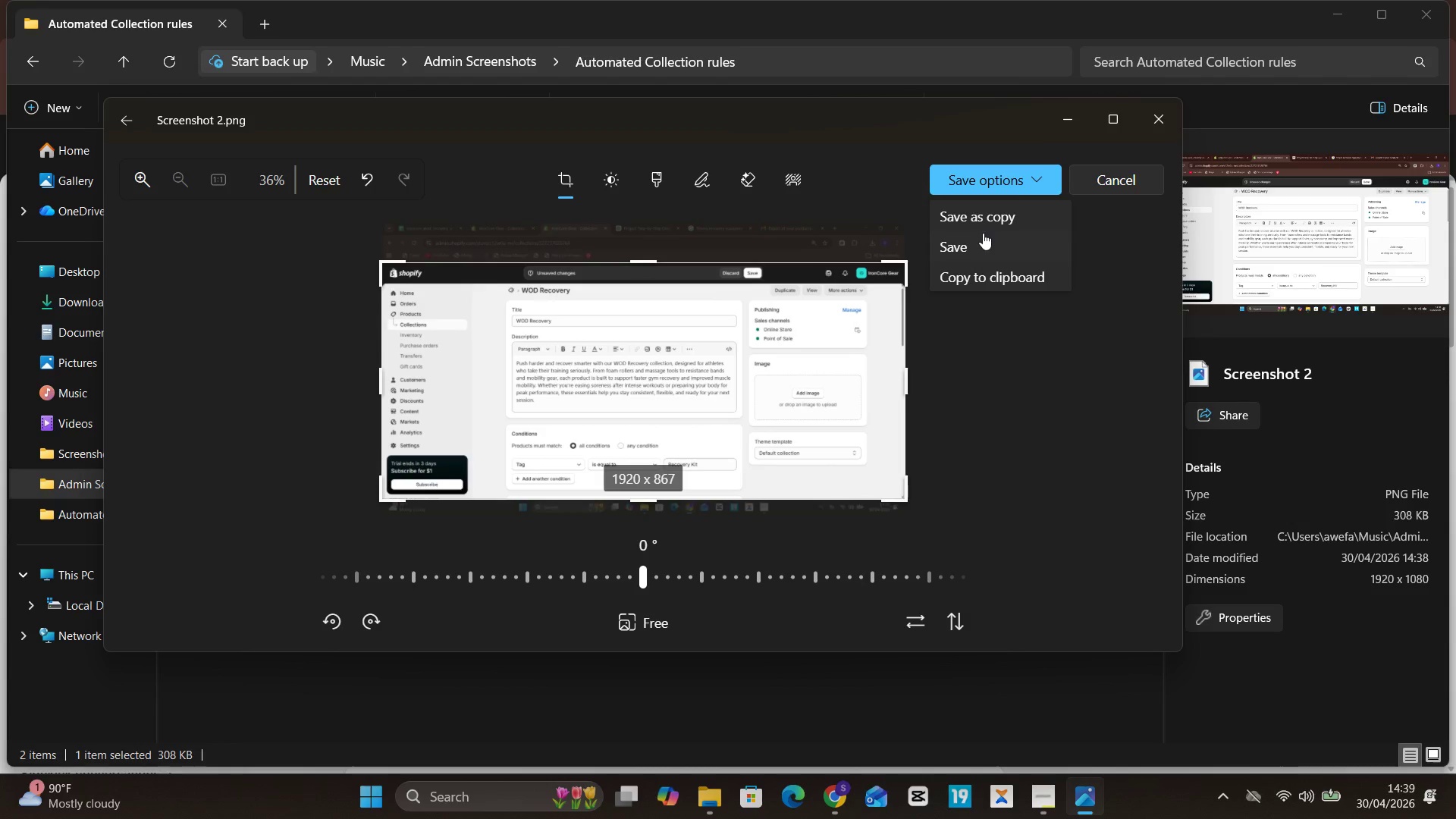 
left_click([972, 242])
 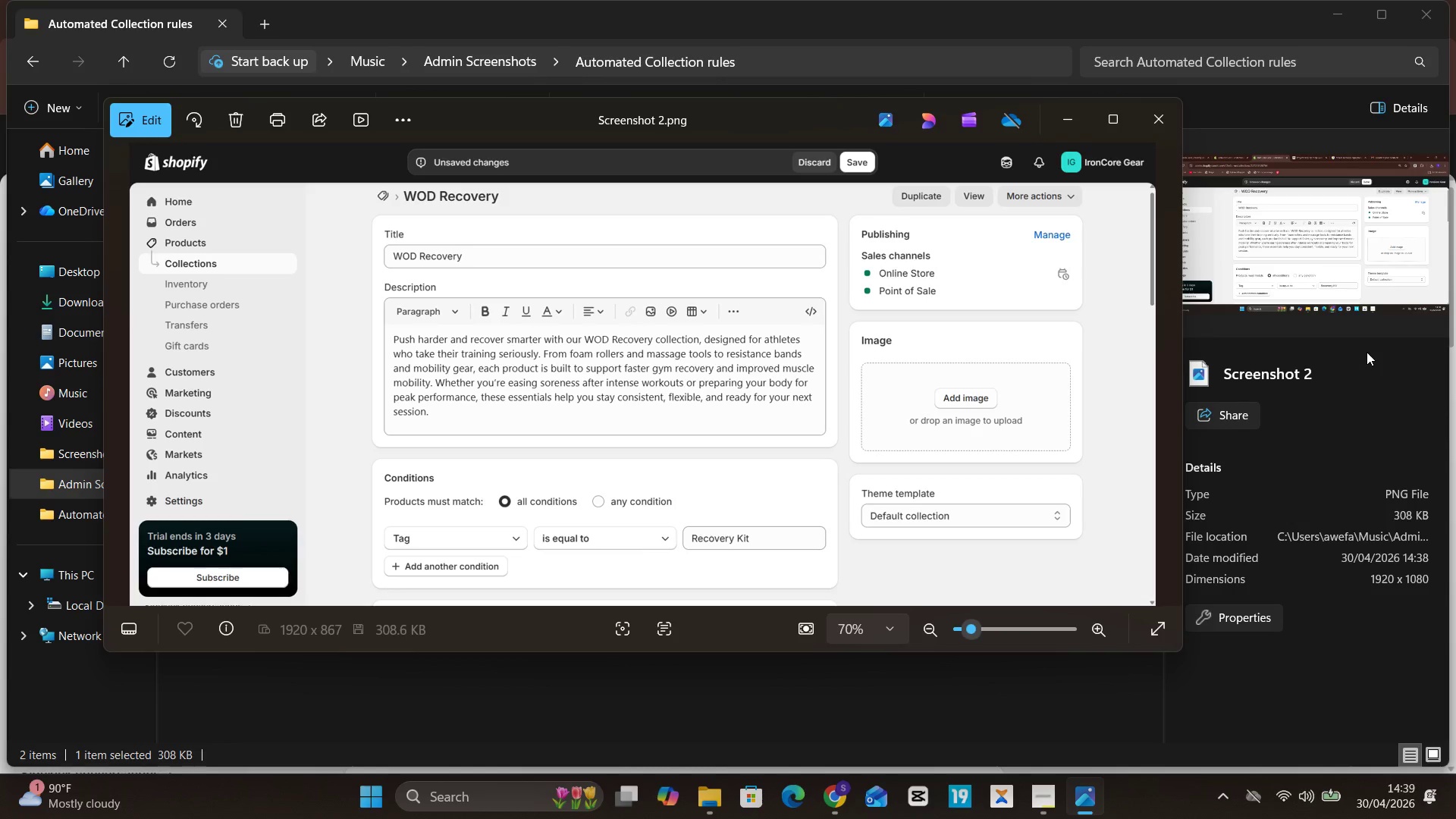 
wait(13.2)
 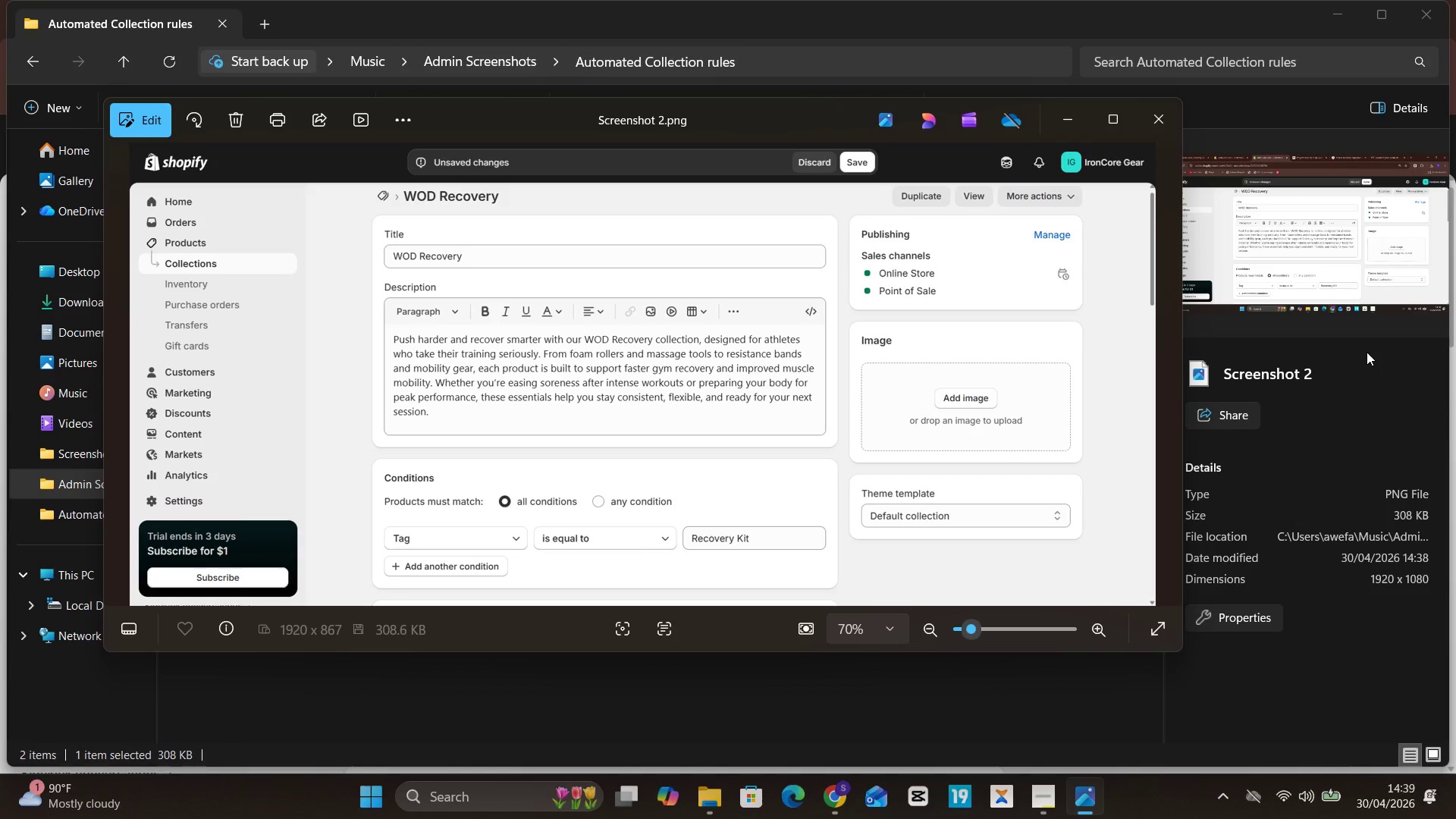 
left_click([1141, 104])
 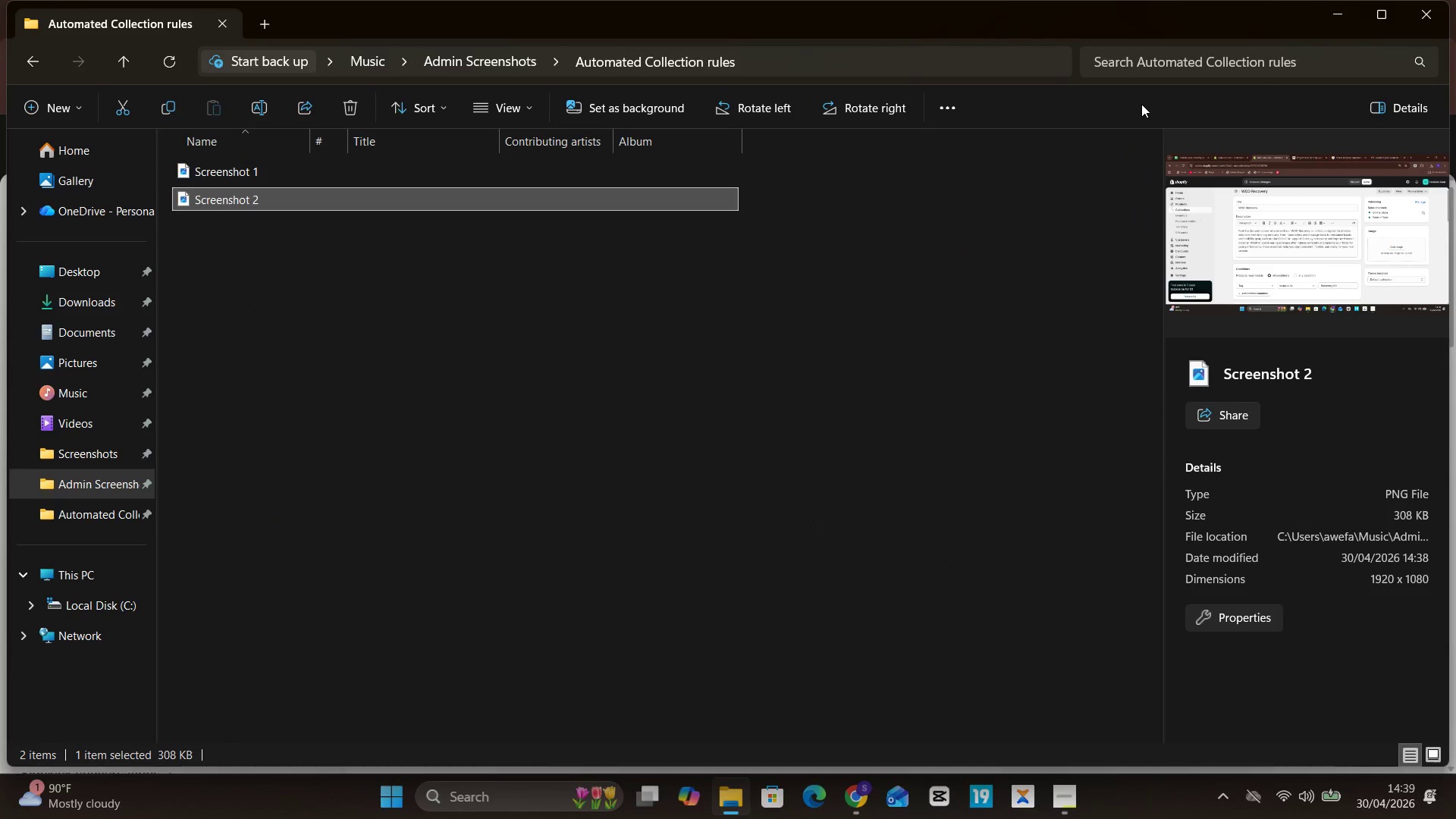 
key(Backspace)
 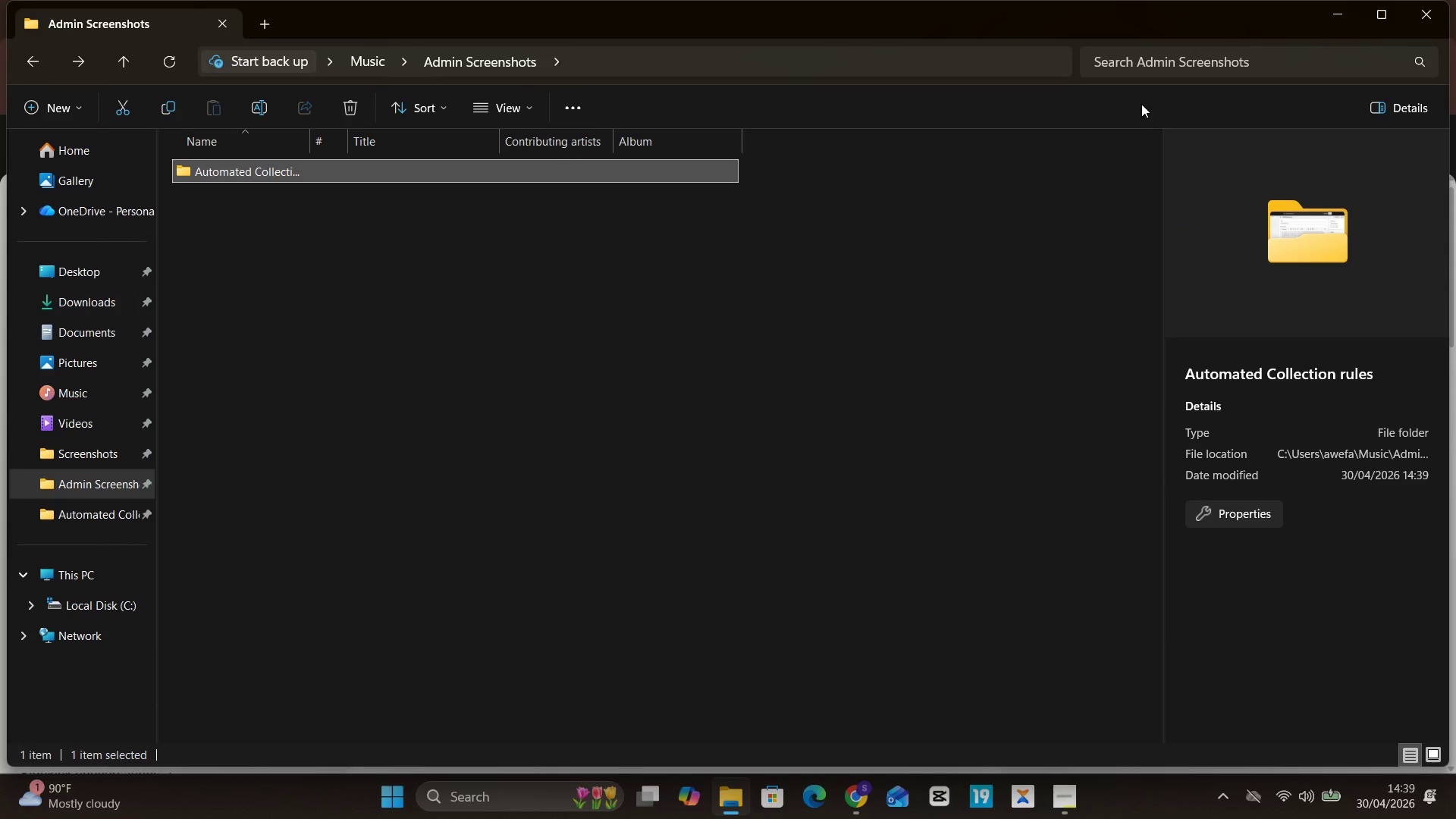 
key(Backspace)
 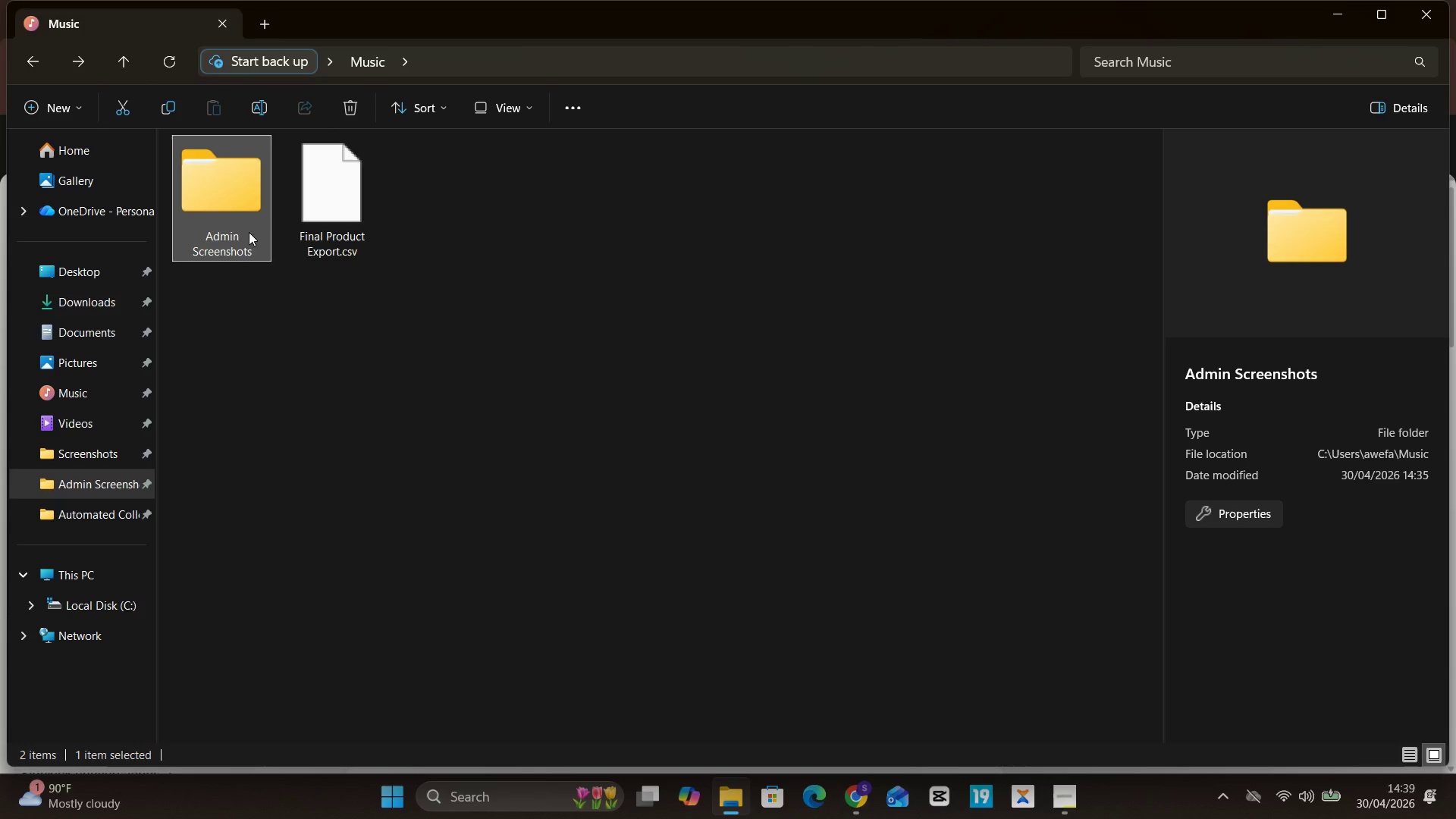 
double_click([236, 221])
 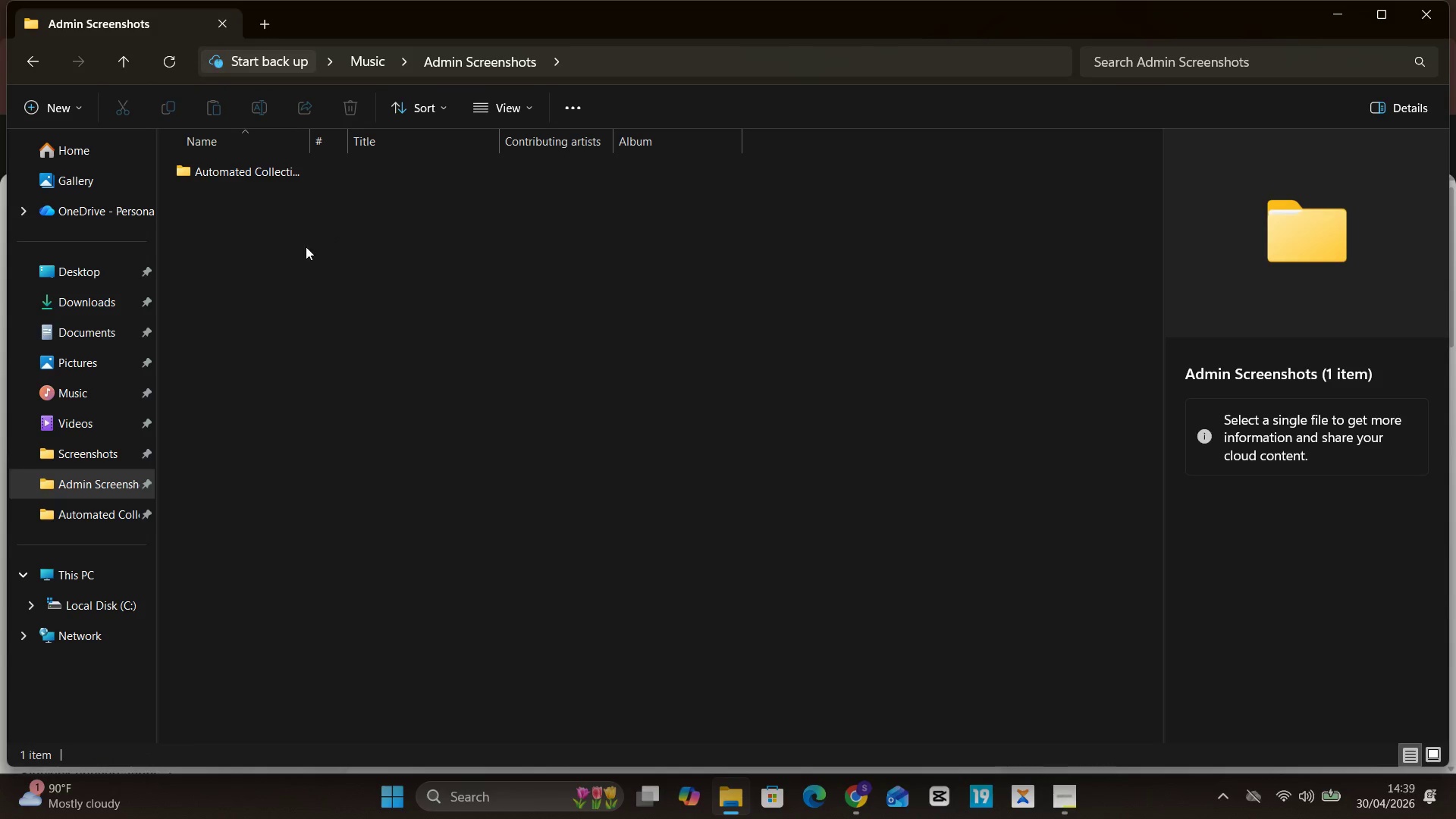 
left_click([306, 246])
 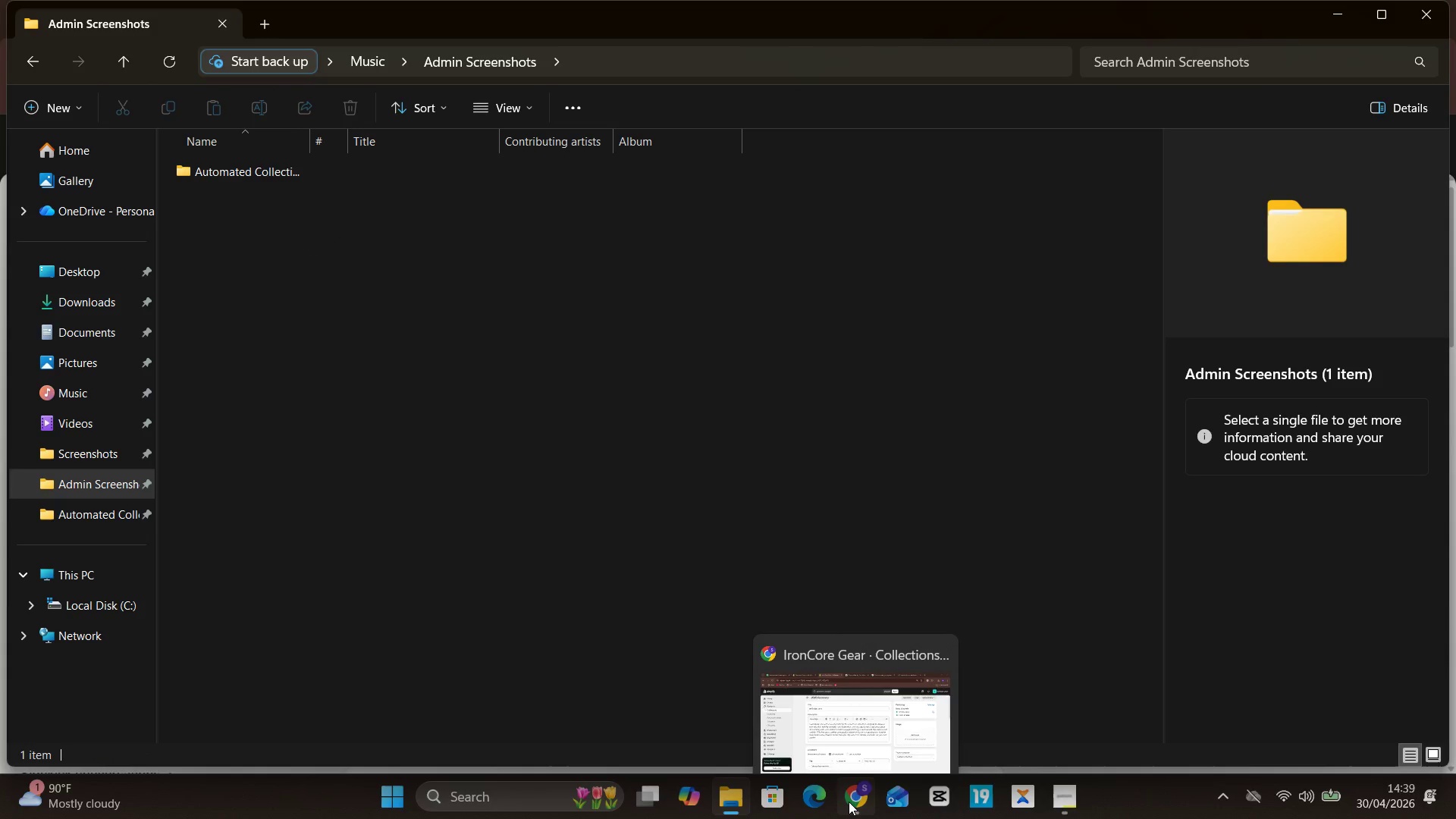 
left_click([867, 696])
 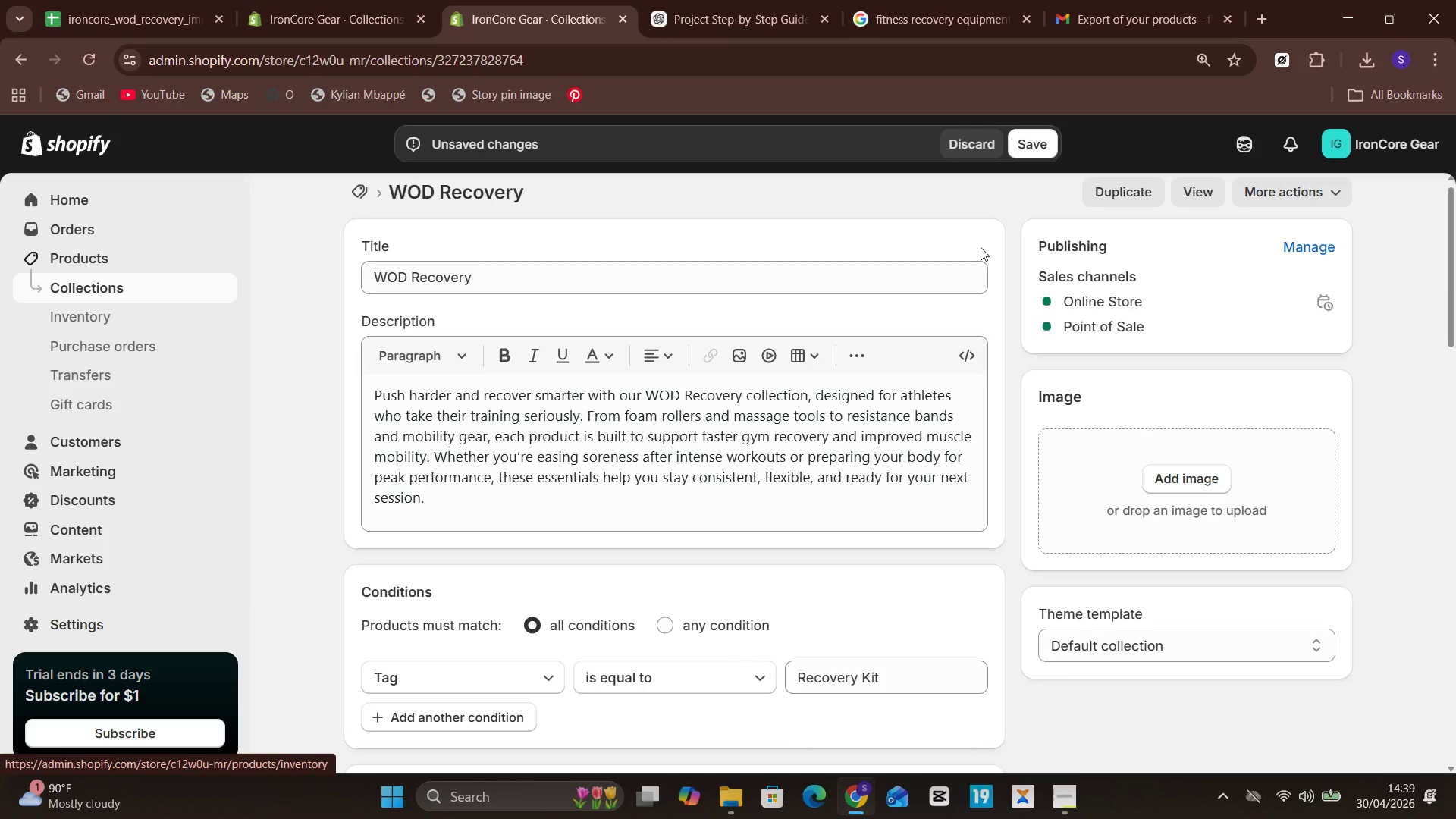 
left_click([1031, 147])
 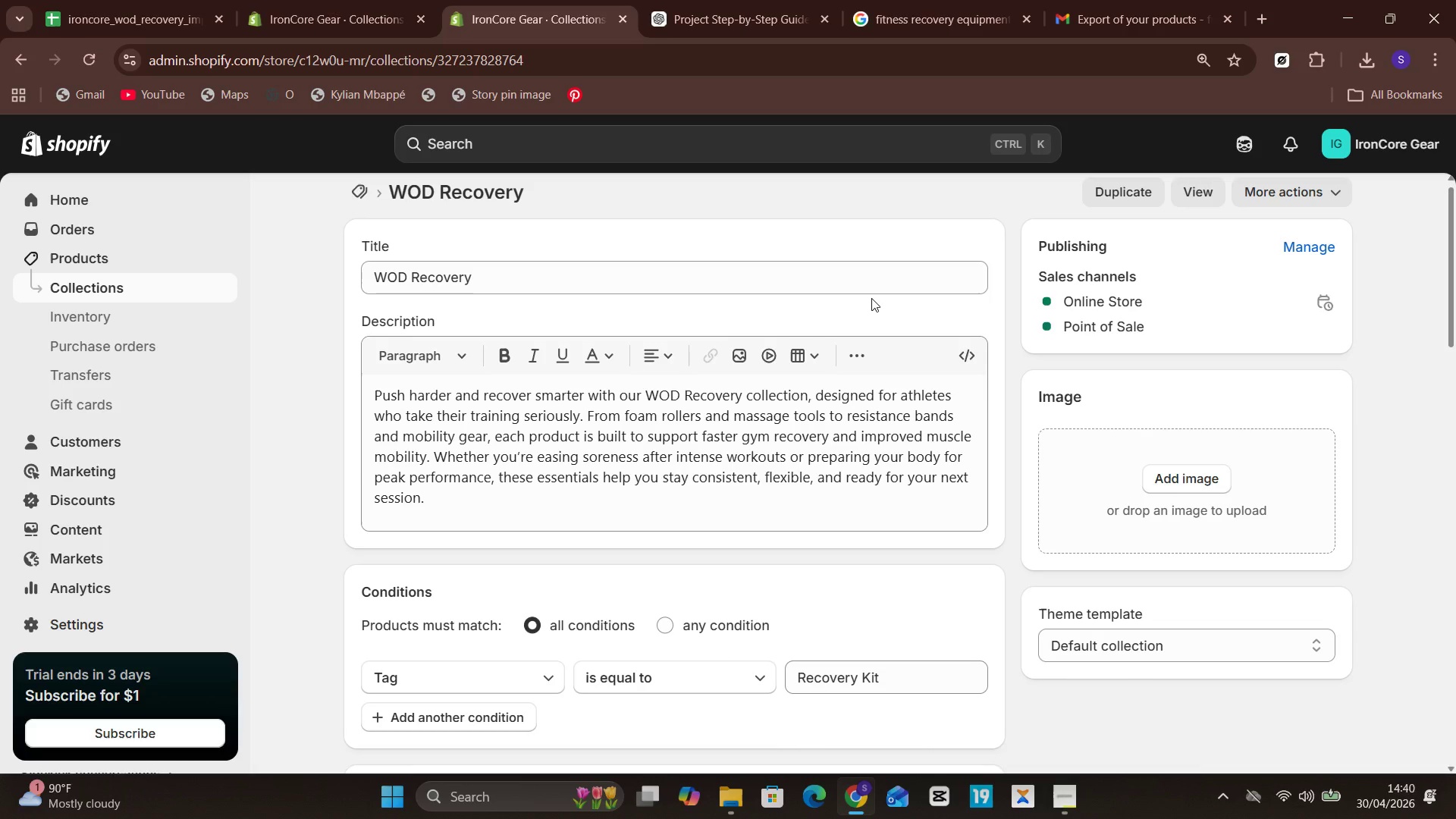 
wait(9.56)
 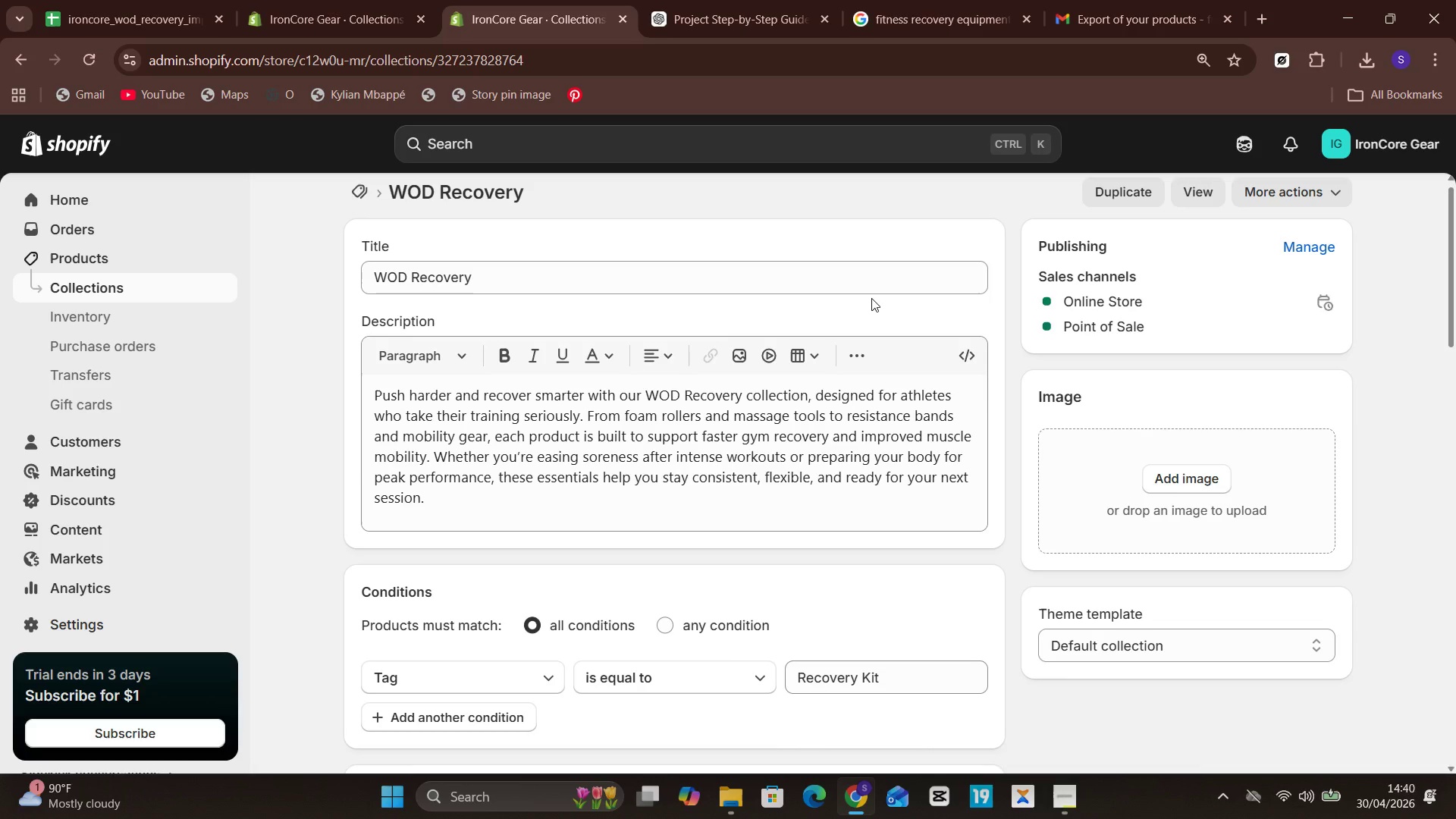 
left_click([96, 253])
 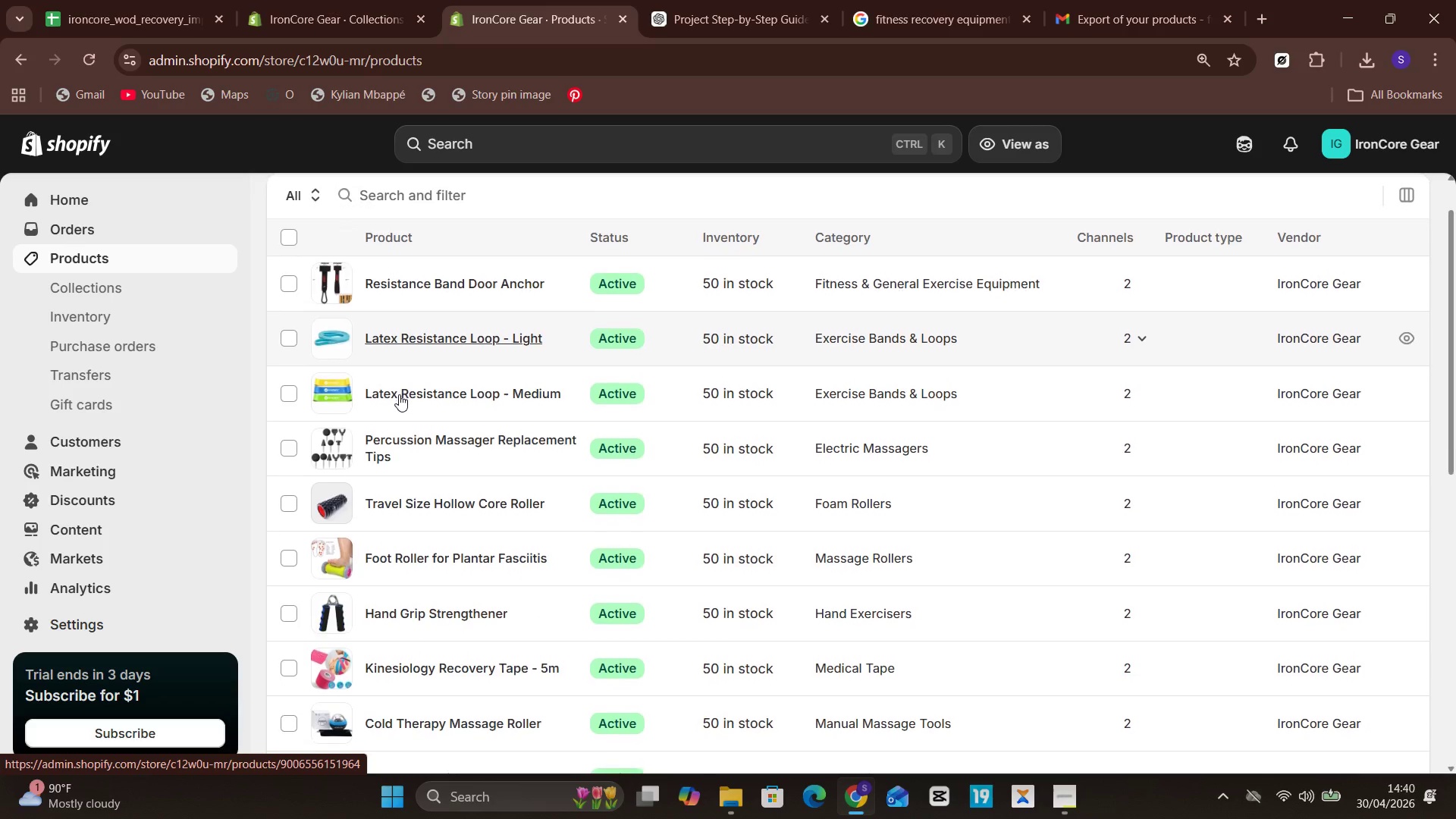 
wait(8.36)
 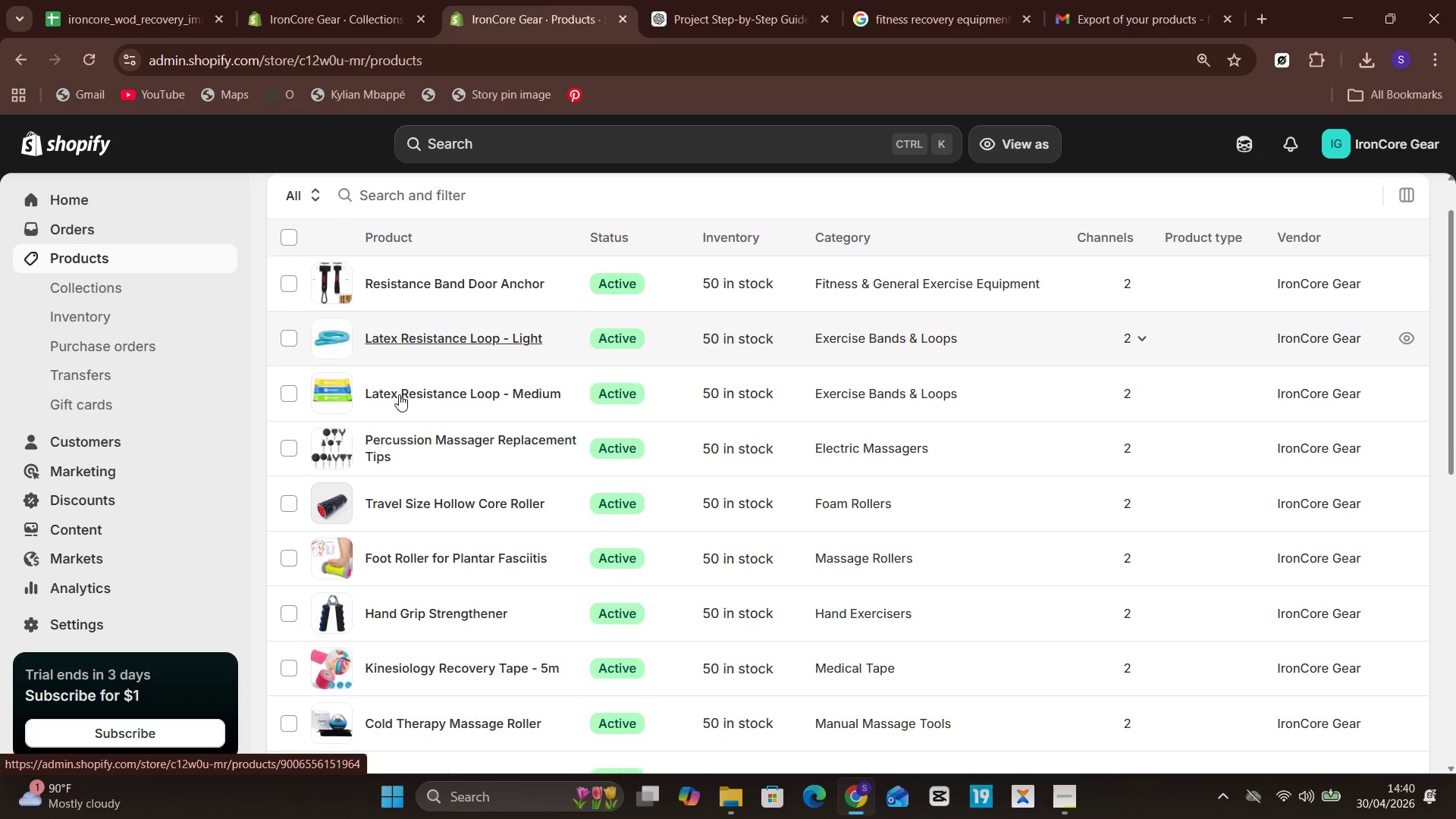 
left_click([497, 682])
 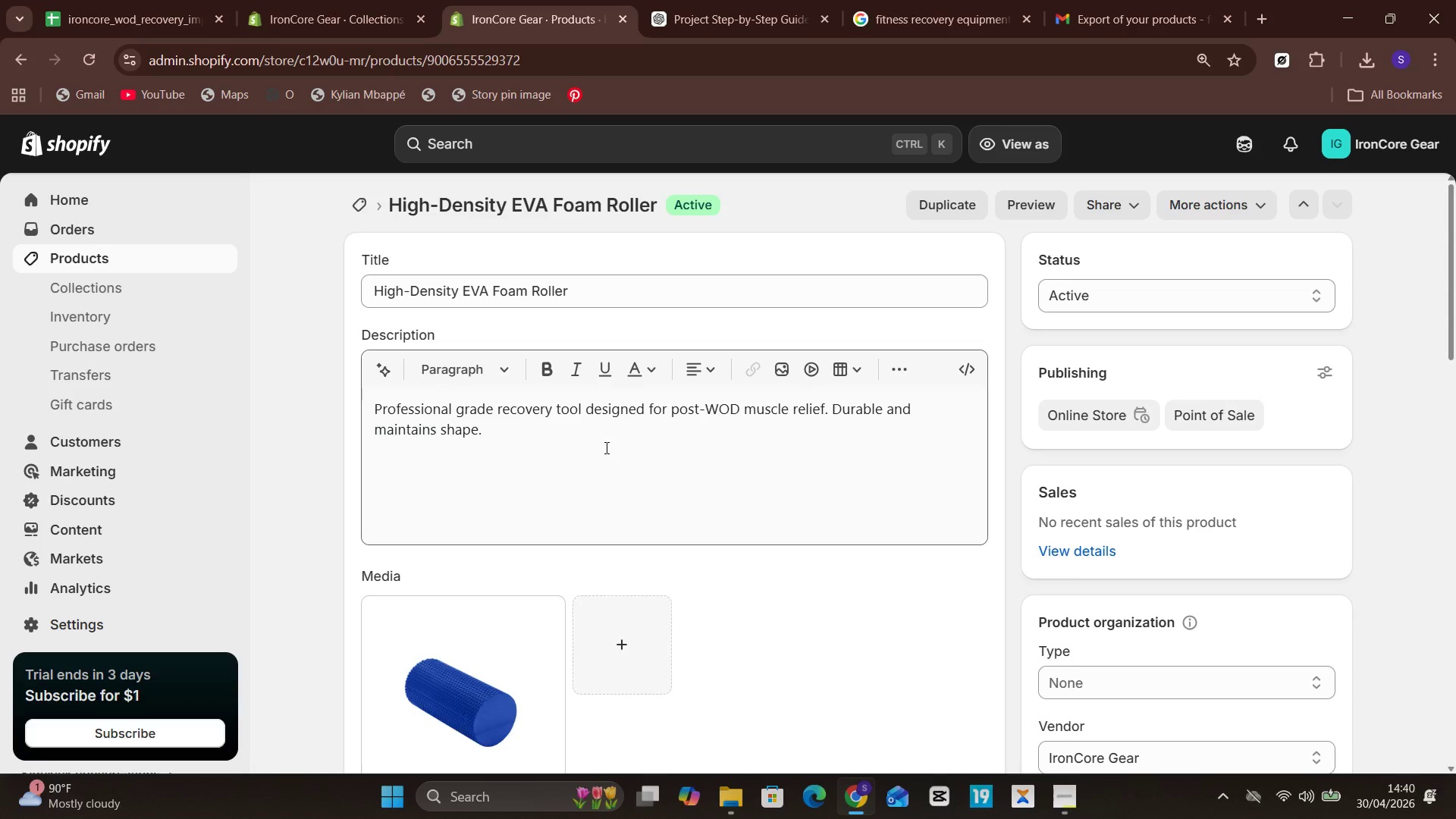 
mouse_move([638, 538])
 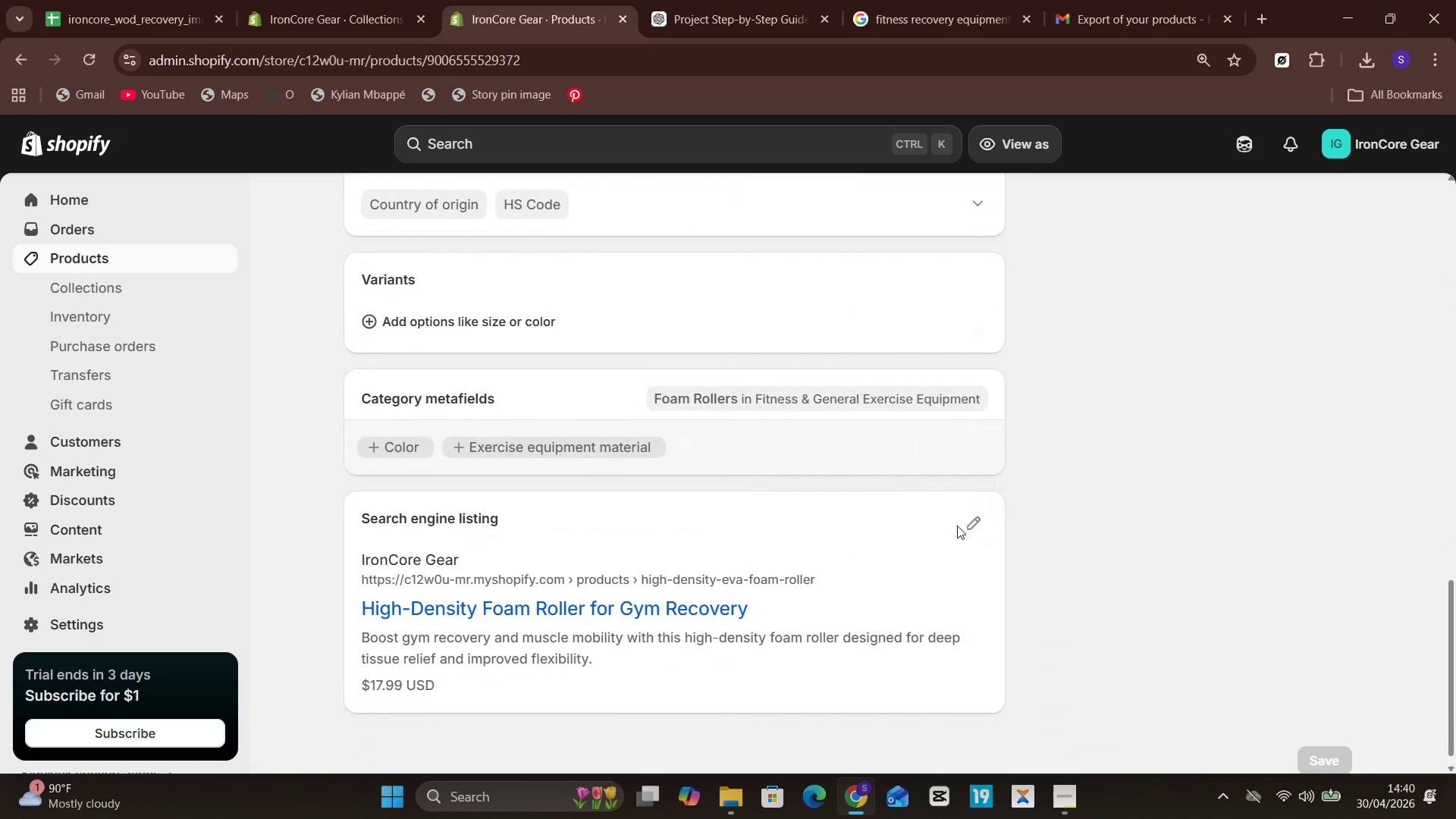 
left_click([963, 526])
 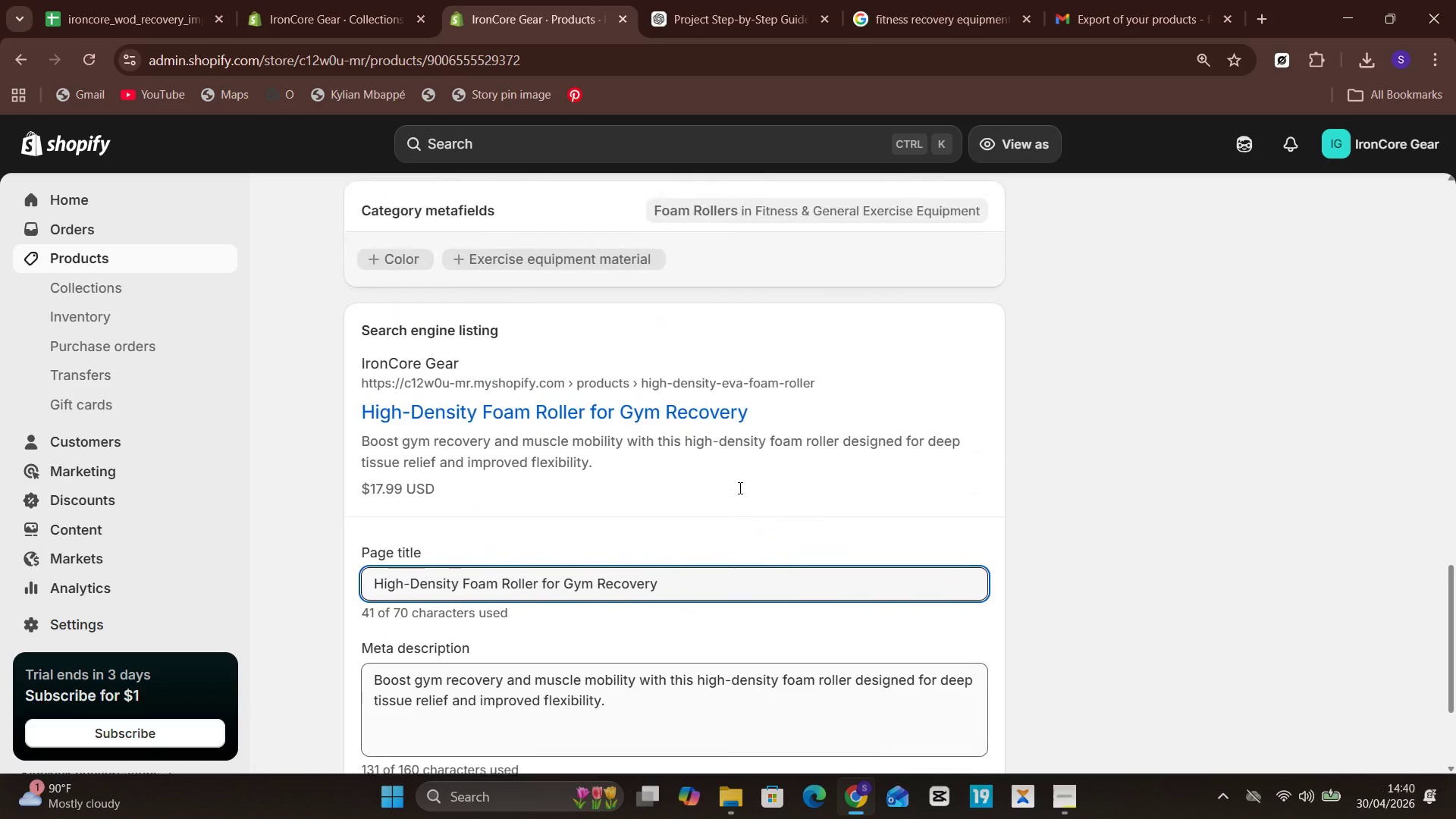 
wait(13.14)
 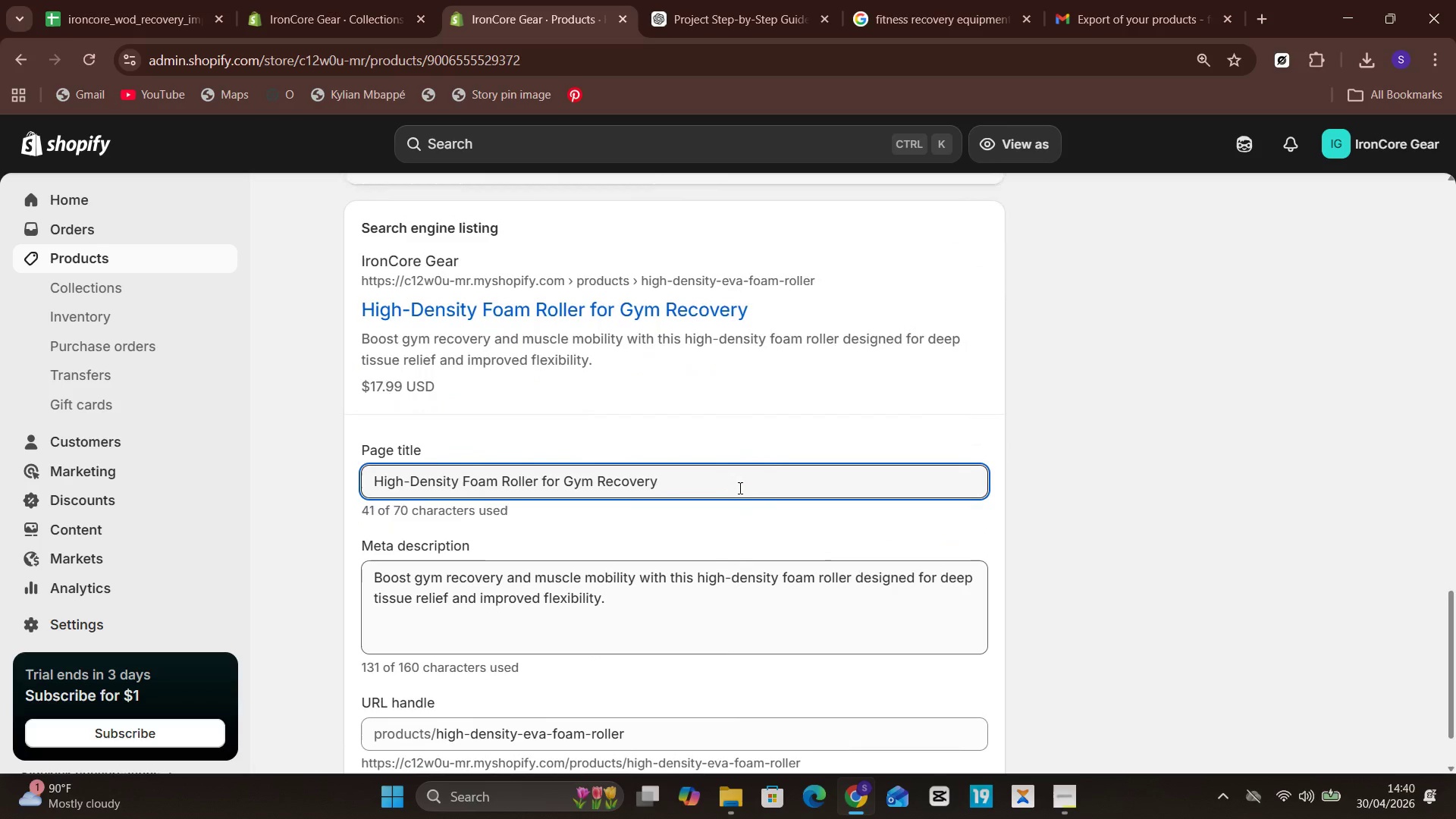 
key(Meta+PrintScreen)
 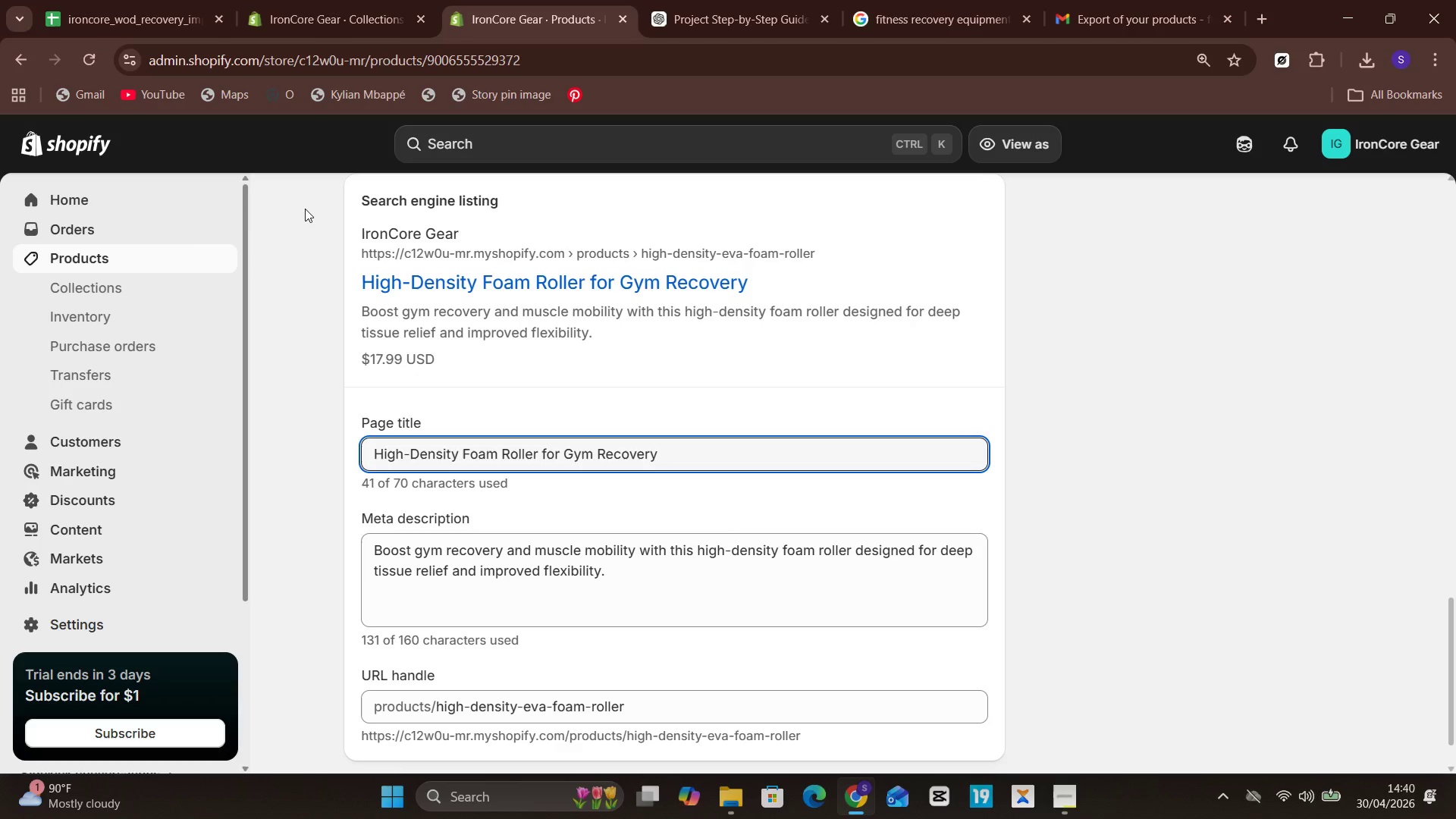 
left_click([134, 253])
 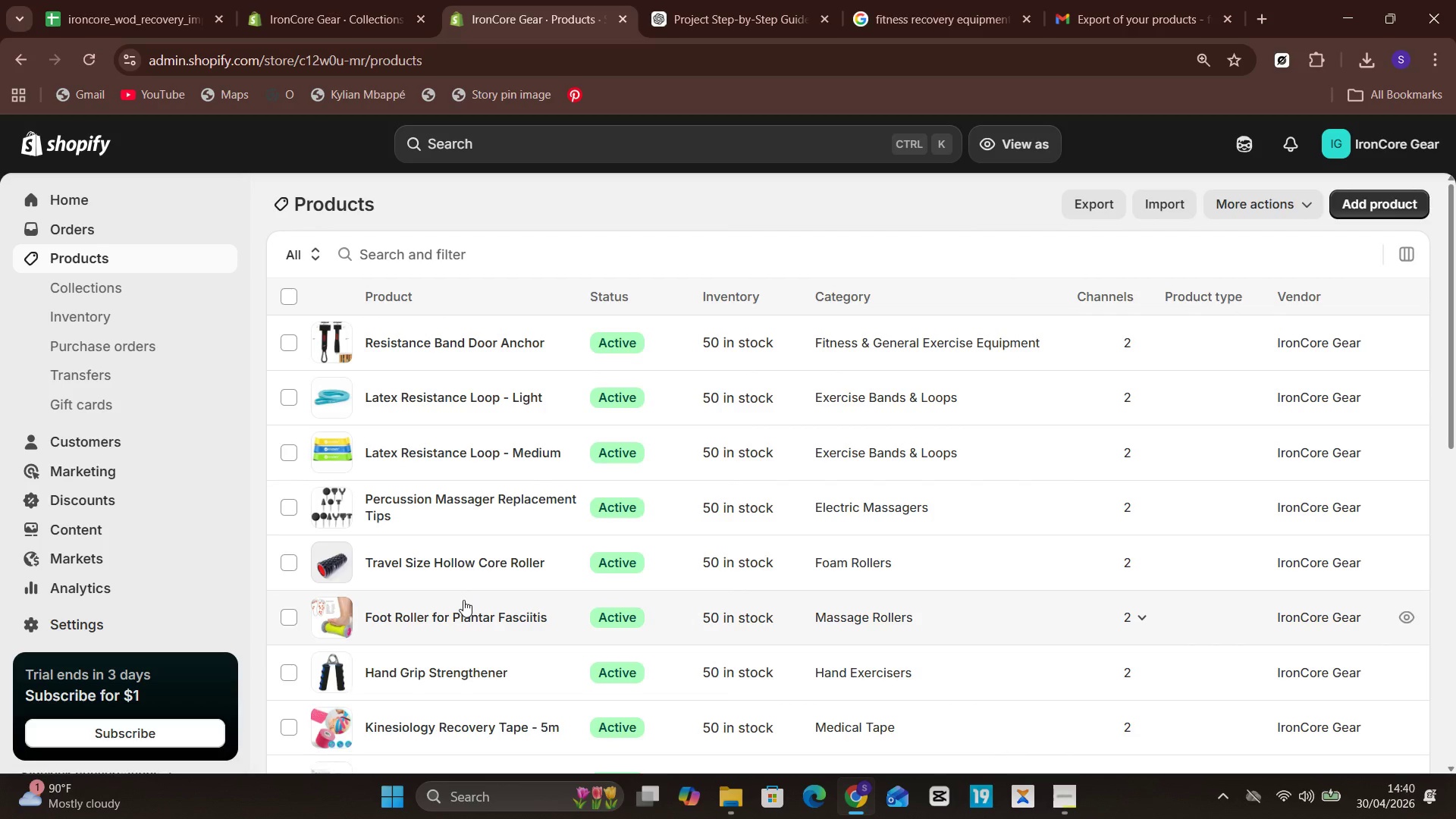 
wait(8.12)
 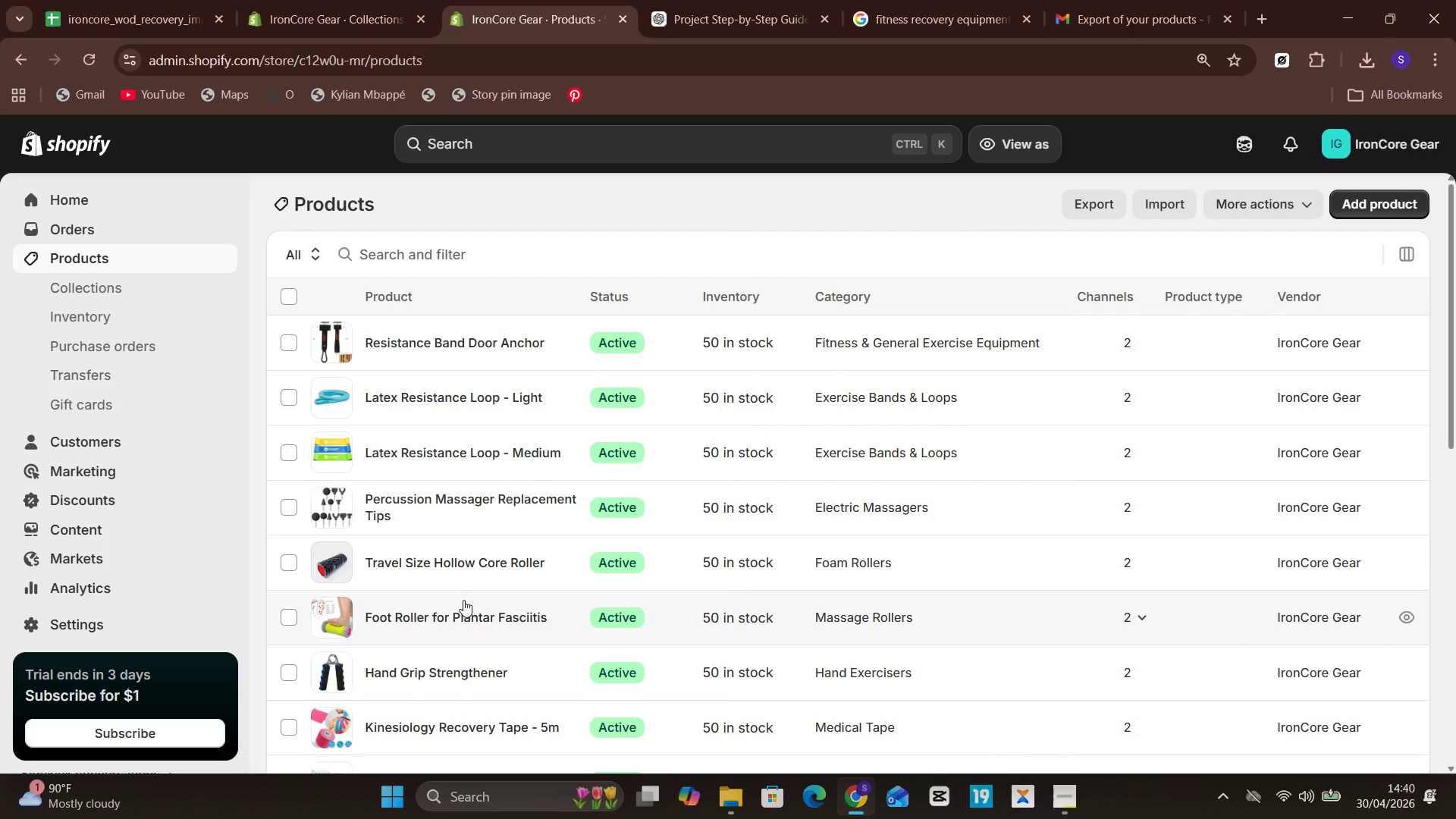 
left_click([453, 324])
 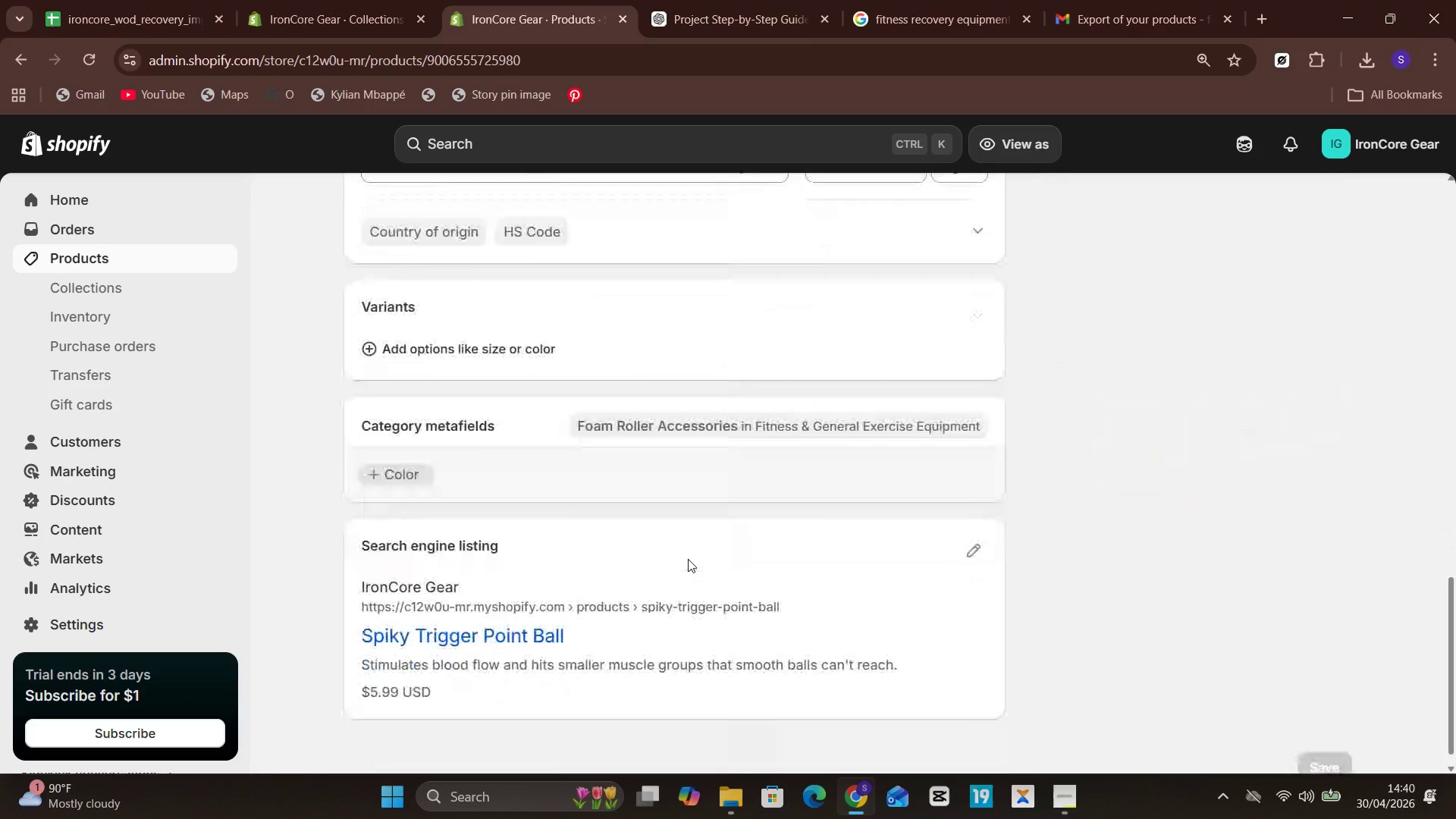 
wait(6.56)
 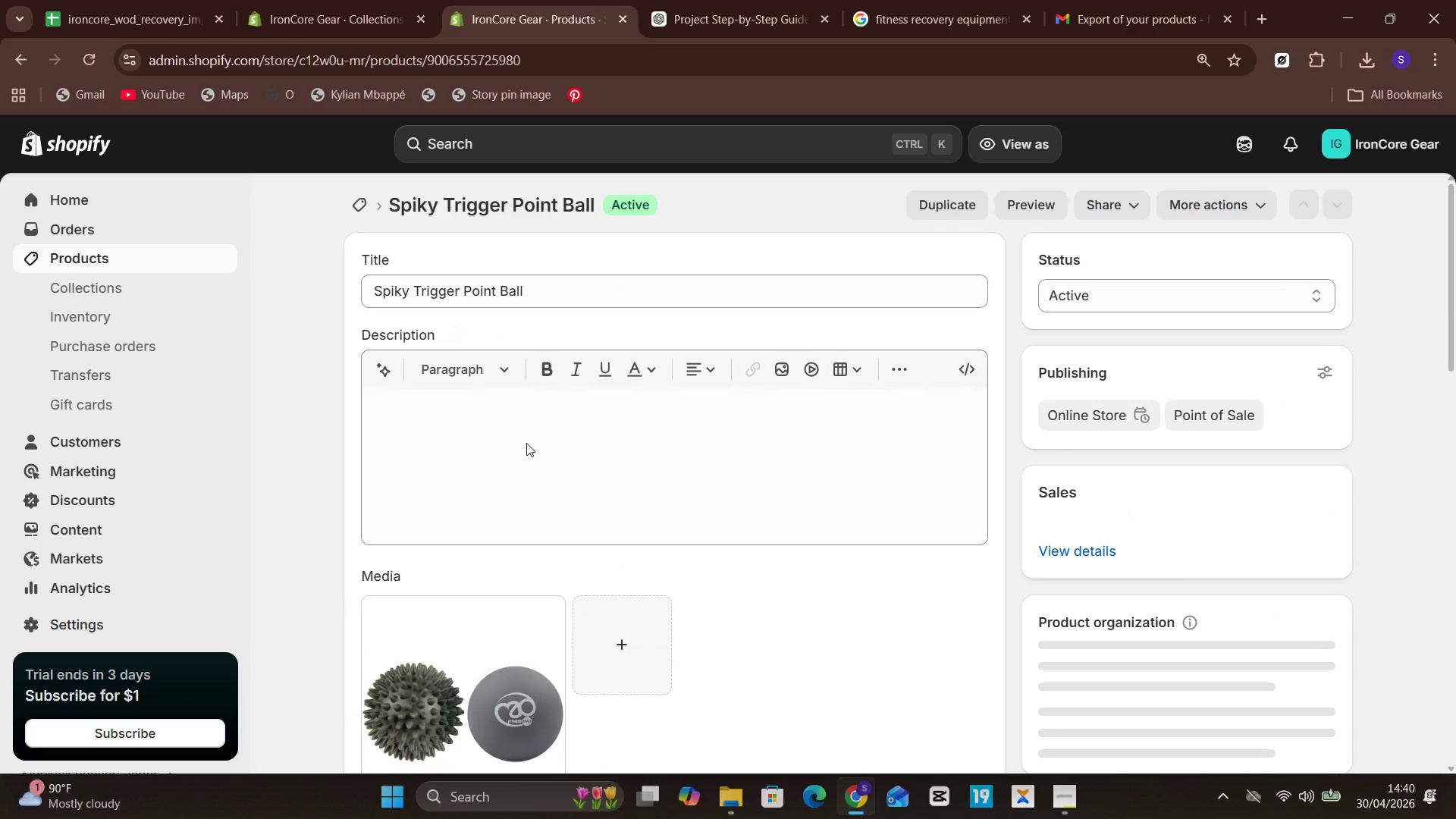 
left_click([979, 529])
 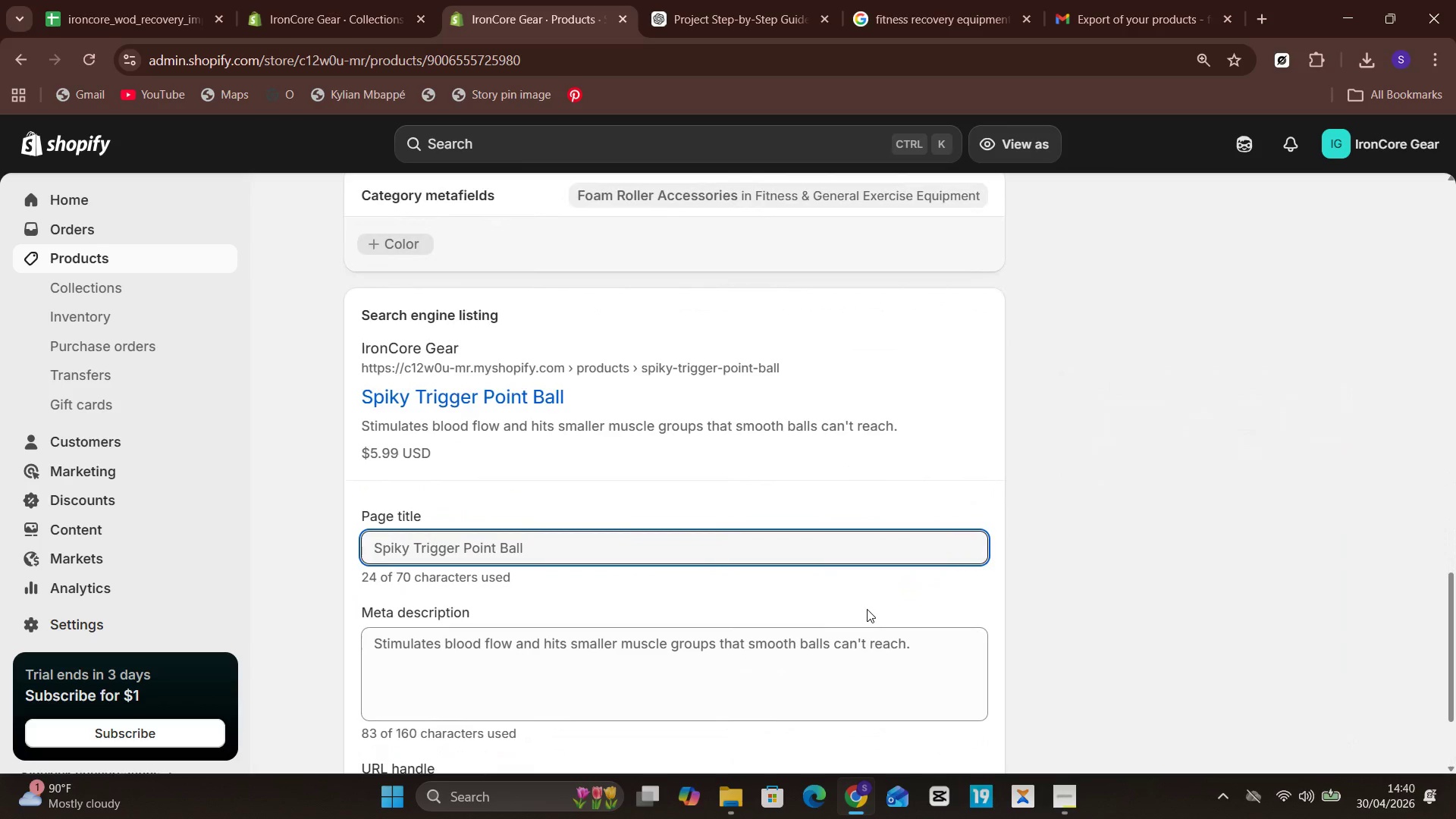 
wait(9.89)
 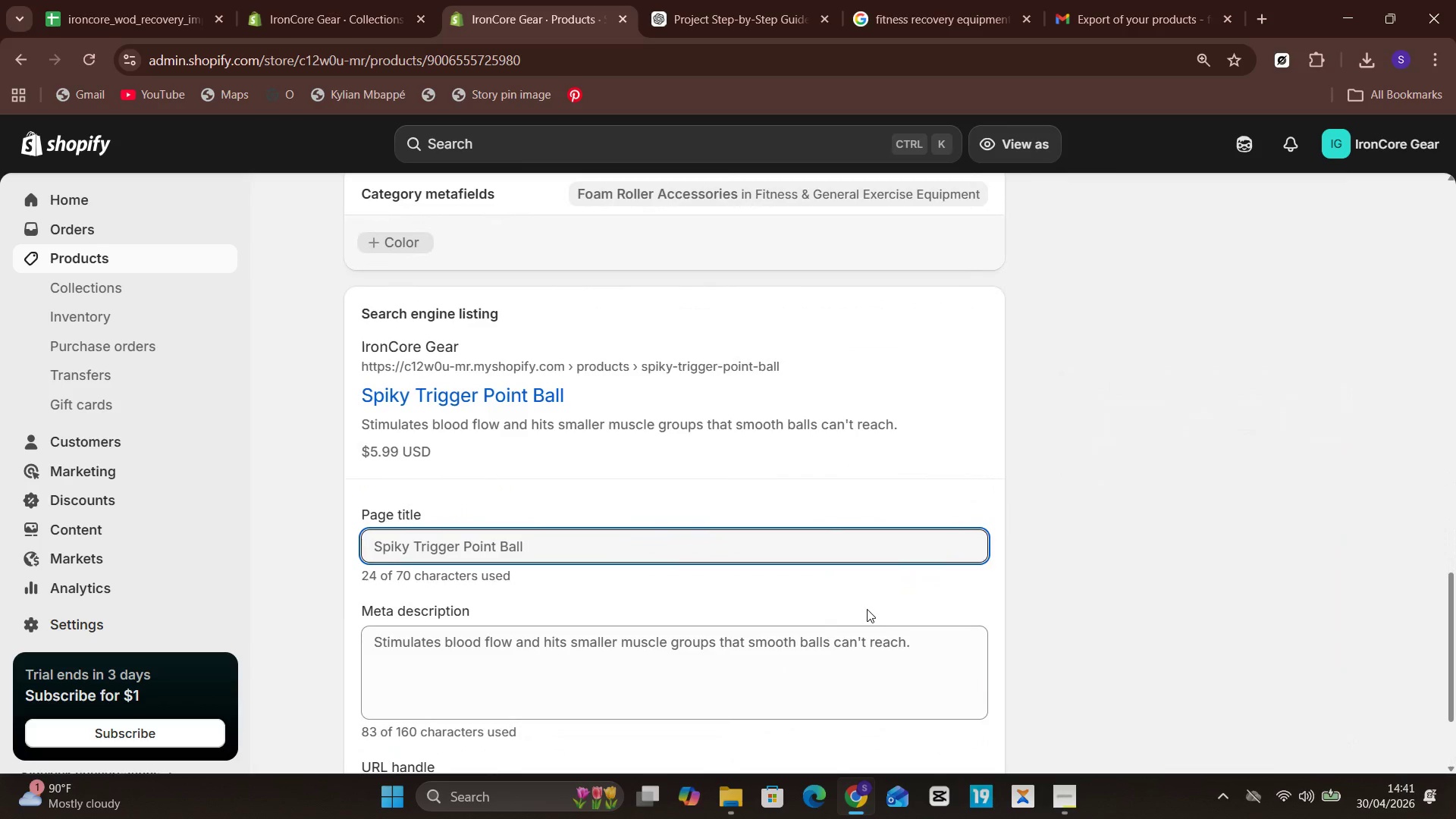 
key(Meta+PrintScreen)
 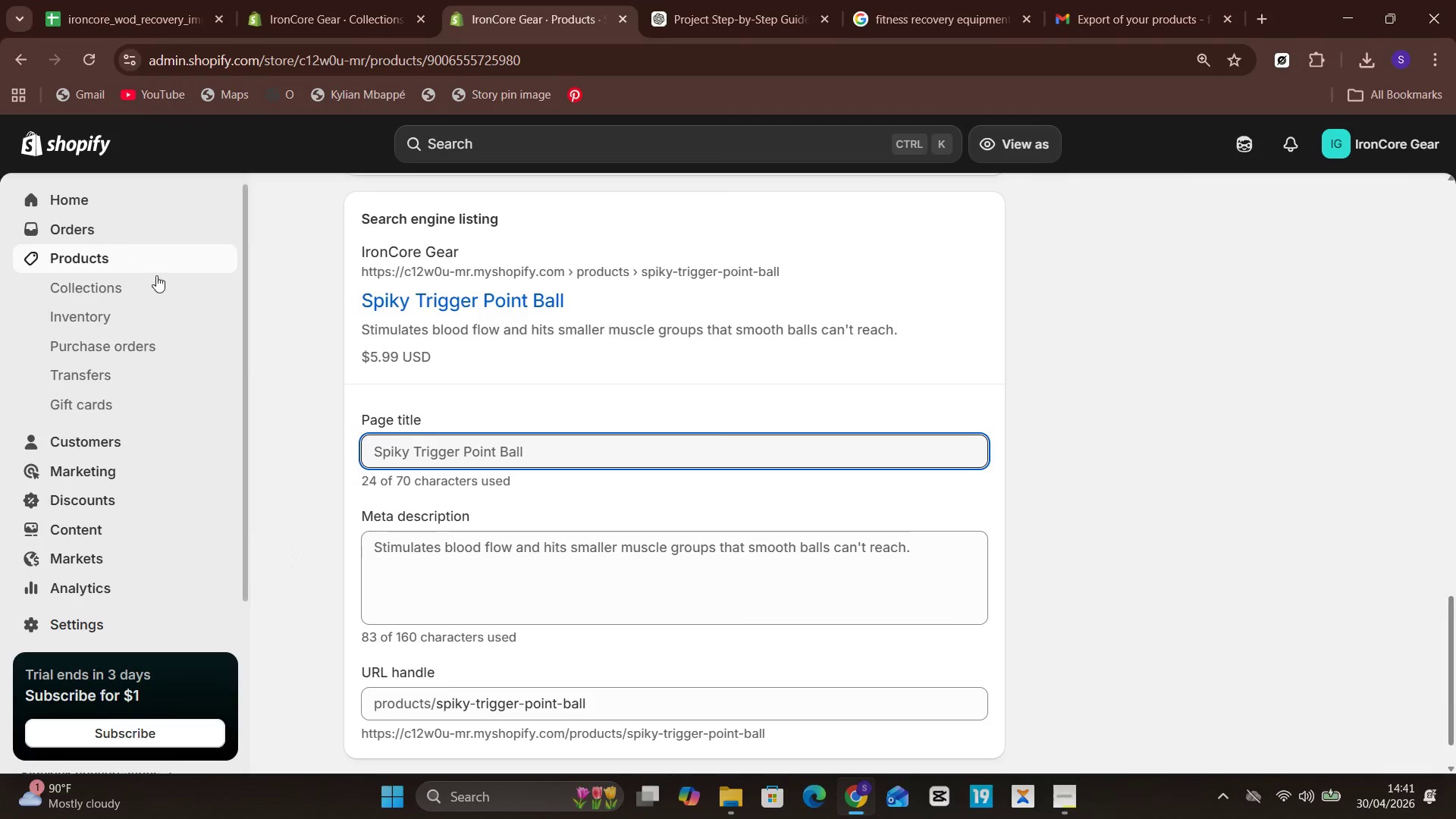 
left_click([137, 262])
 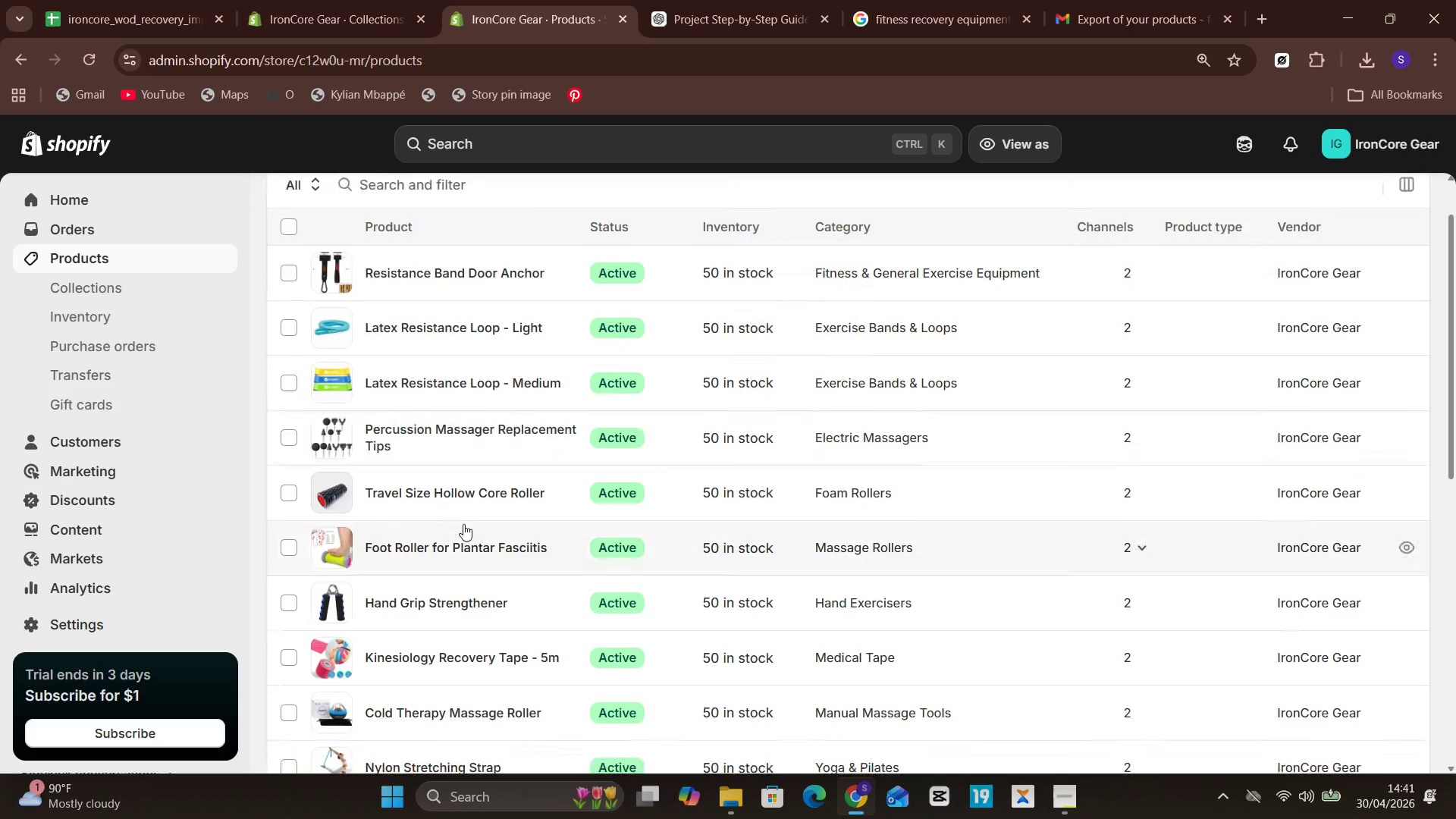 
left_click([477, 601])
 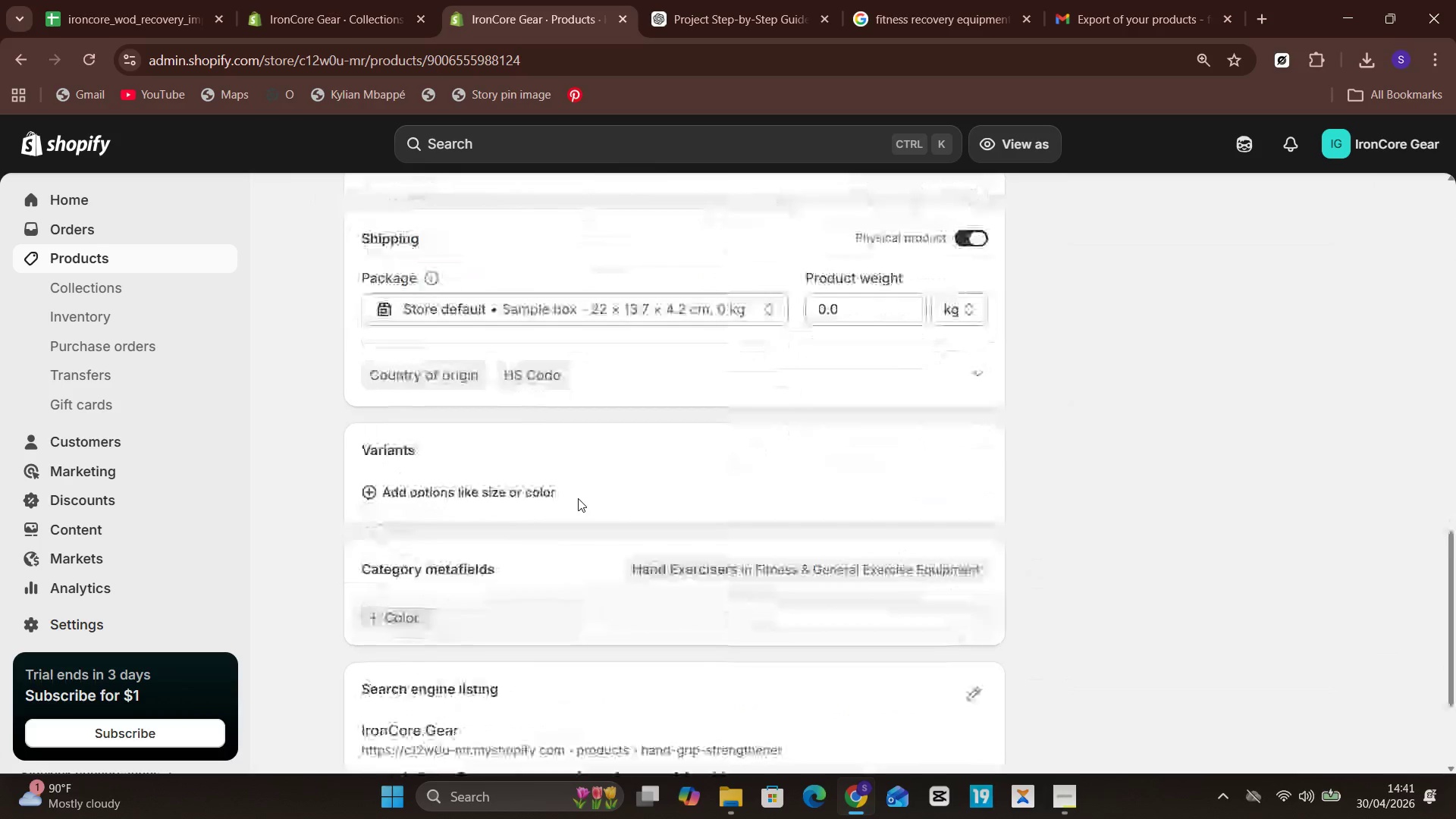 
wait(5.42)
 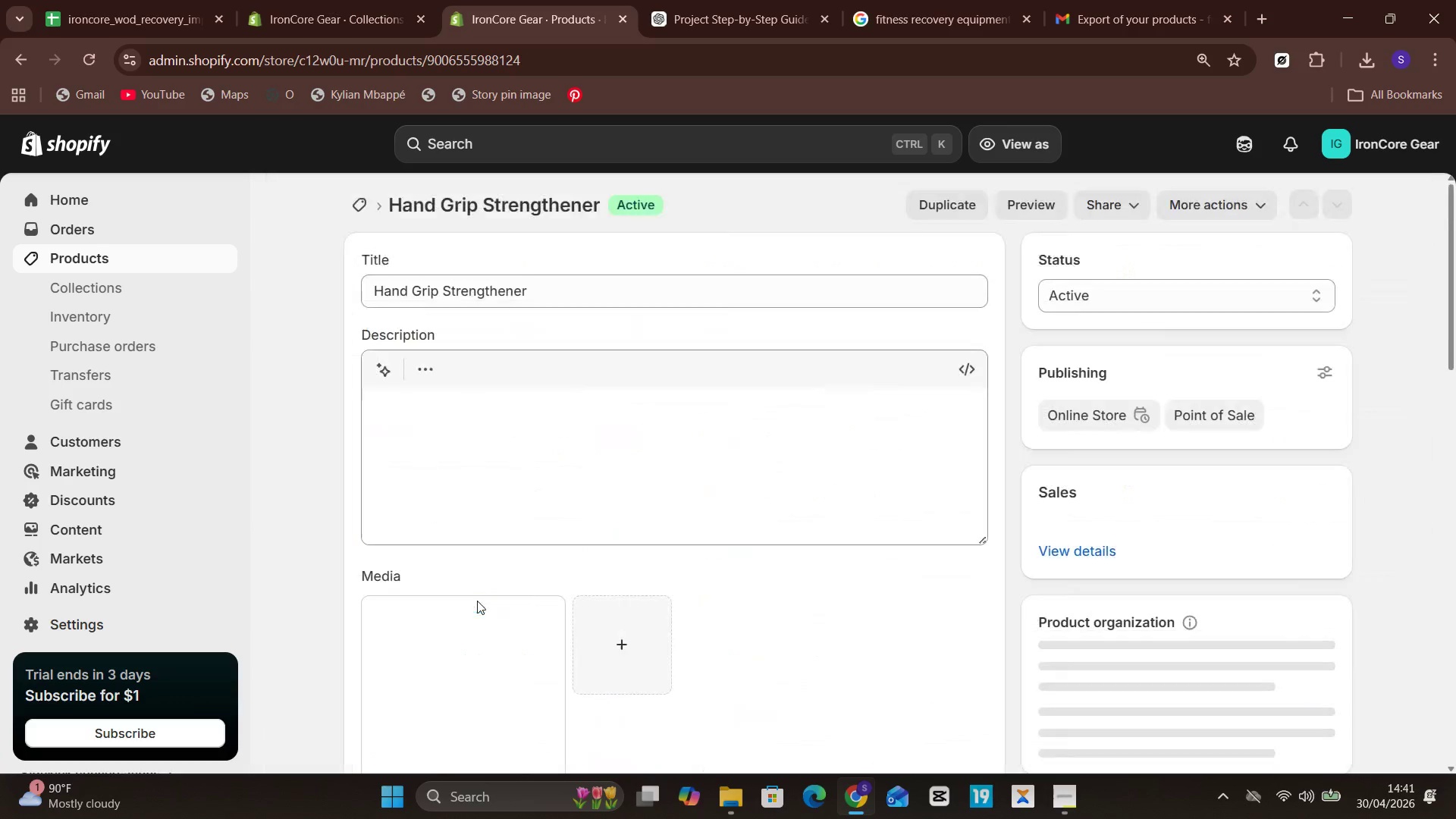 
left_click([977, 504])
 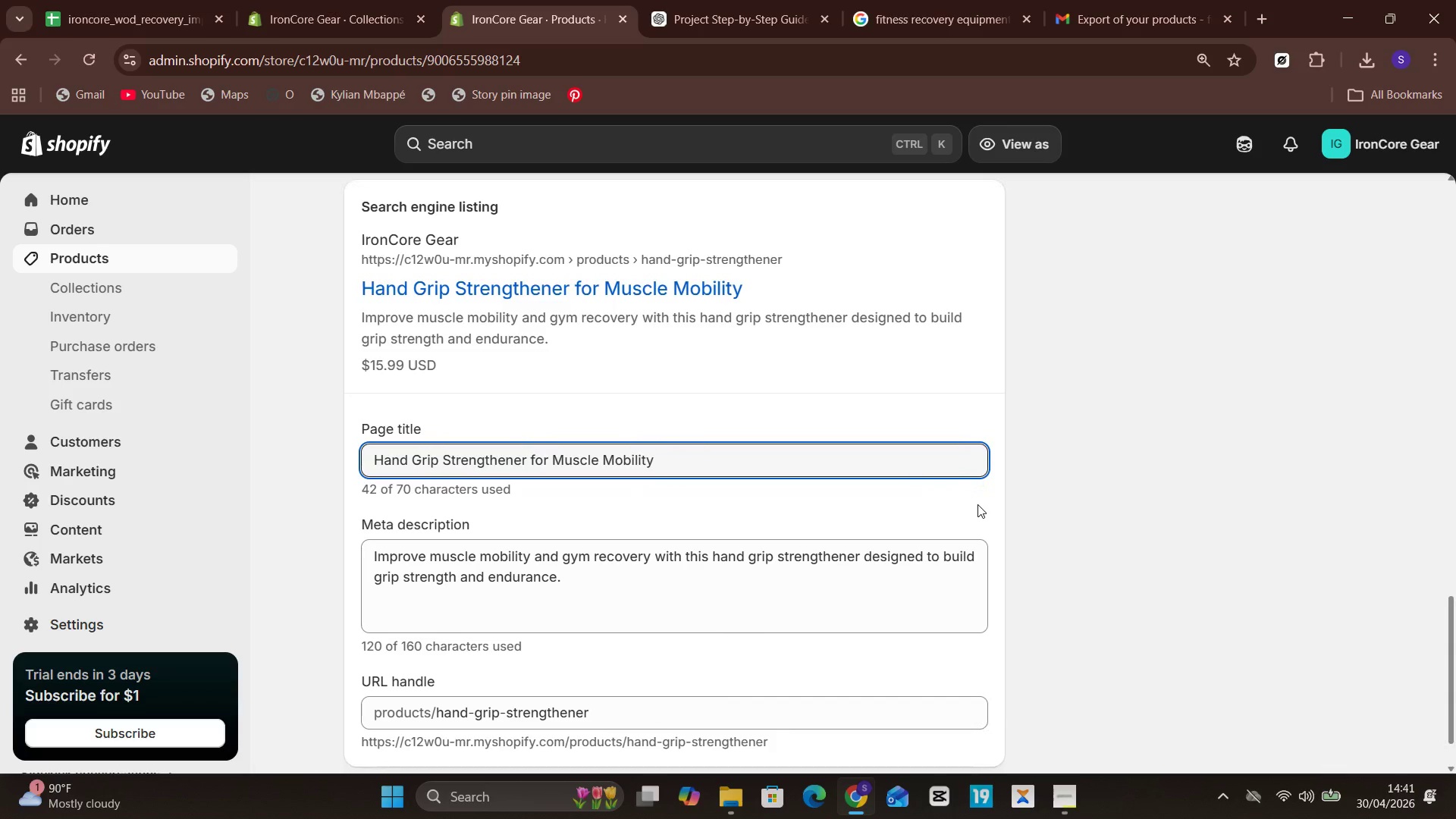 
wait(8.19)
 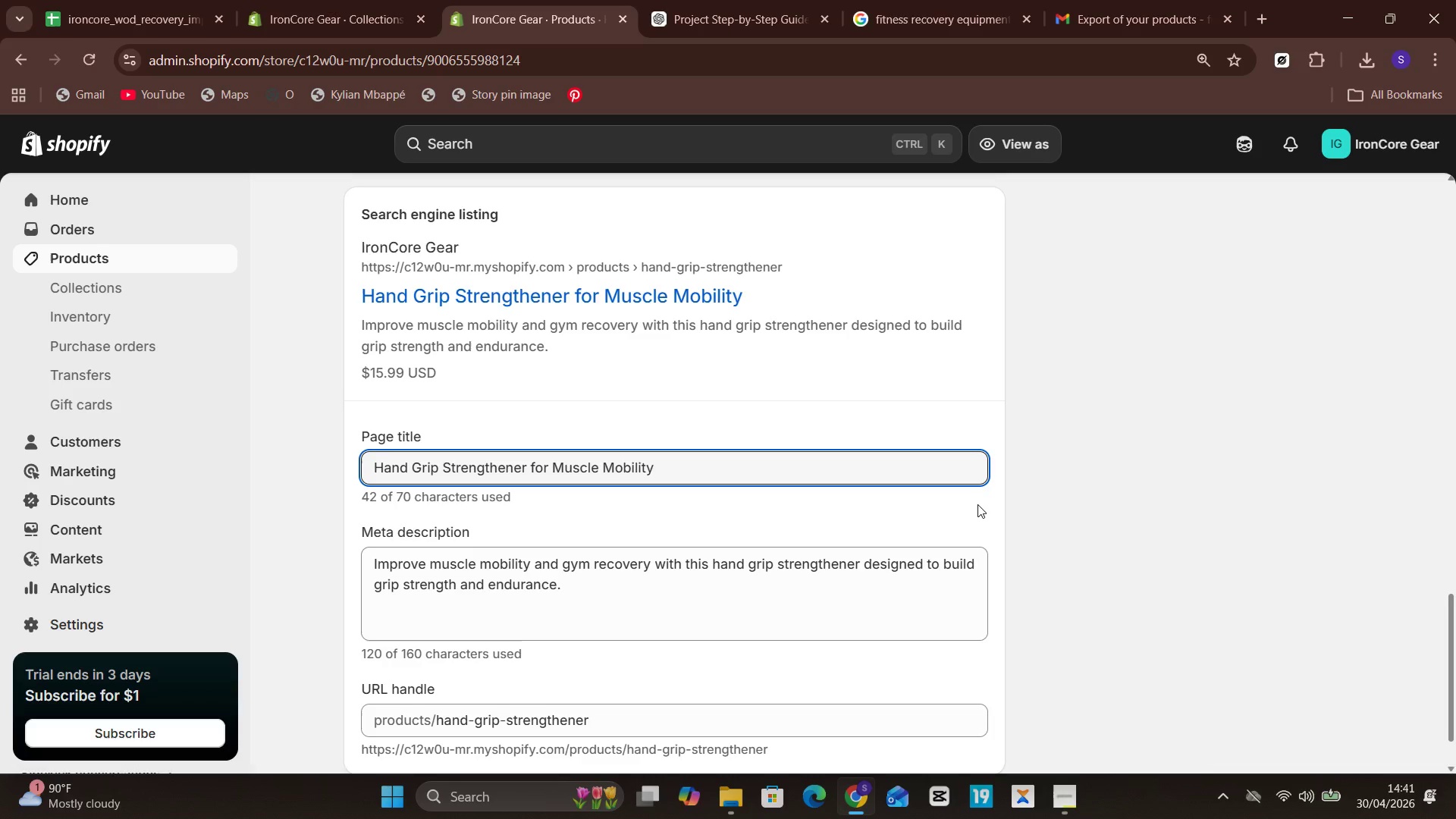 
key(Meta+PrintScreen)
 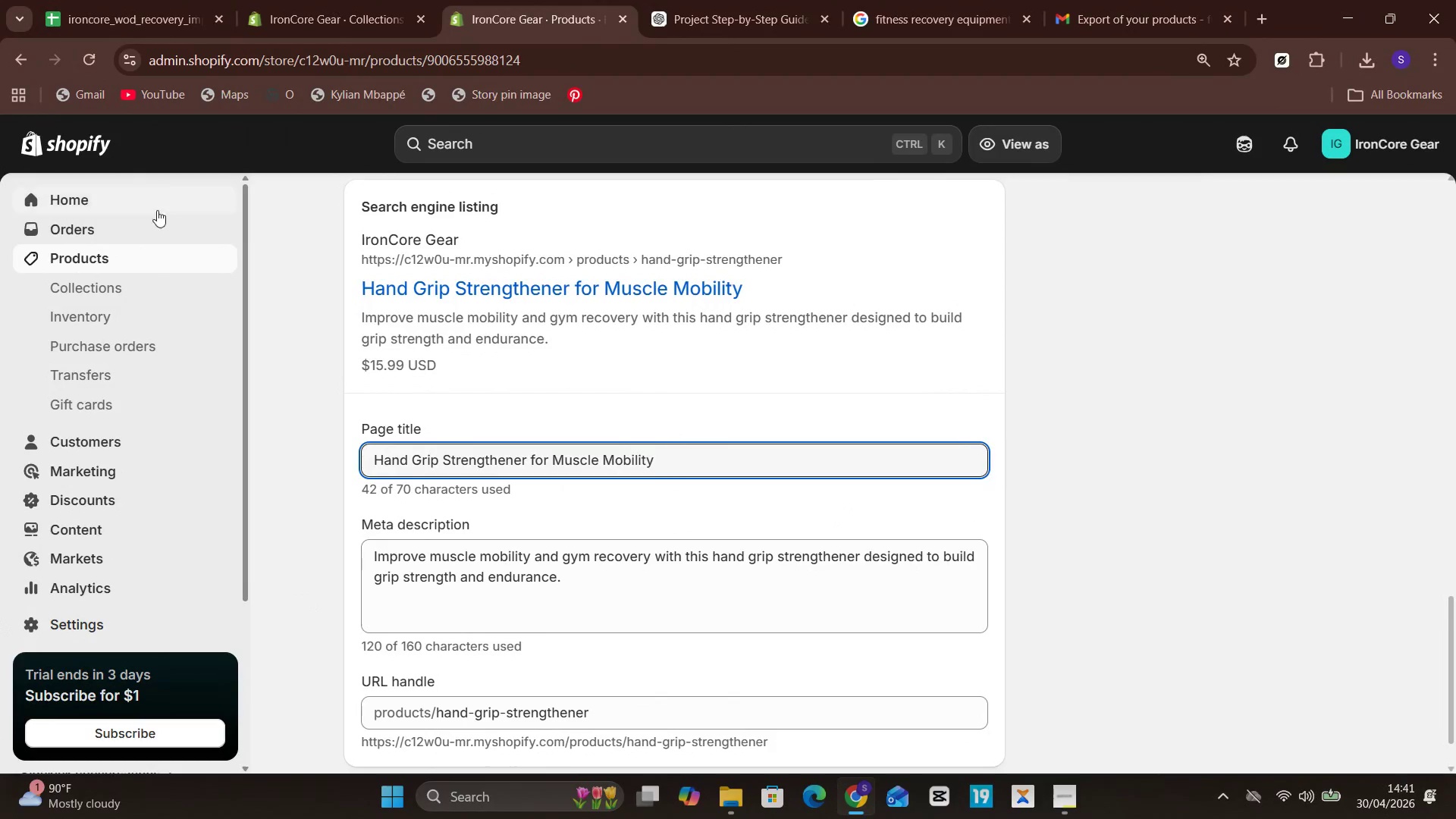 
left_click([153, 257])
 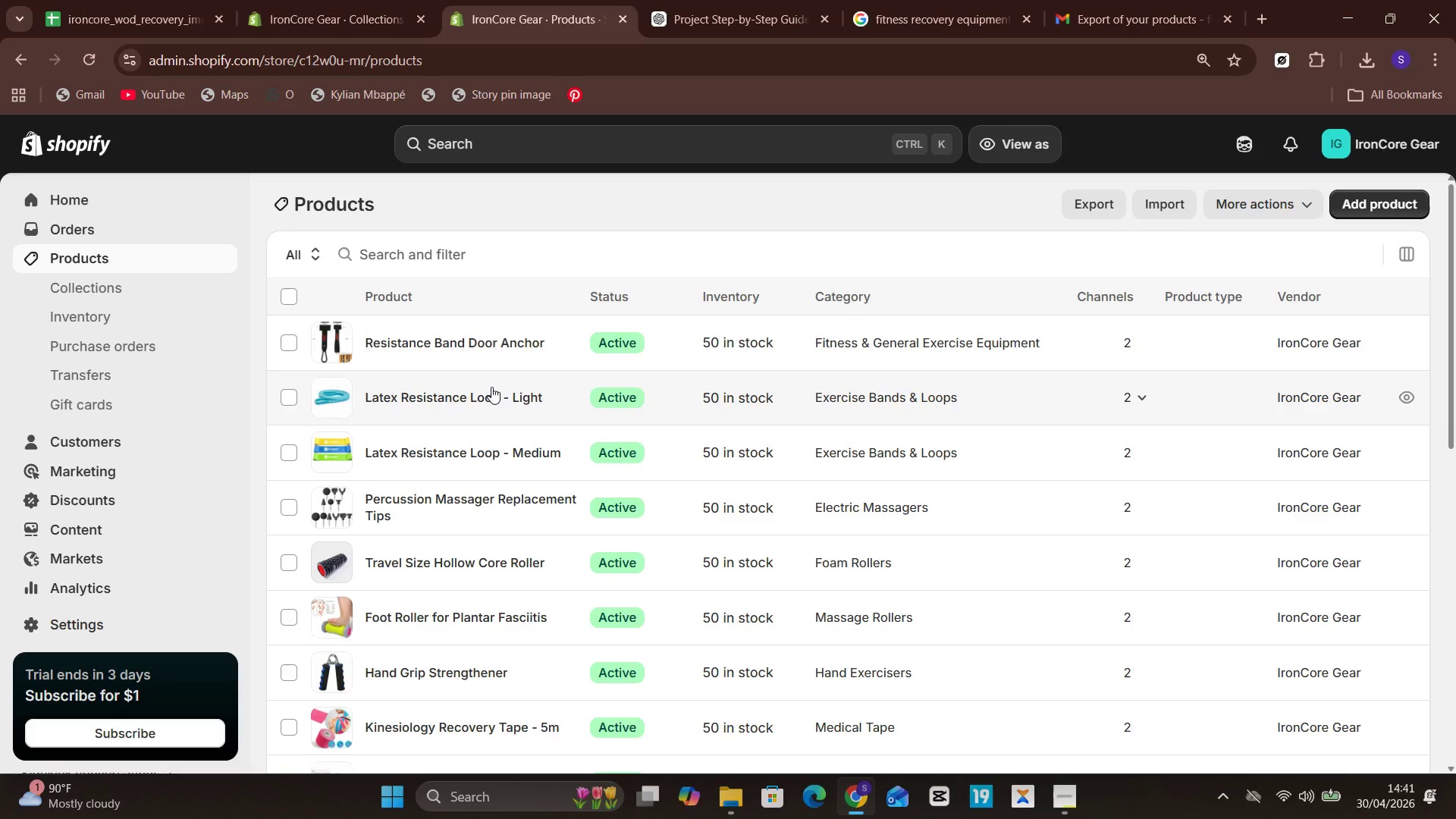 
left_click([492, 350])
 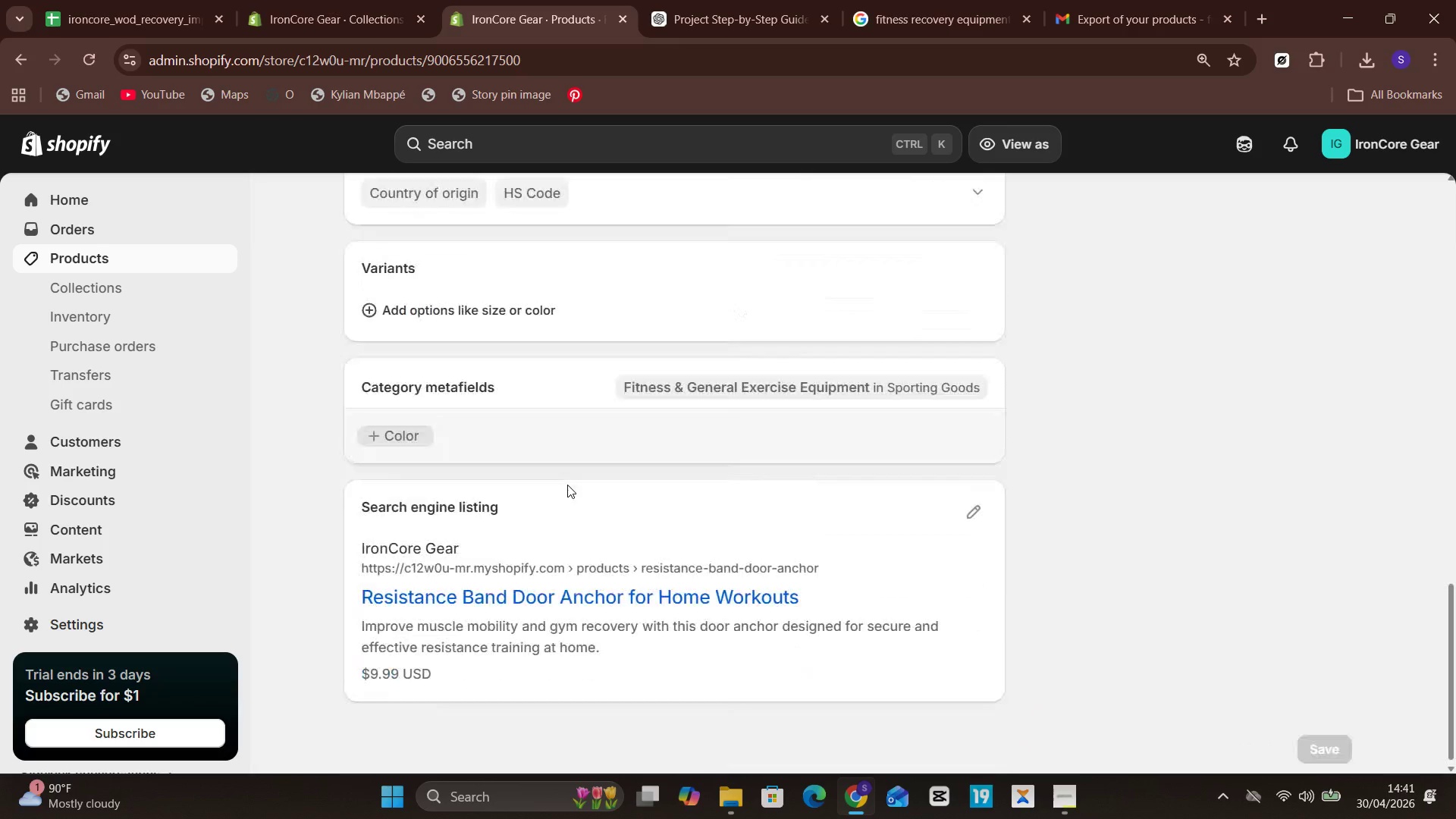 
wait(5.05)
 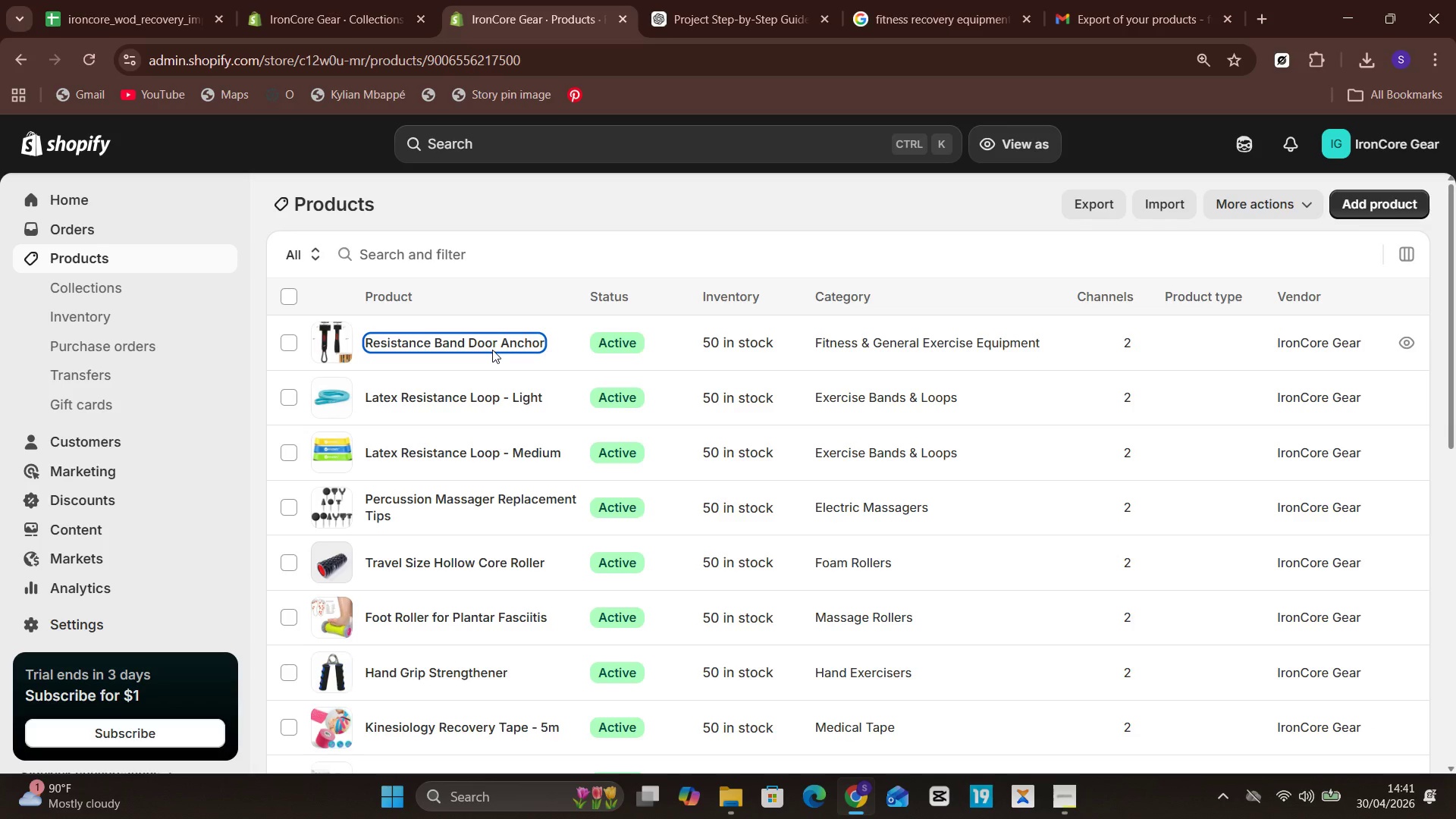 
left_click([972, 507])
 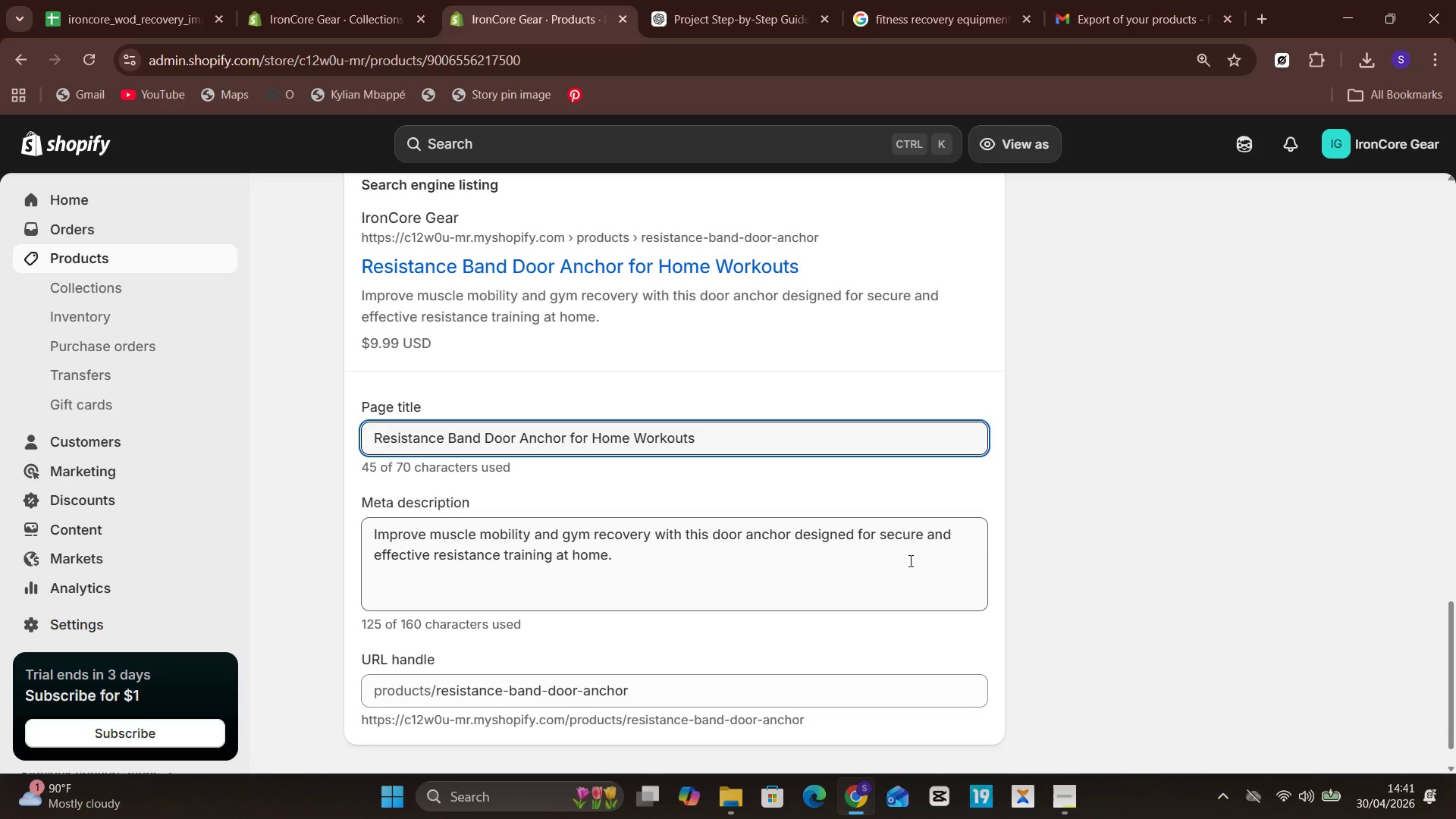 
wait(5.58)
 